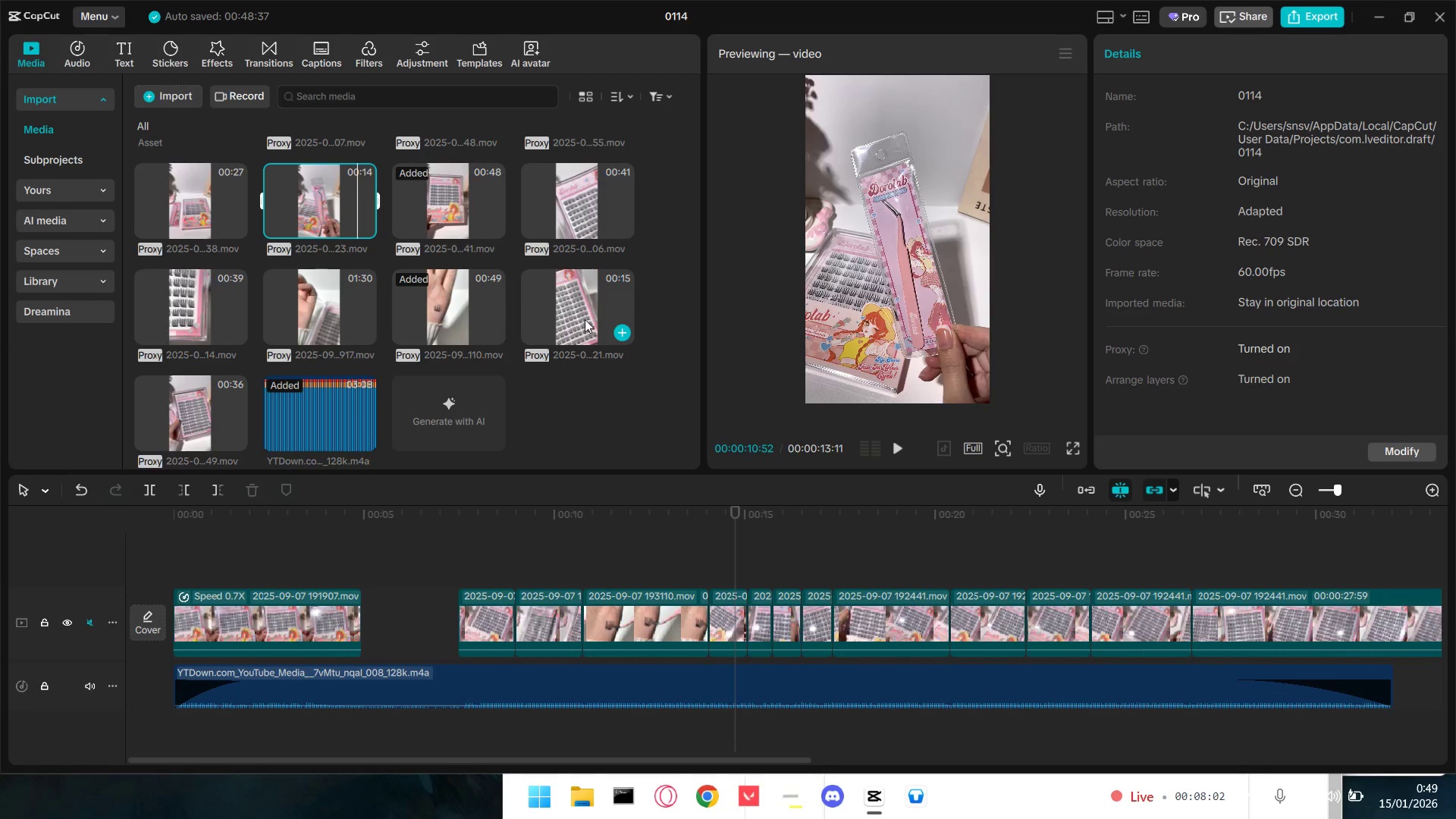 
left_click_drag(start_coordinate=[585, 316], to_coordinate=[623, 605])
 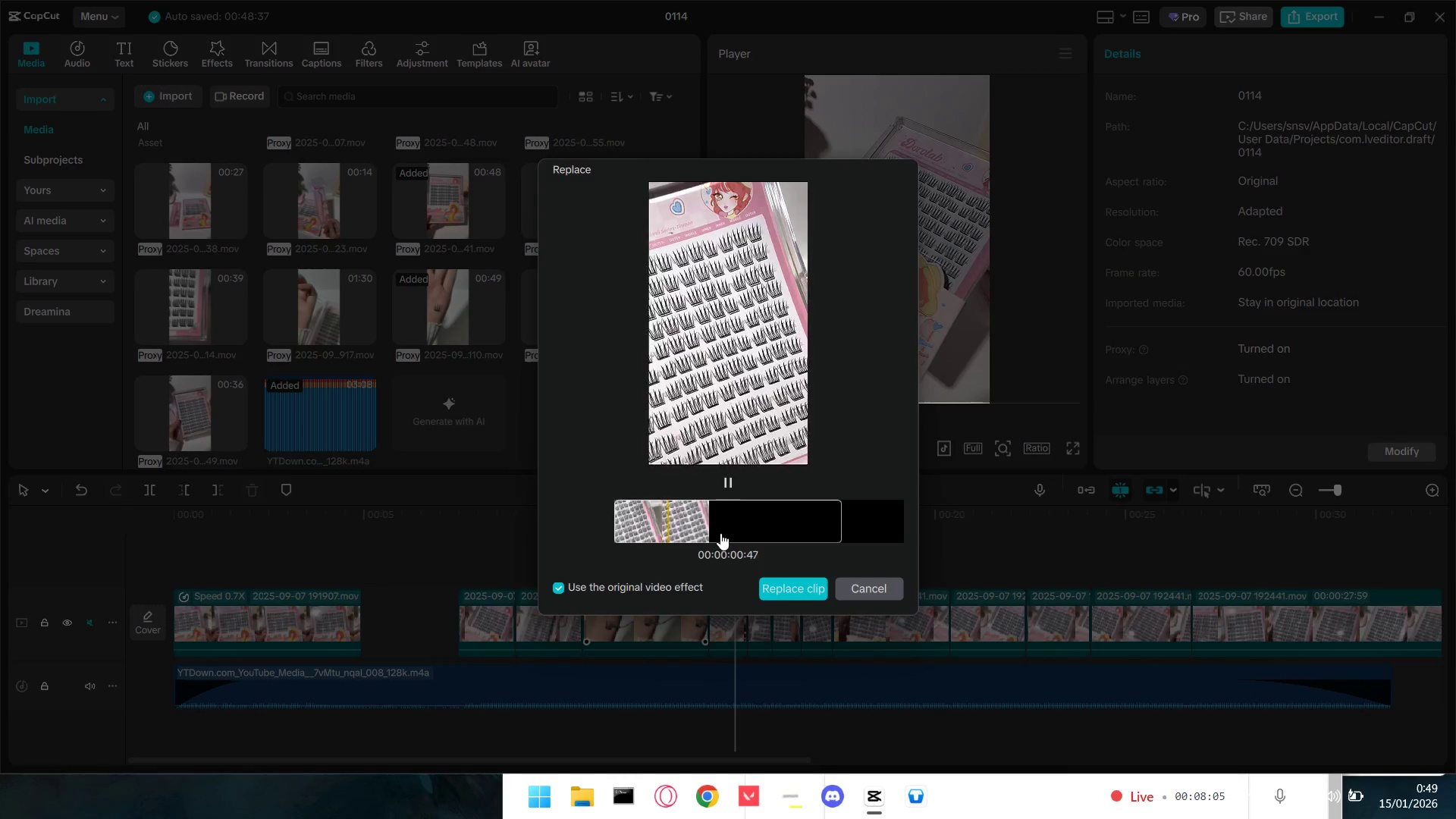 
left_click_drag(start_coordinate=[727, 528], to_coordinate=[601, 522])
 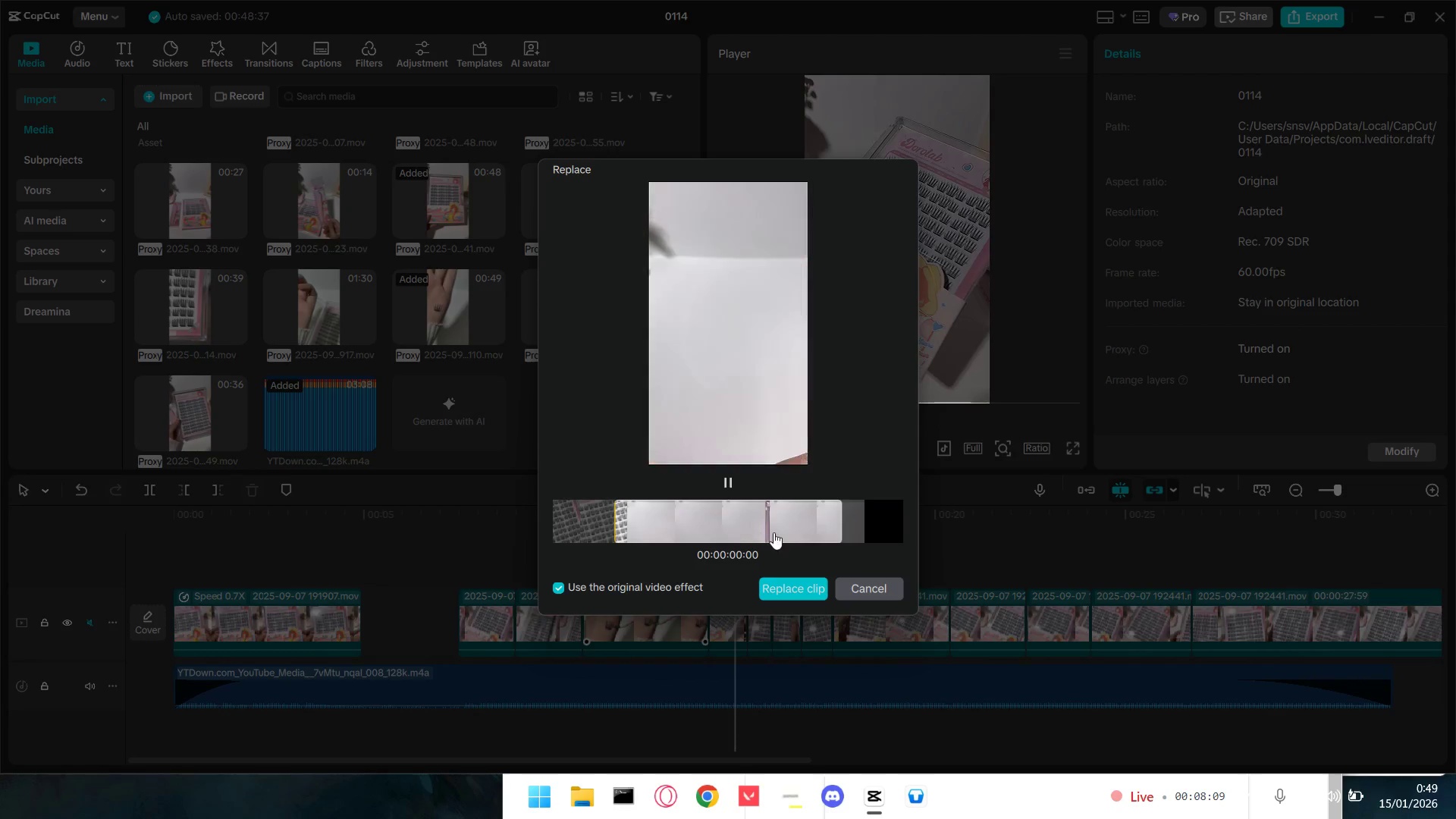 
left_click_drag(start_coordinate=[775, 532], to_coordinate=[591, 532])
 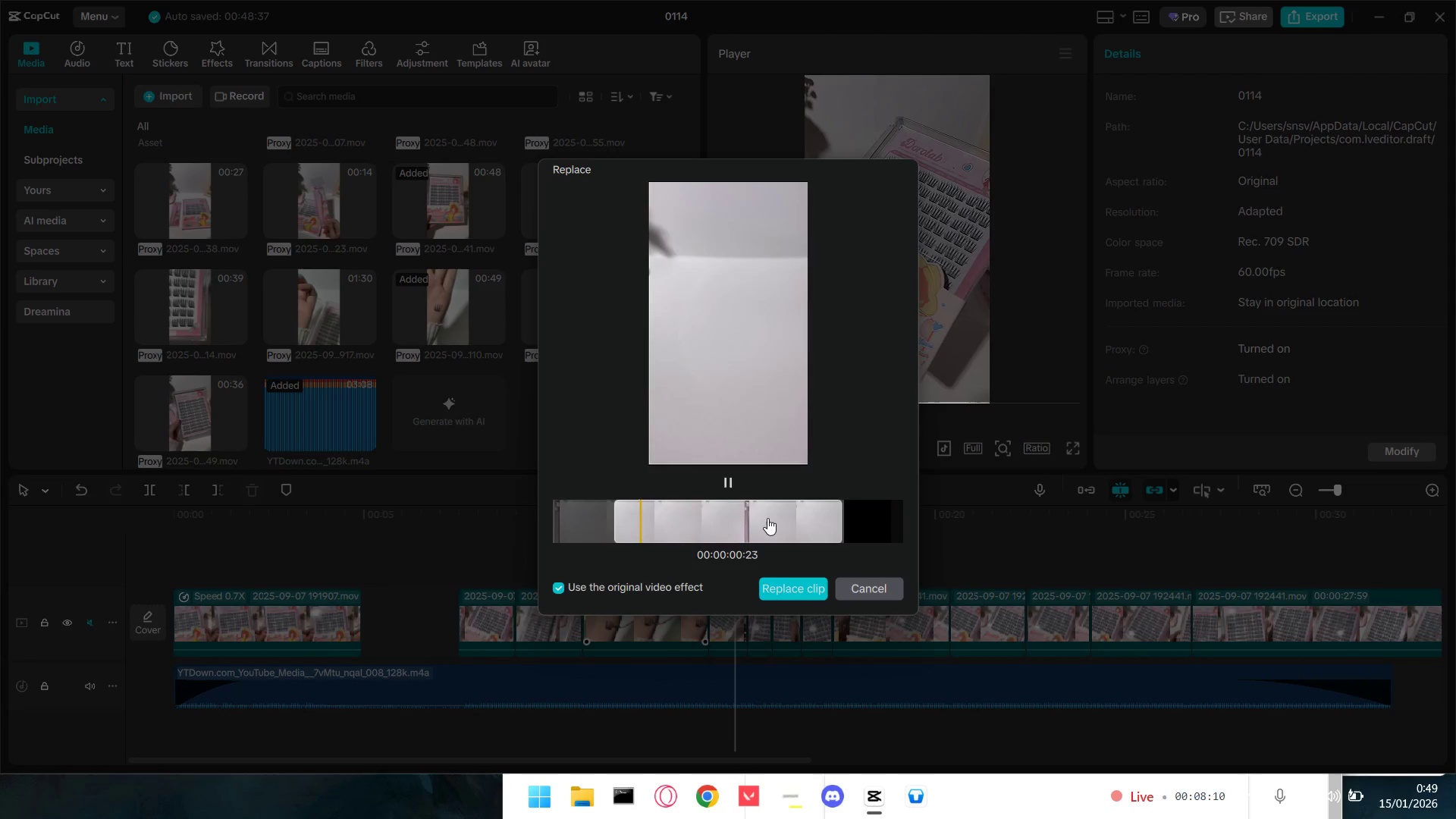 
left_click_drag(start_coordinate=[766, 517], to_coordinate=[635, 517])
 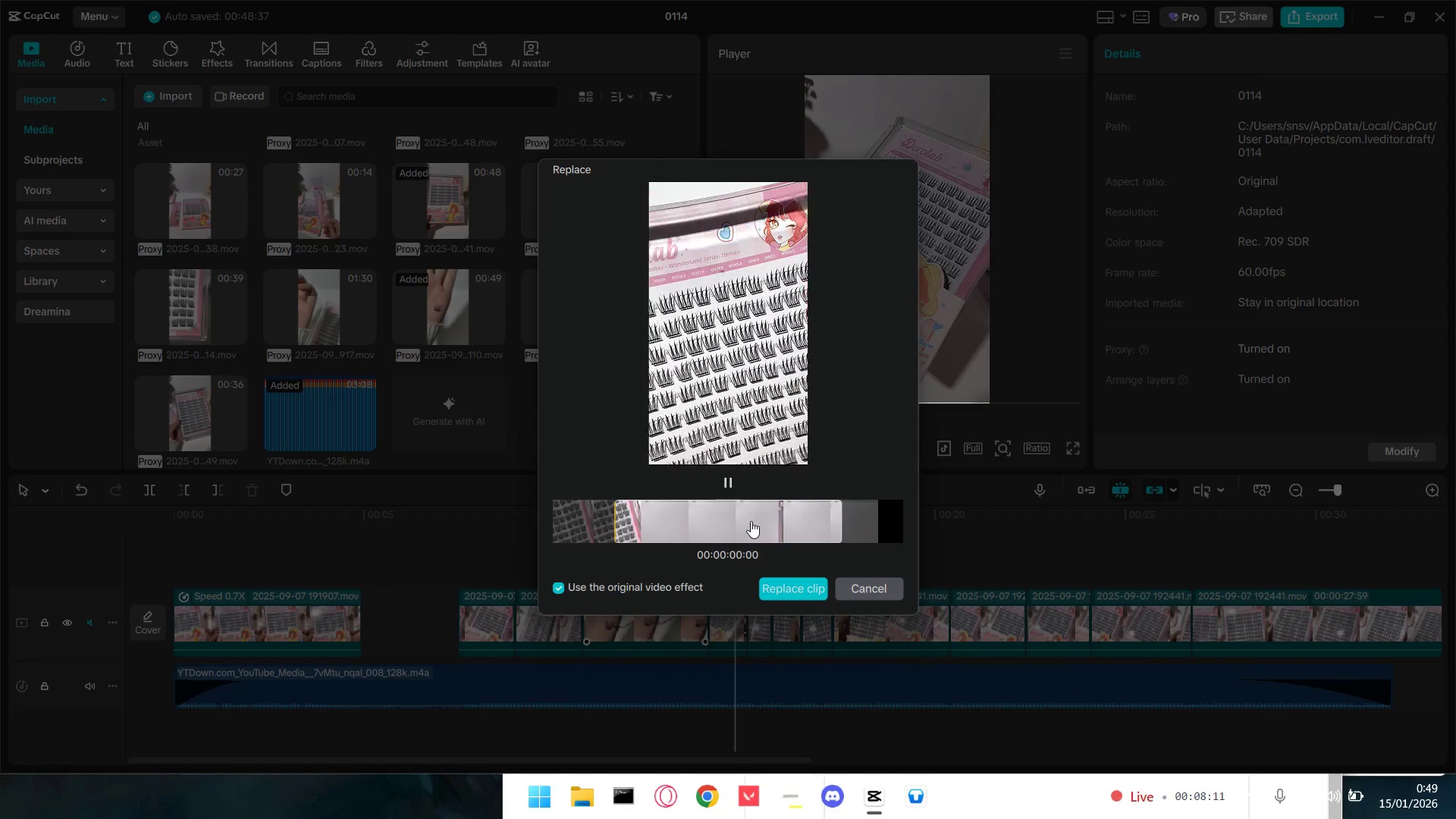 
left_click_drag(start_coordinate=[751, 521], to_coordinate=[585, 520])
 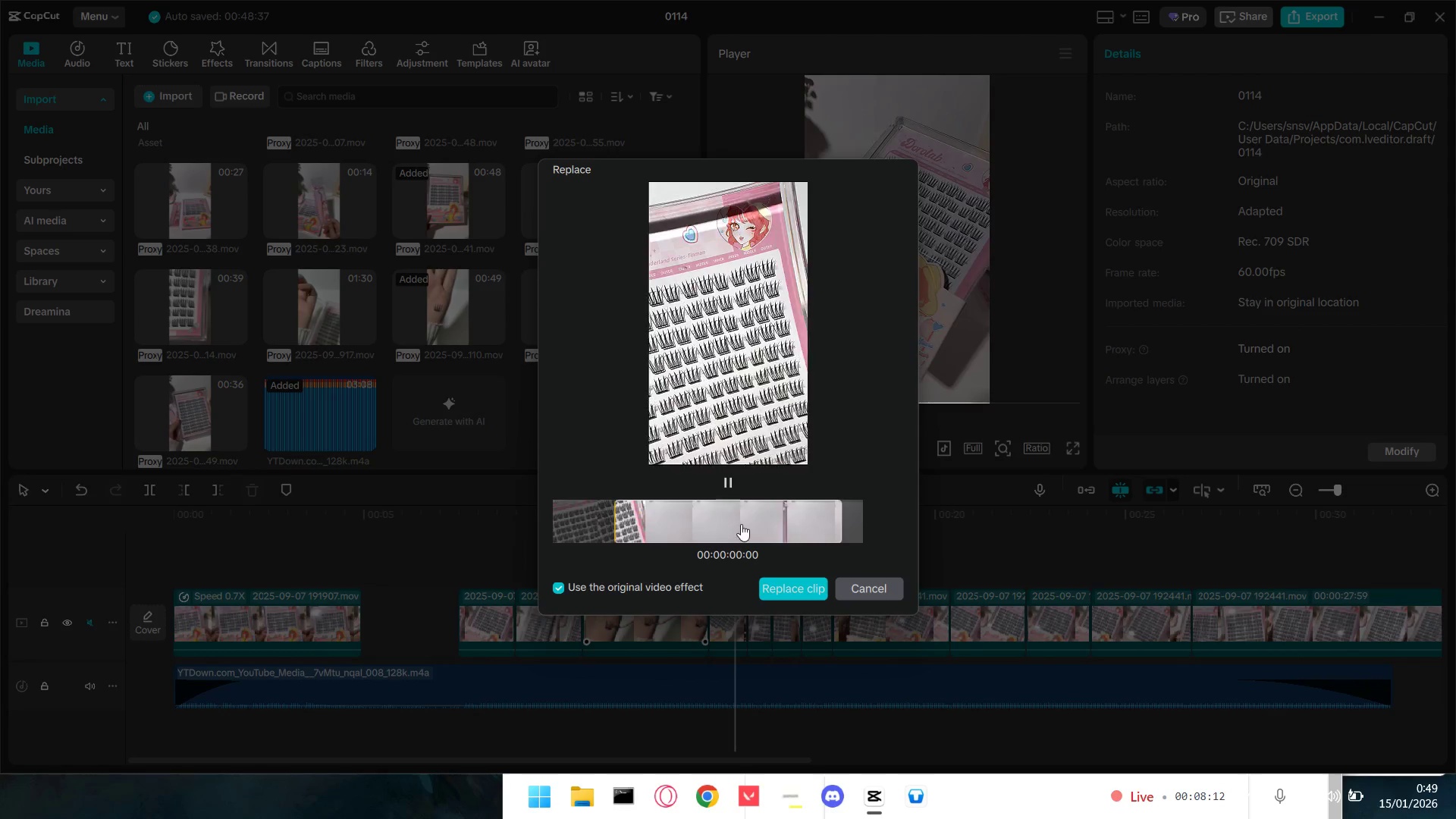 
left_click_drag(start_coordinate=[741, 524], to_coordinate=[607, 523])
 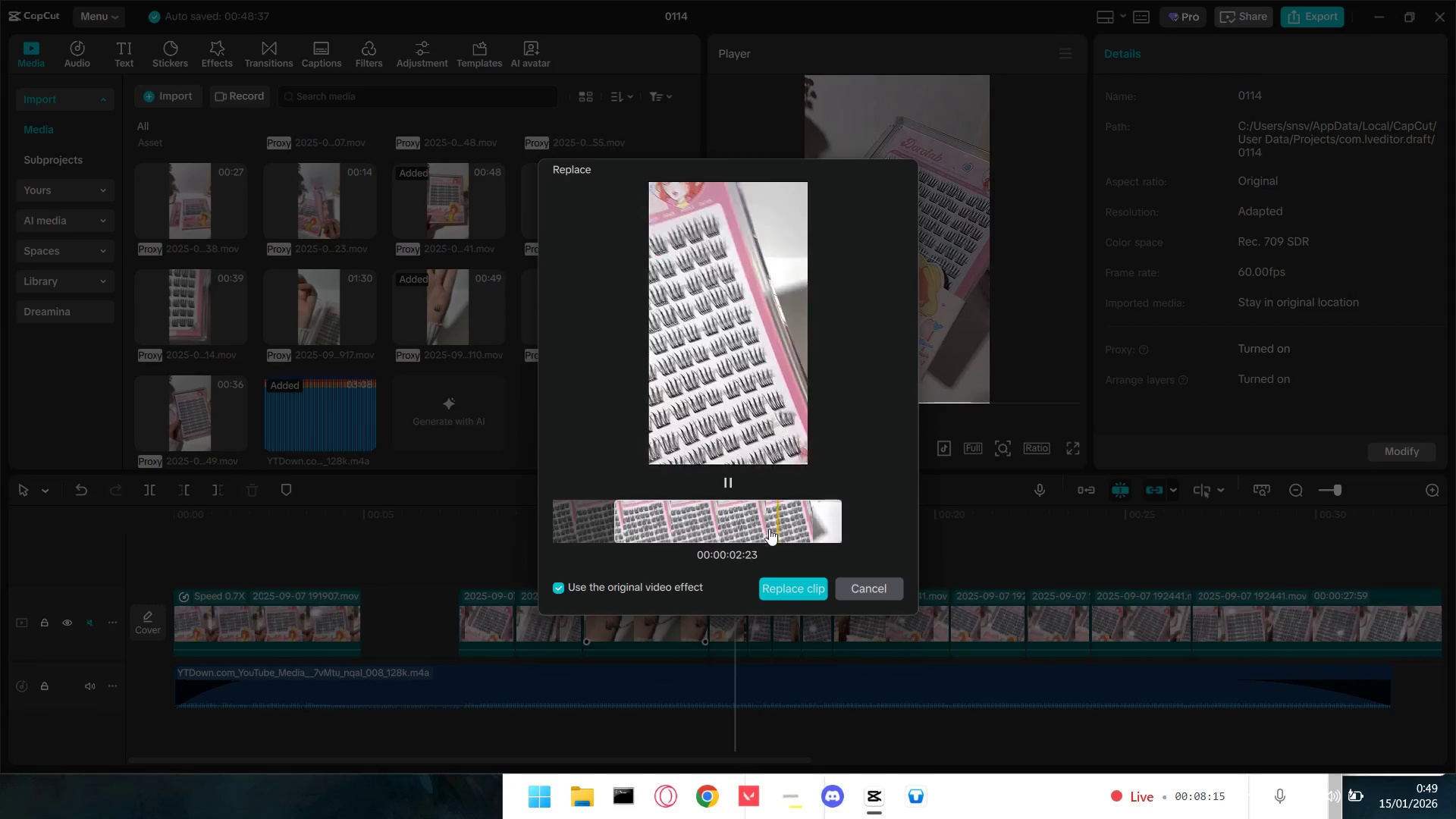 
left_click([880, 591])
 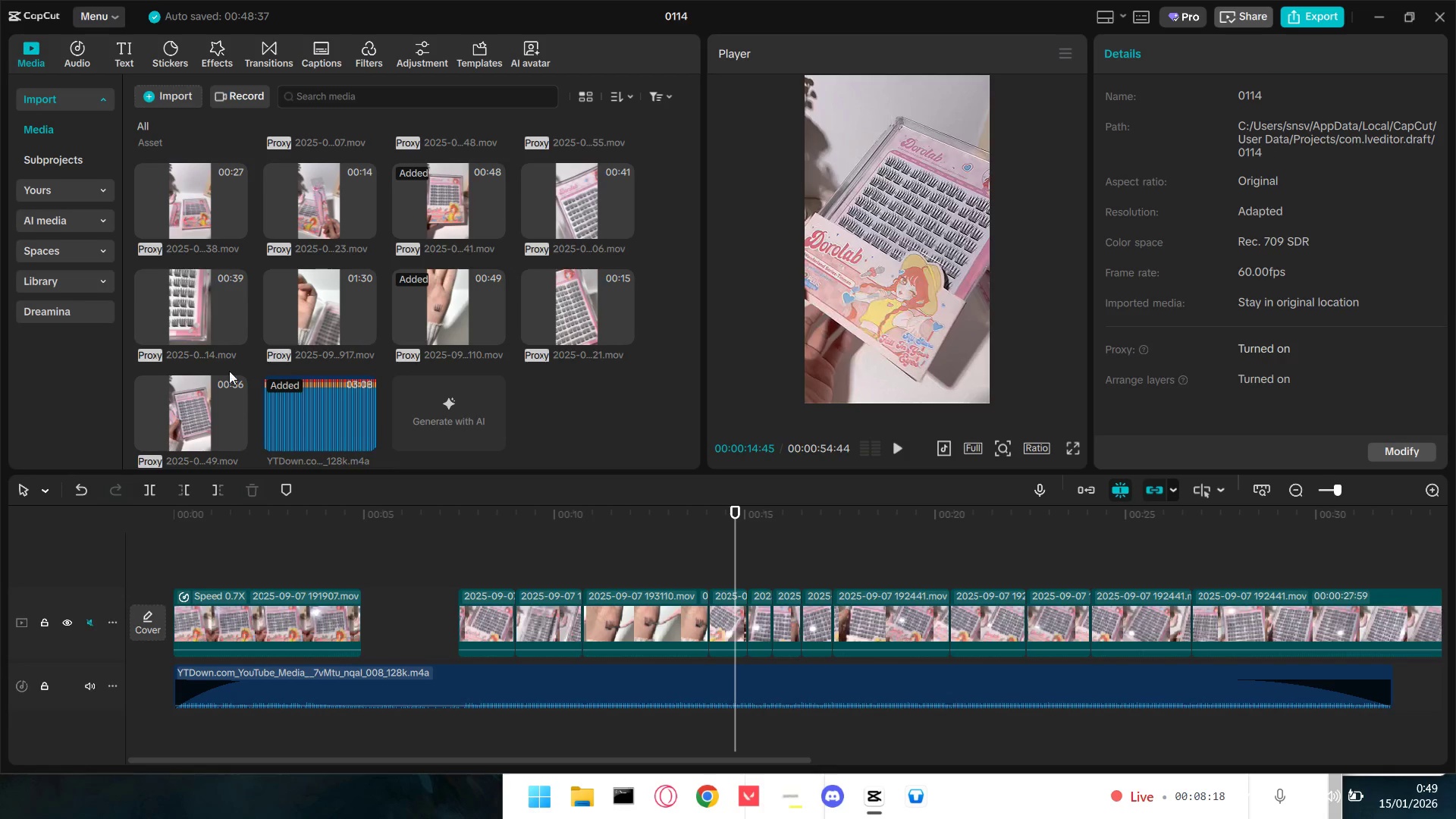 
left_click([202, 404])
 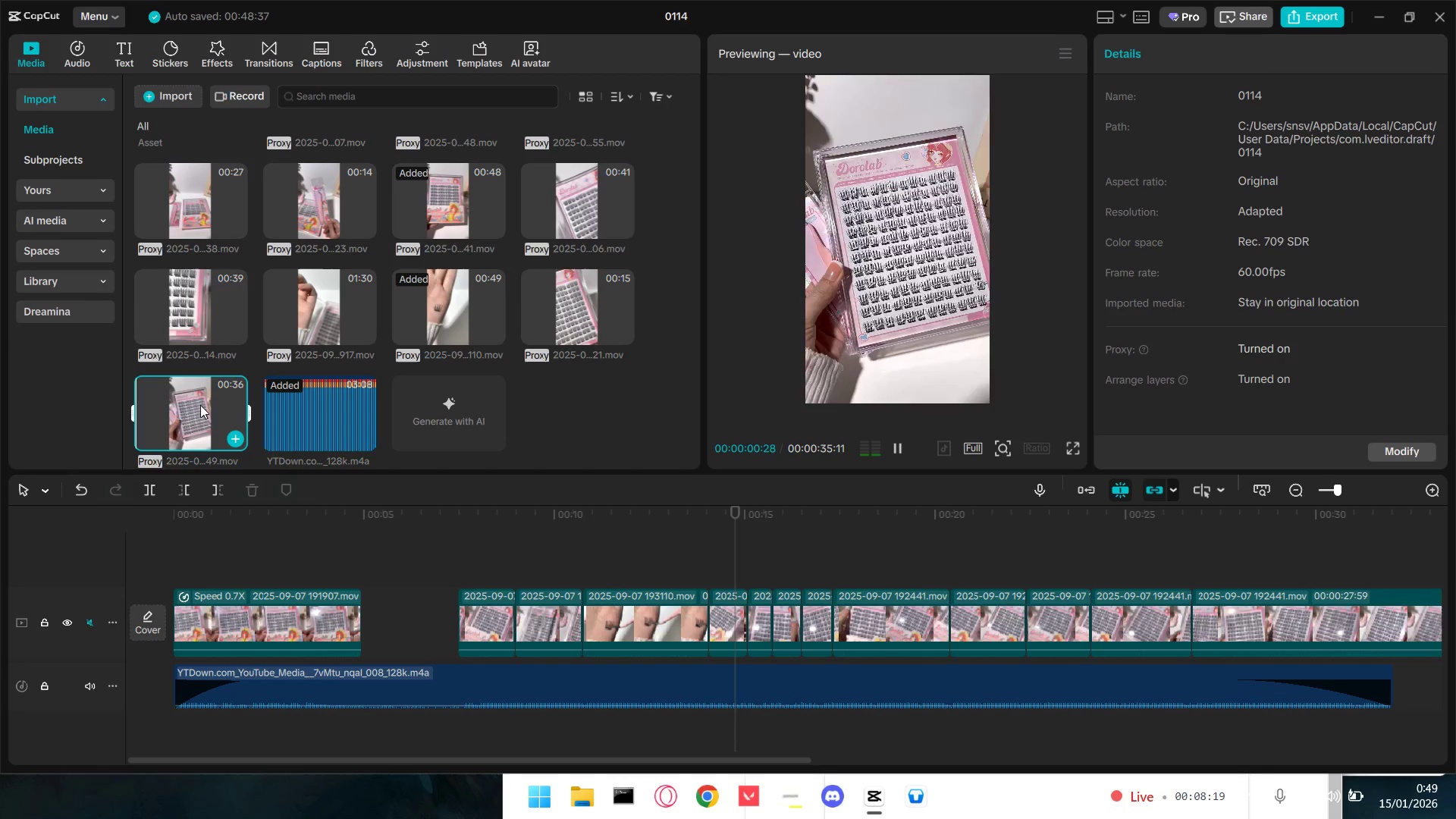 
left_click([184, 406])
 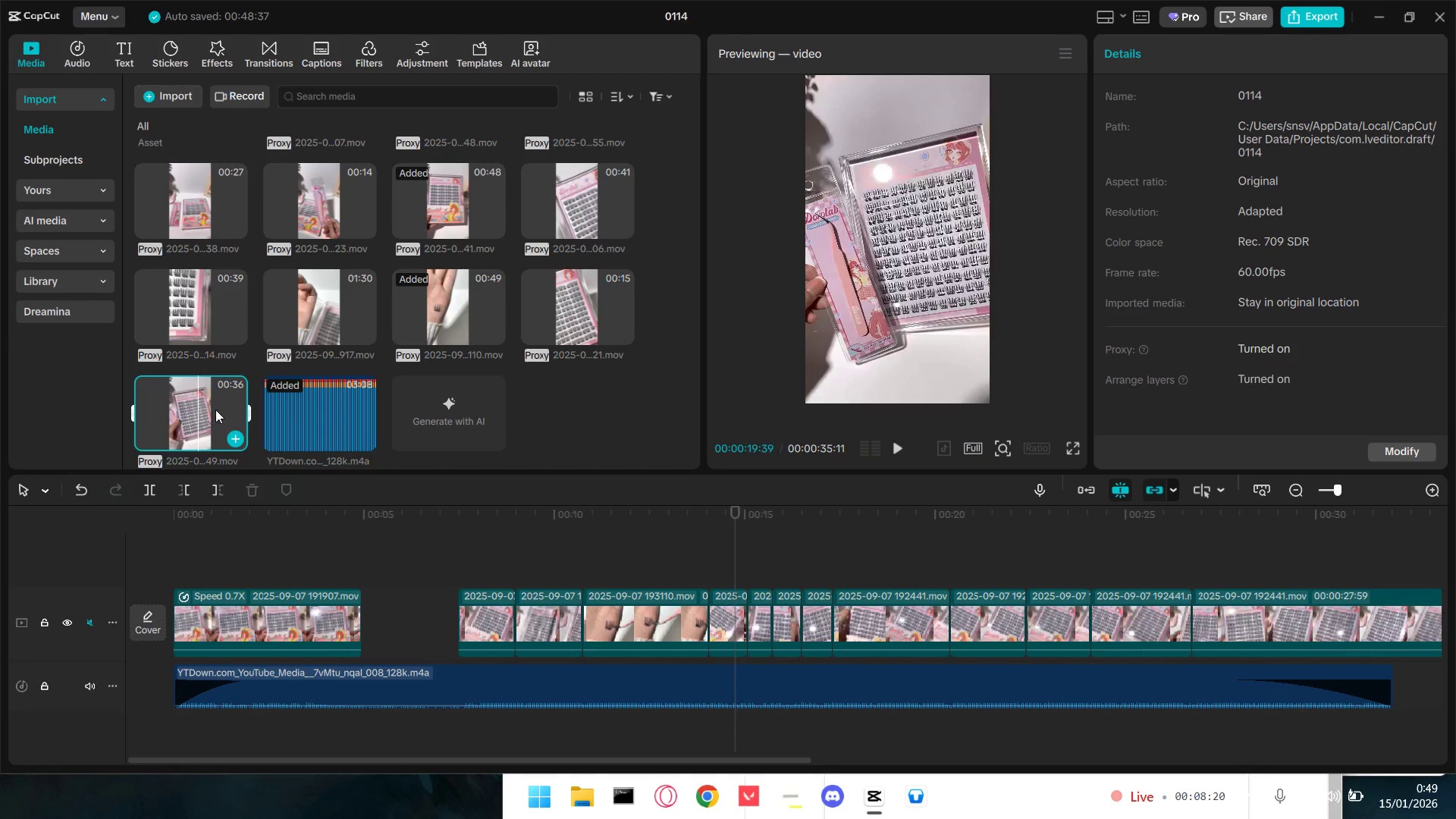 
triple_click([220, 410])
 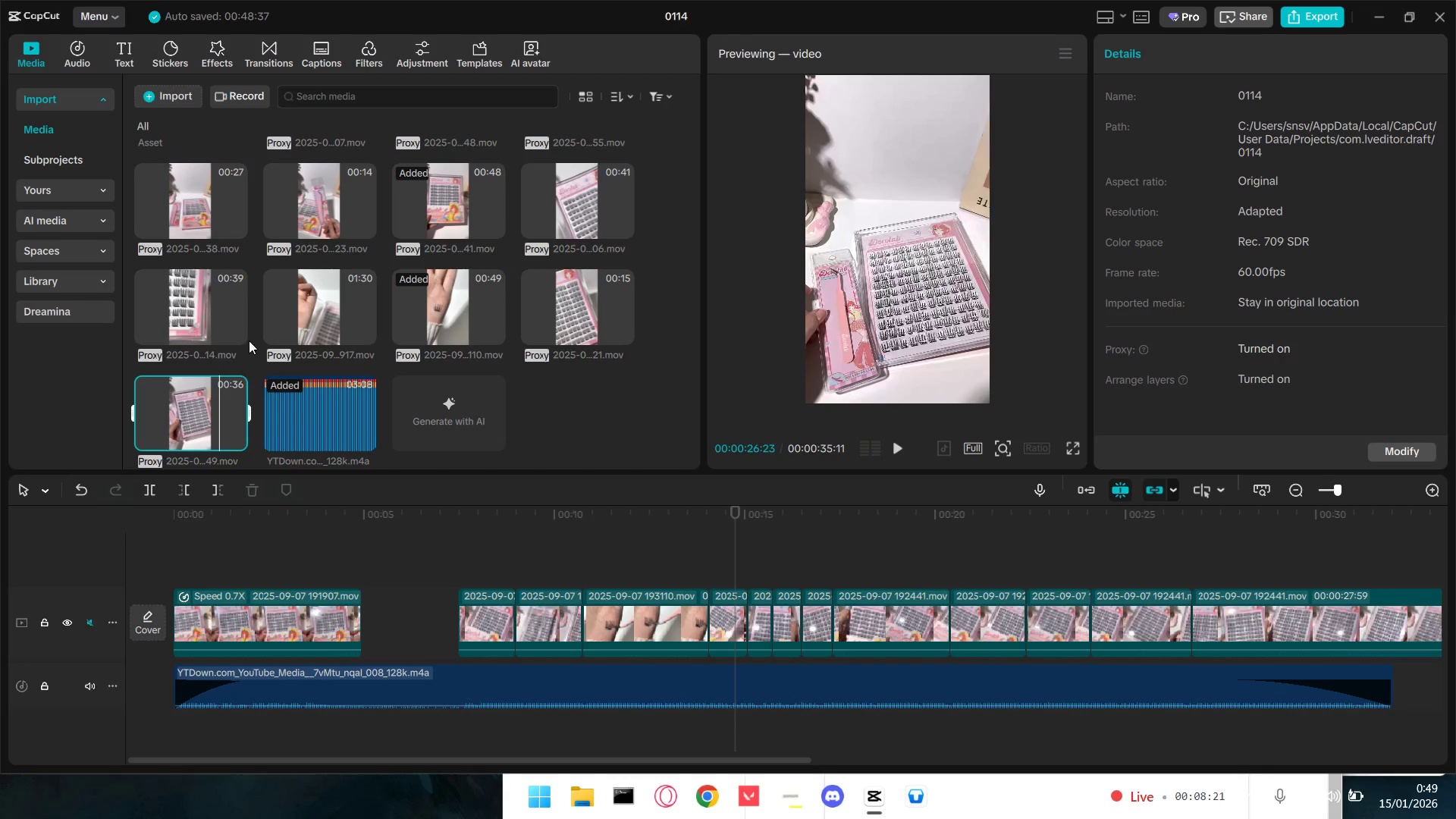 
triple_click([322, 321])
 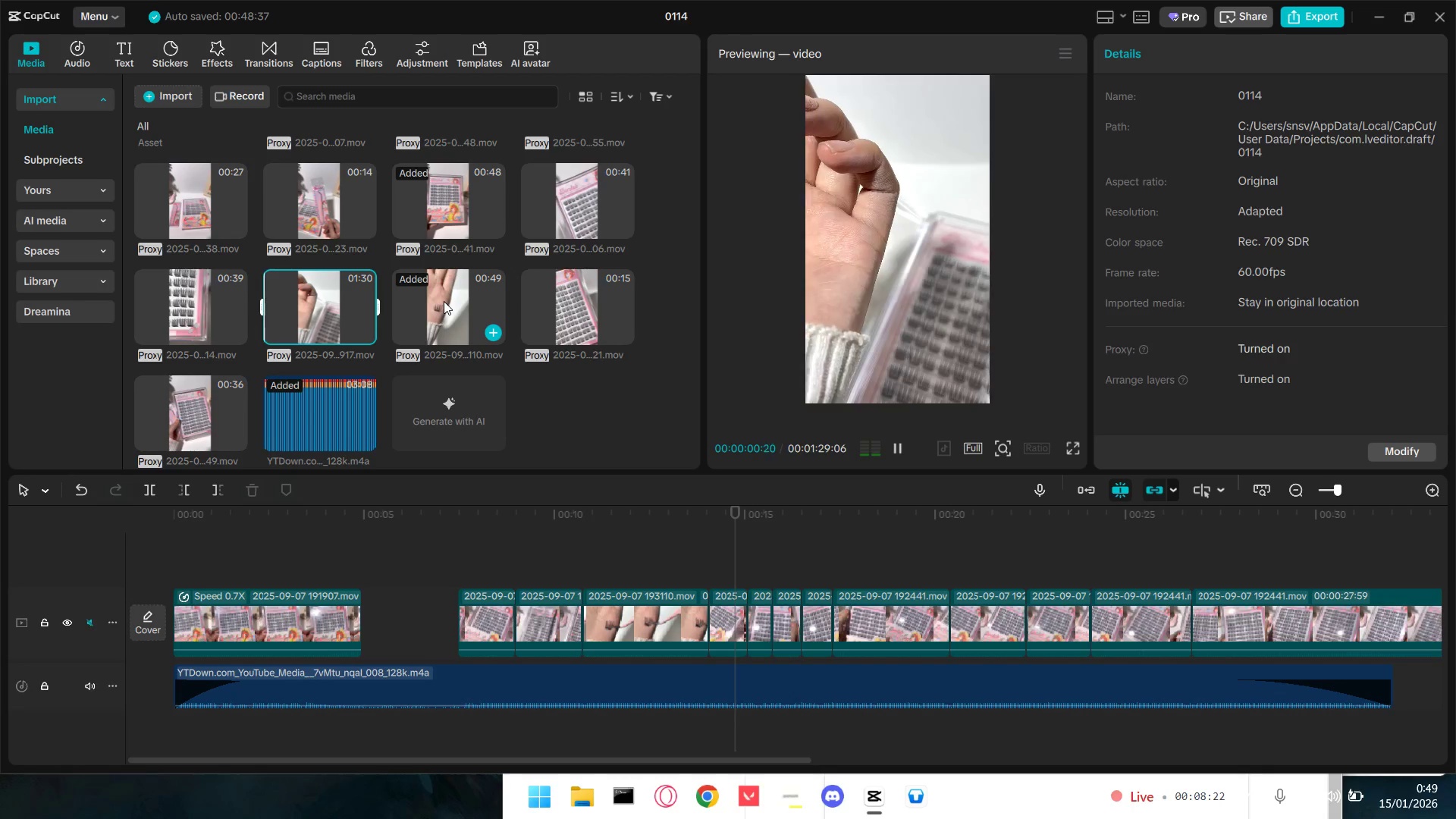 
triple_click([444, 300])
 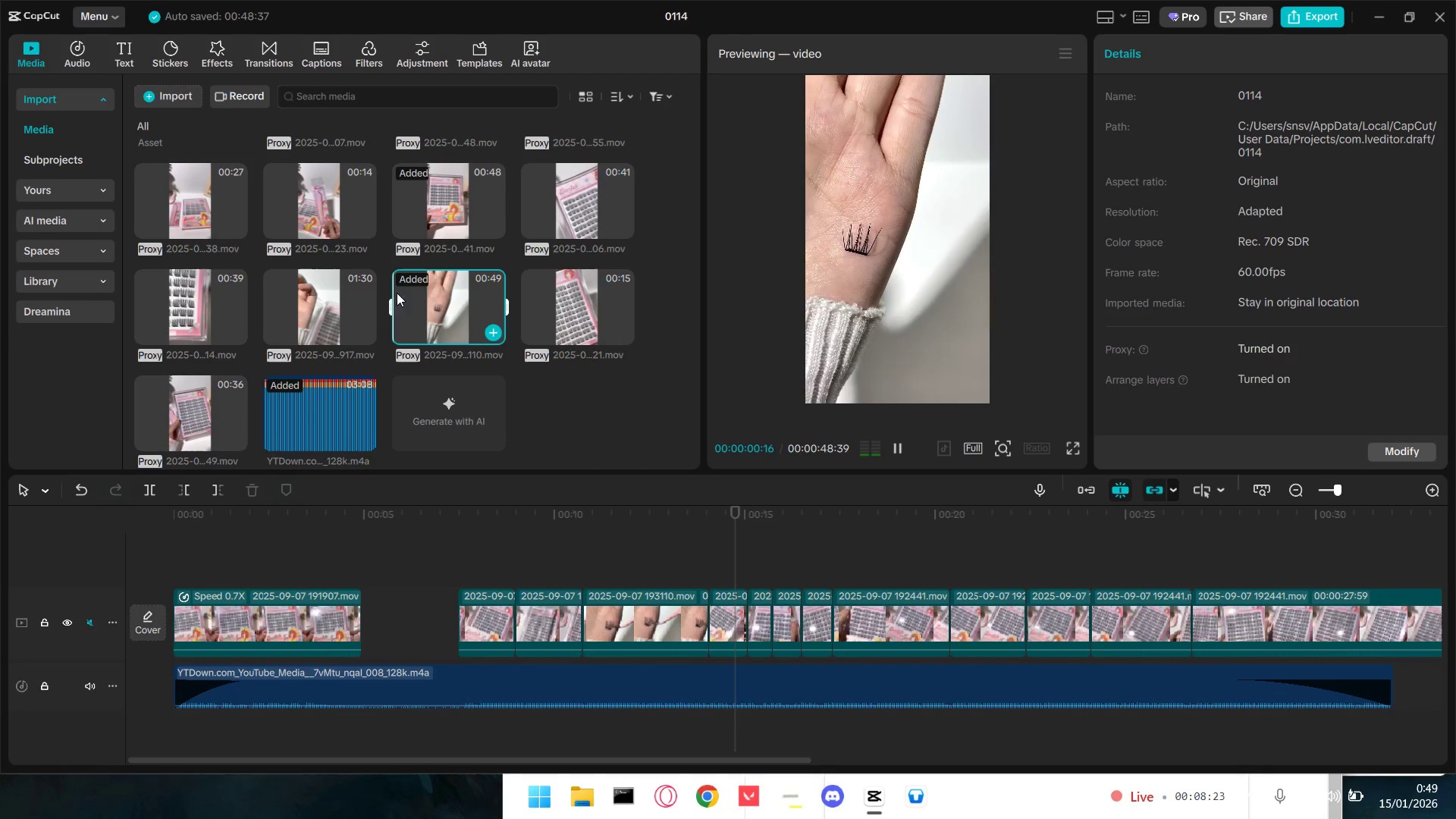 
triple_click([353, 290])
 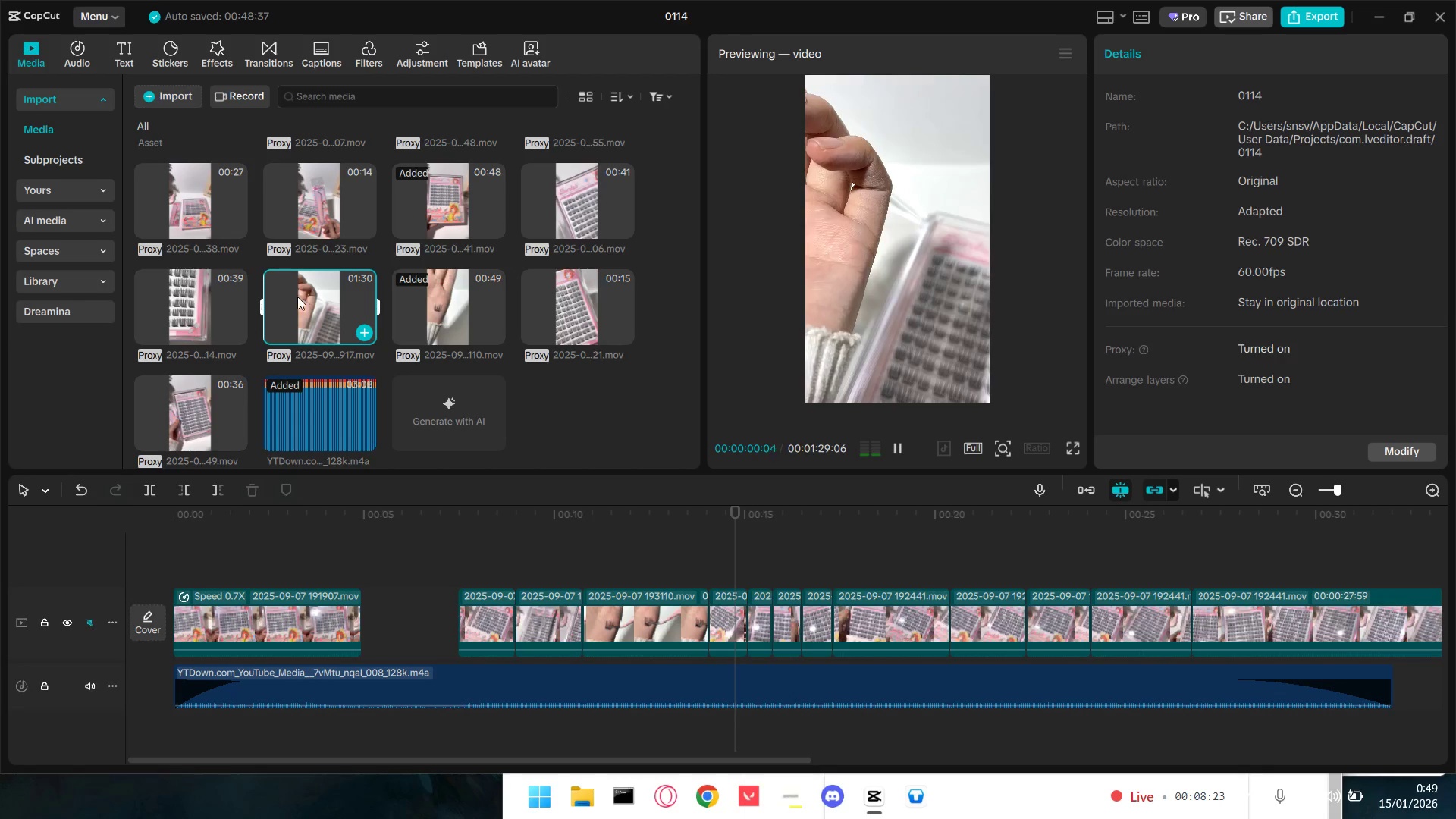 
triple_click([297, 297])
 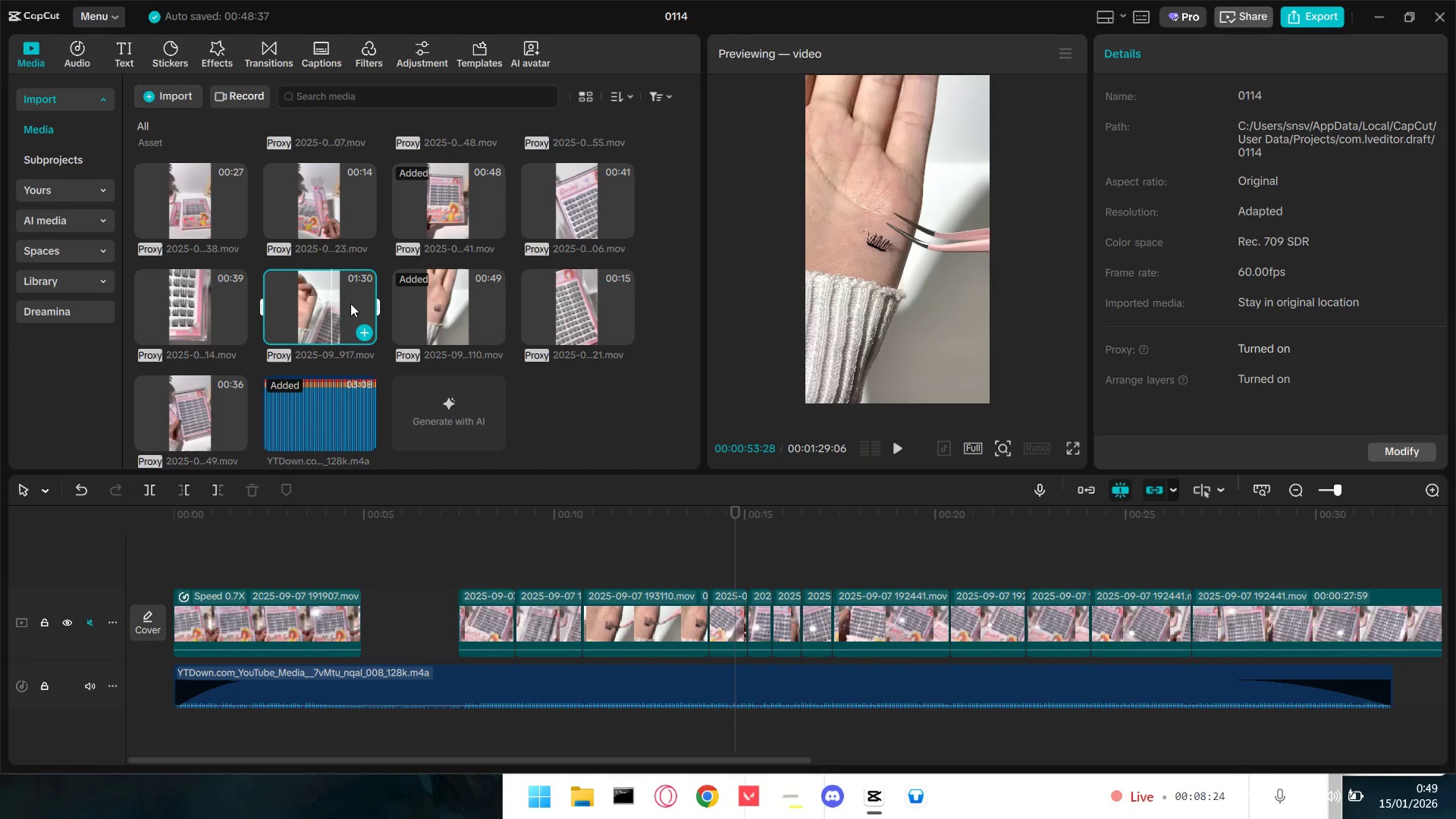 
triple_click([358, 303])
 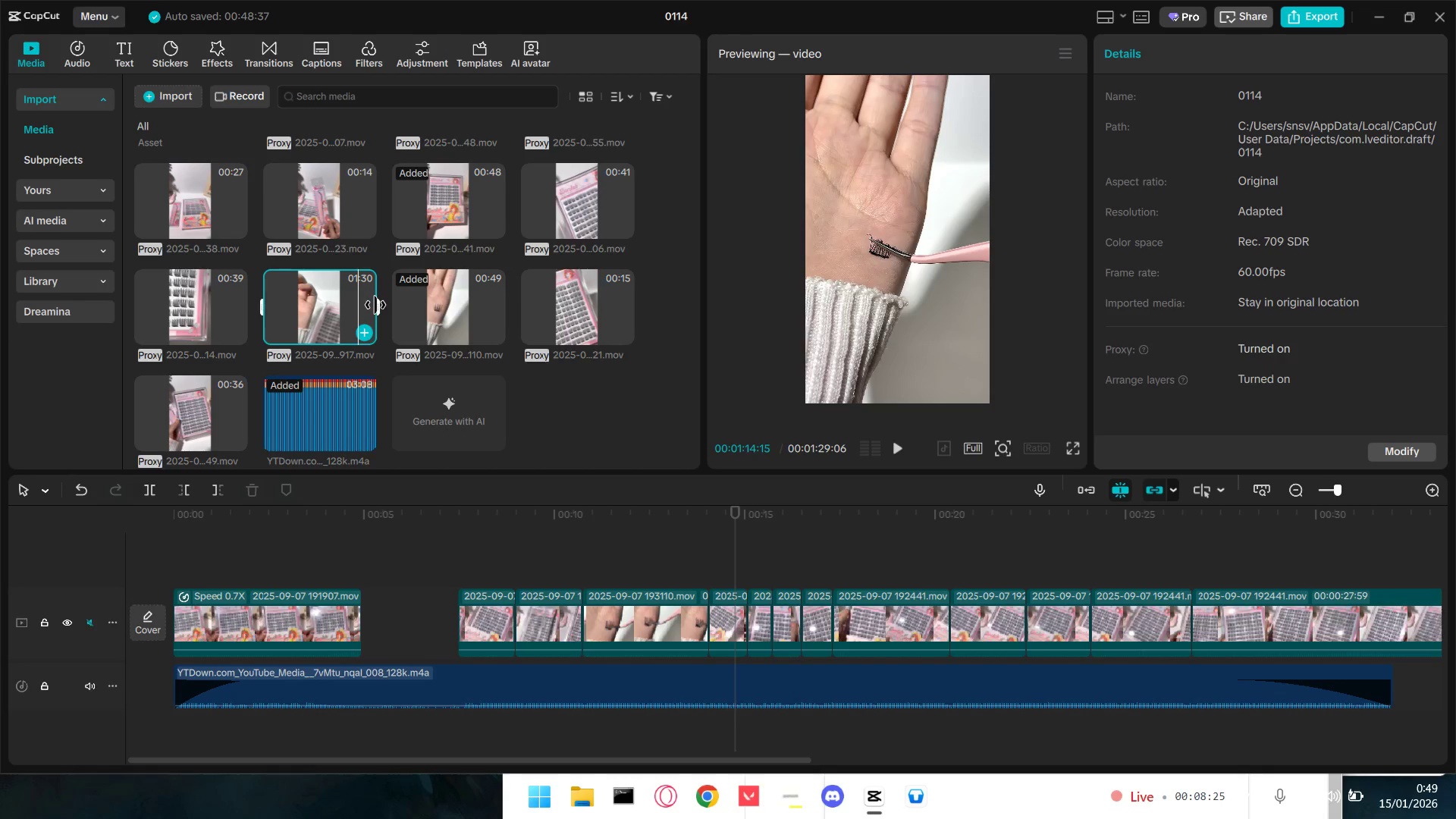 
triple_click([410, 305])
 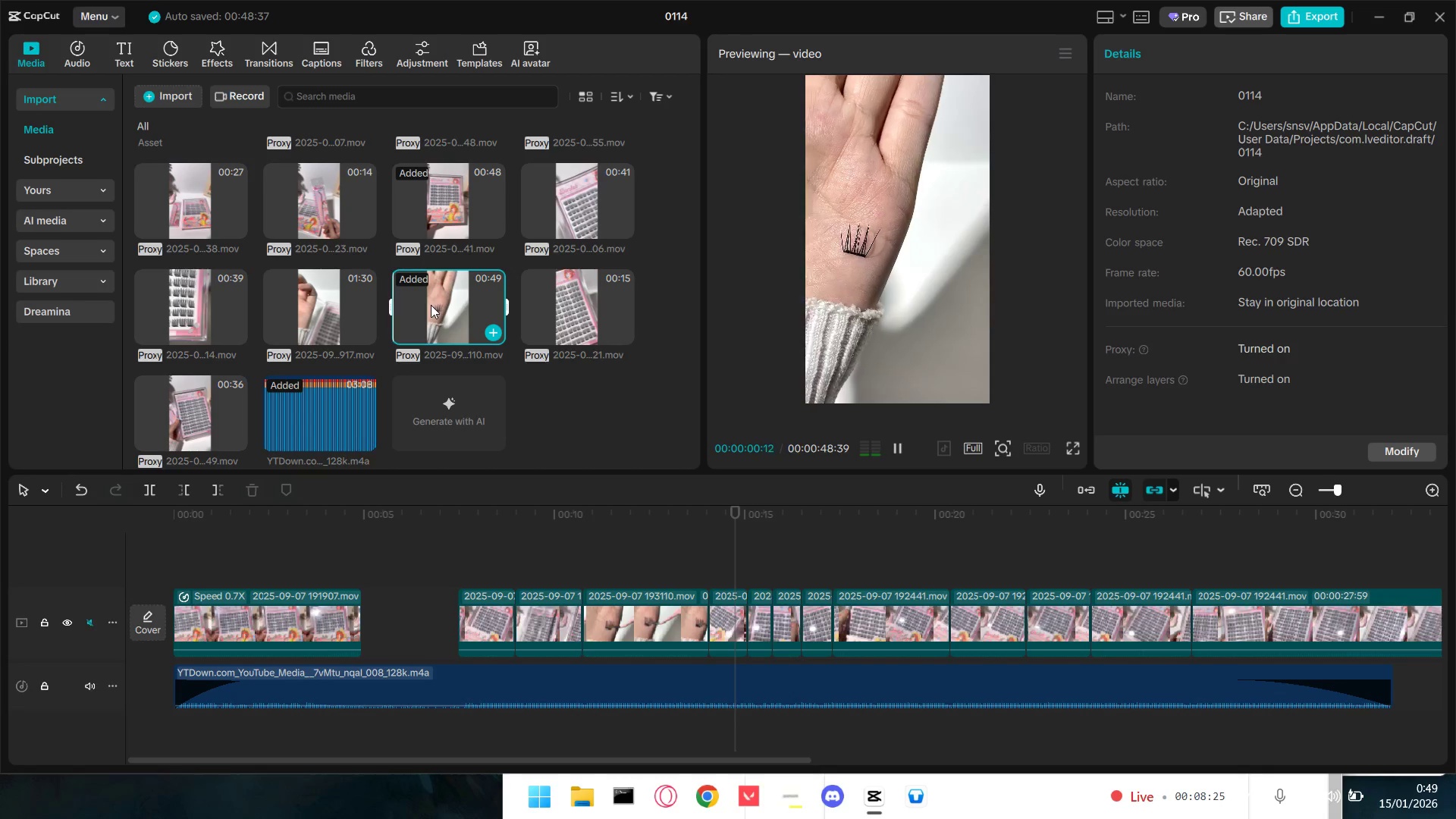 
triple_click([422, 307])
 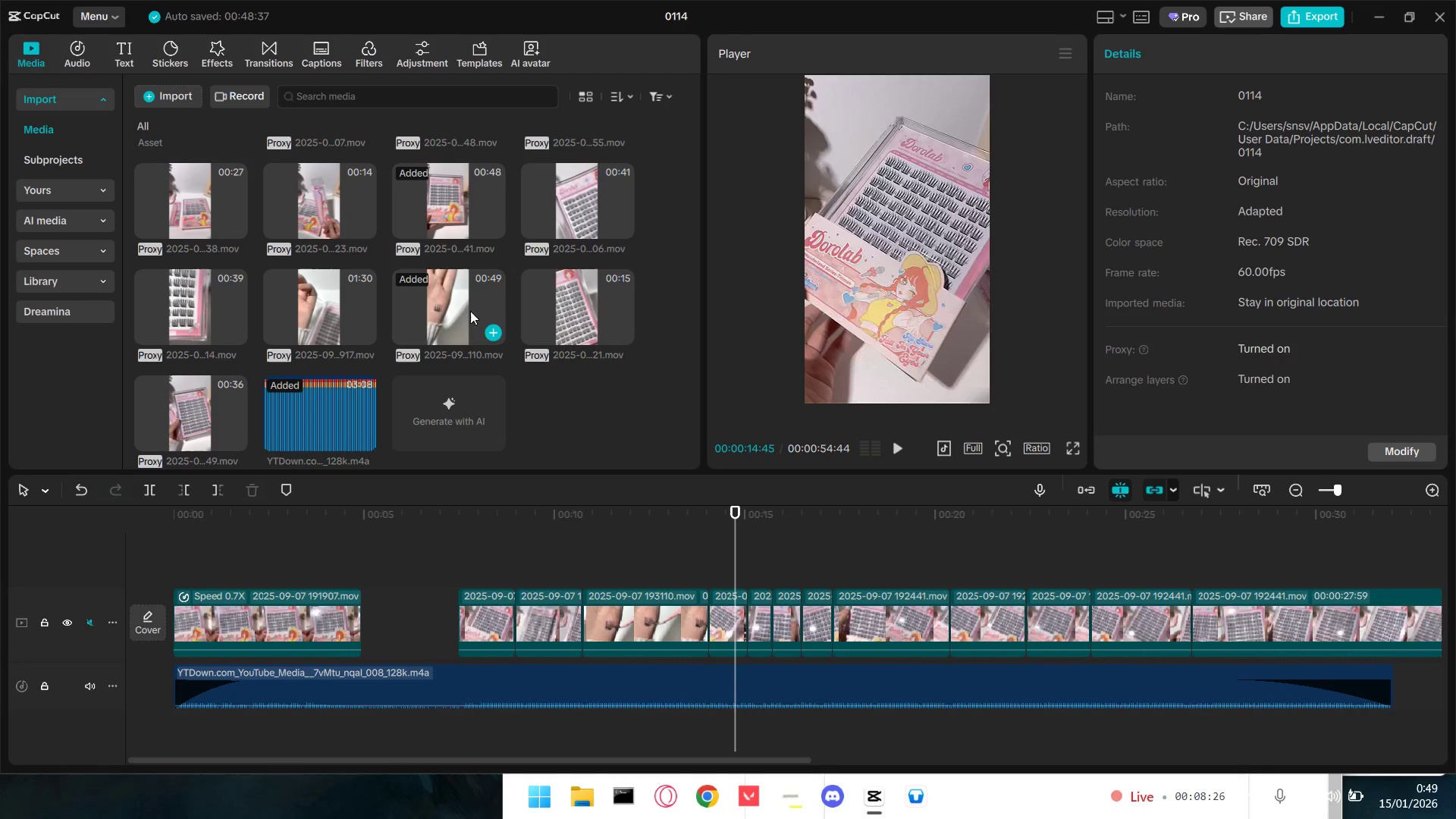 
triple_click([485, 311])
 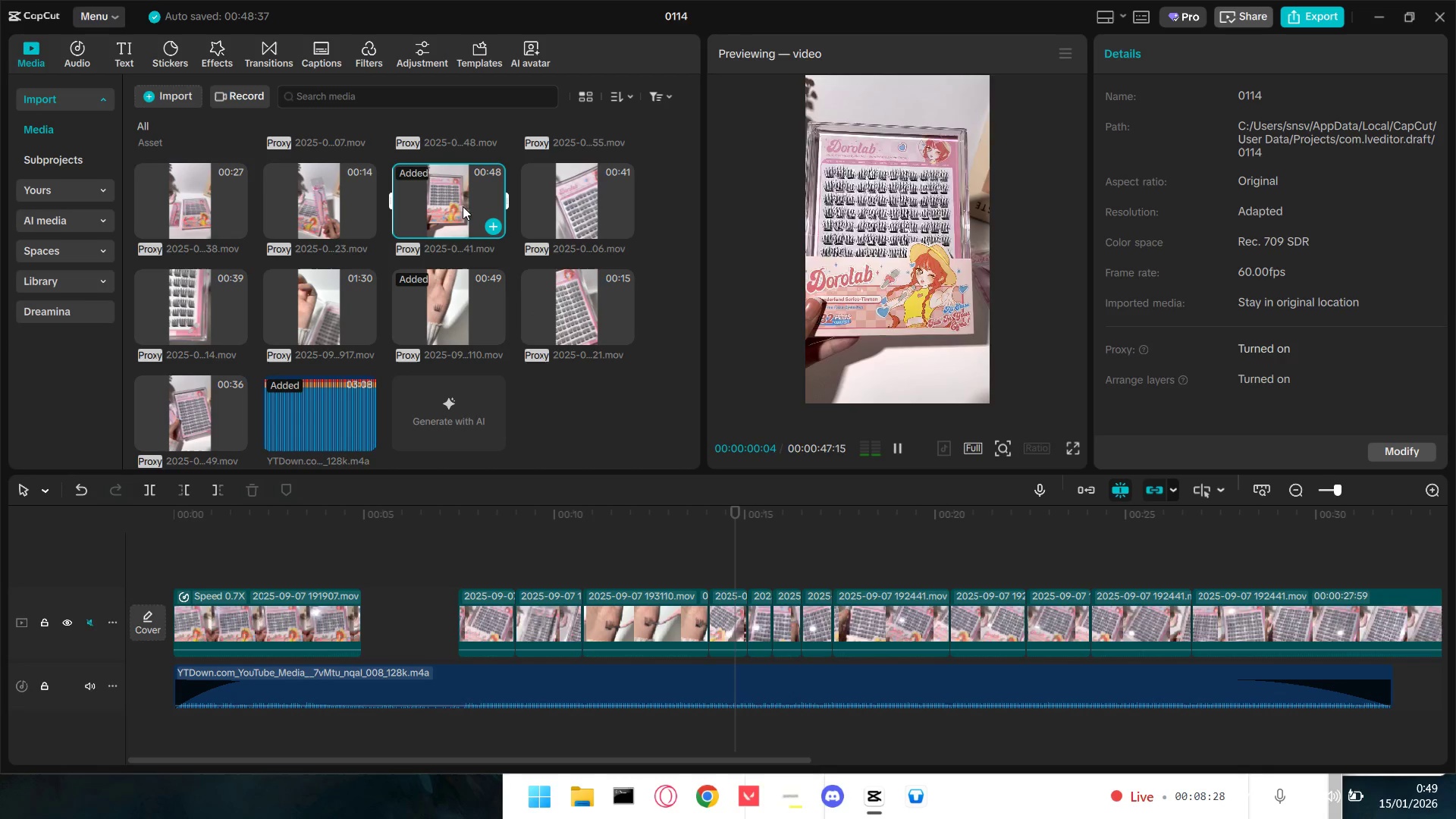 
double_click([432, 213])
 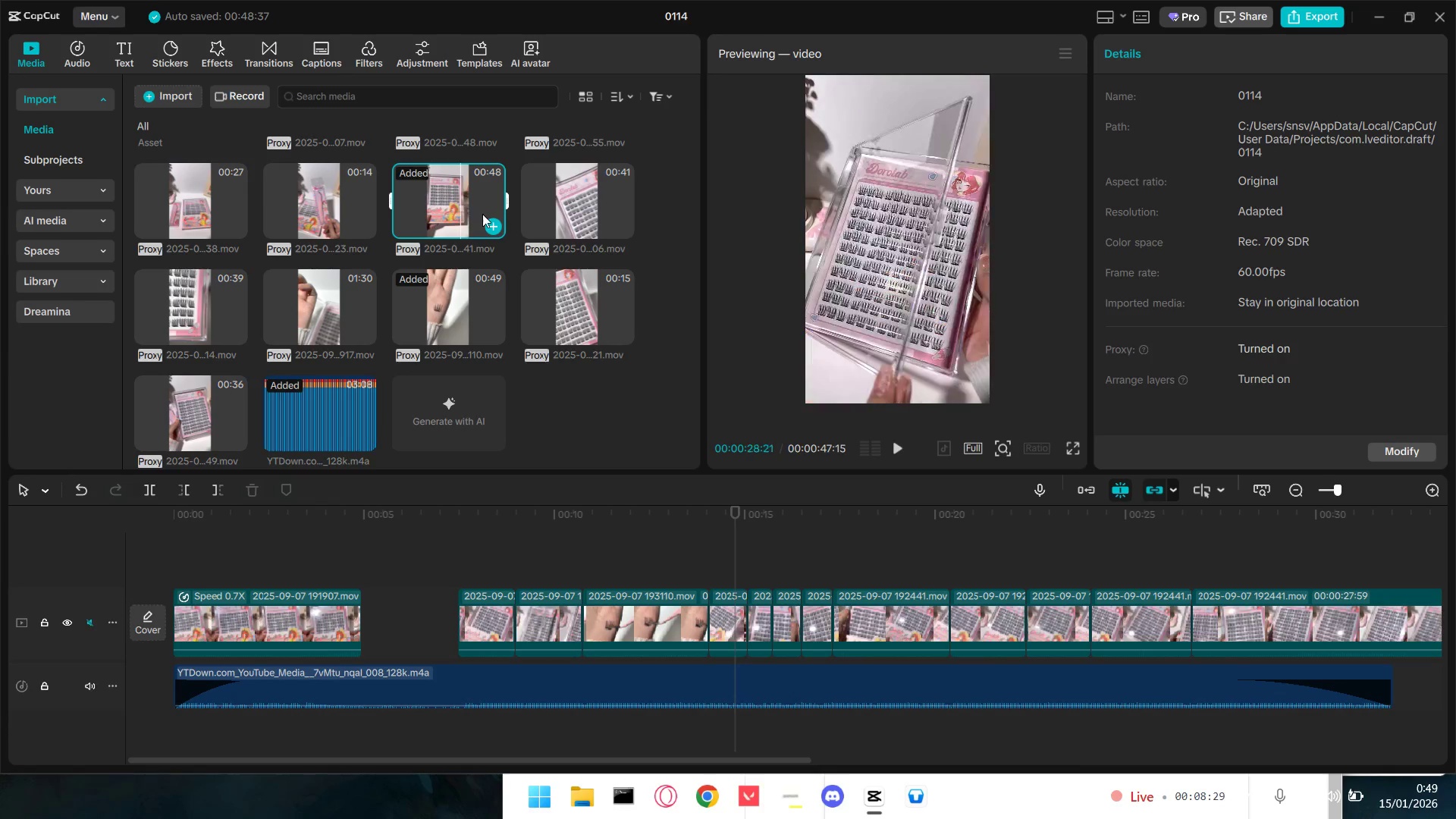 
triple_click([491, 214])
 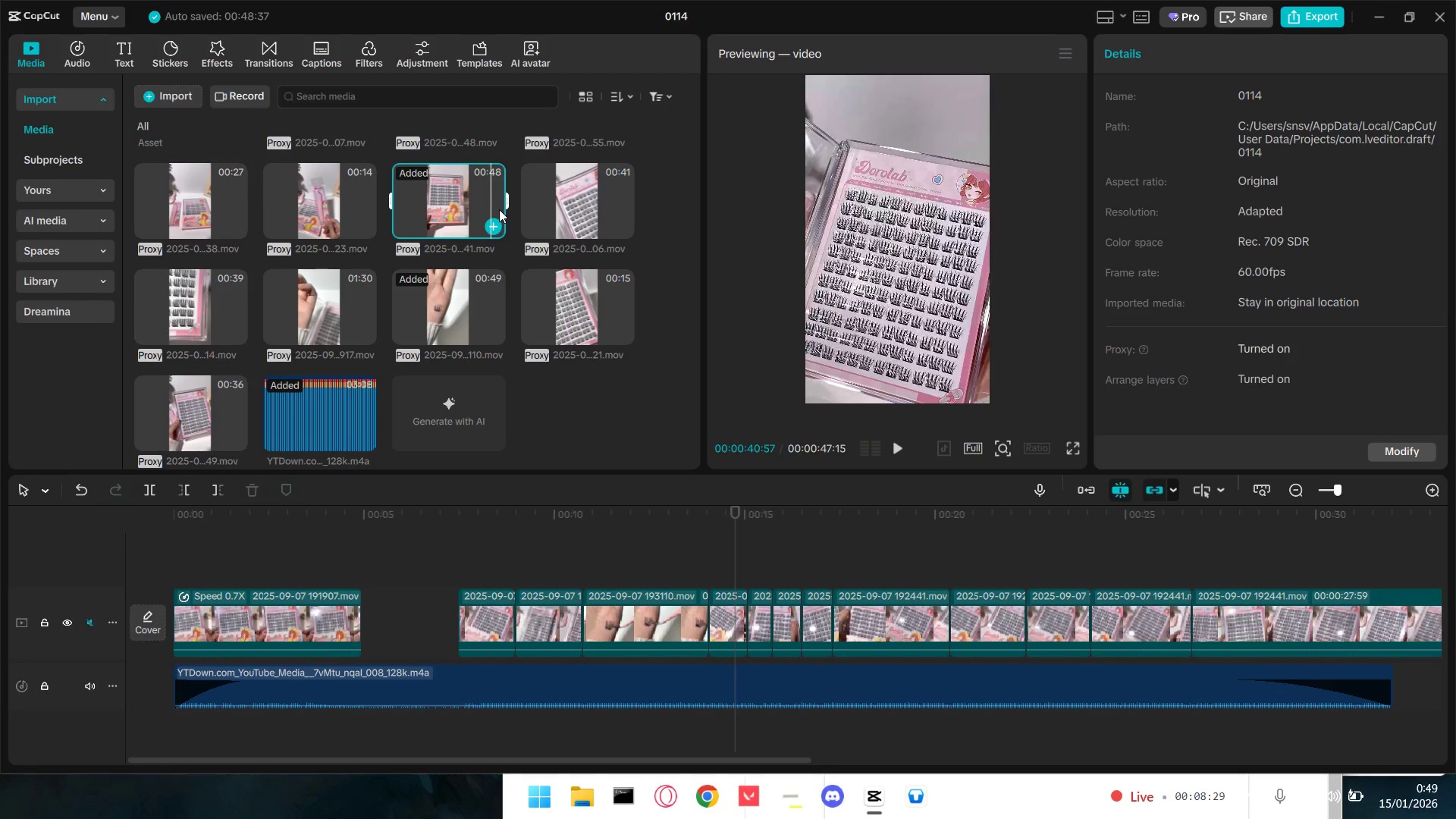 
left_click([501, 209])
 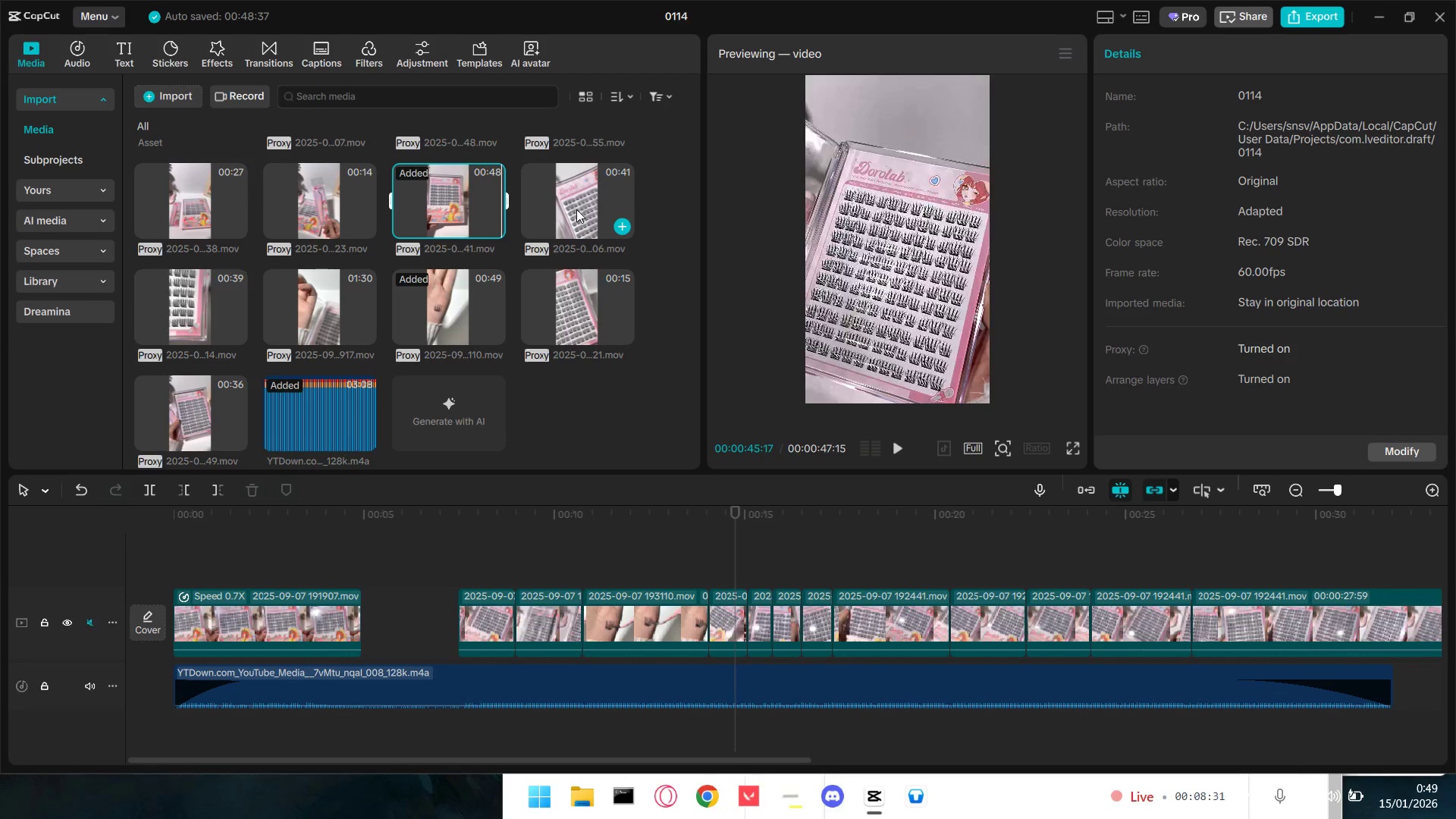 
double_click([542, 213])
 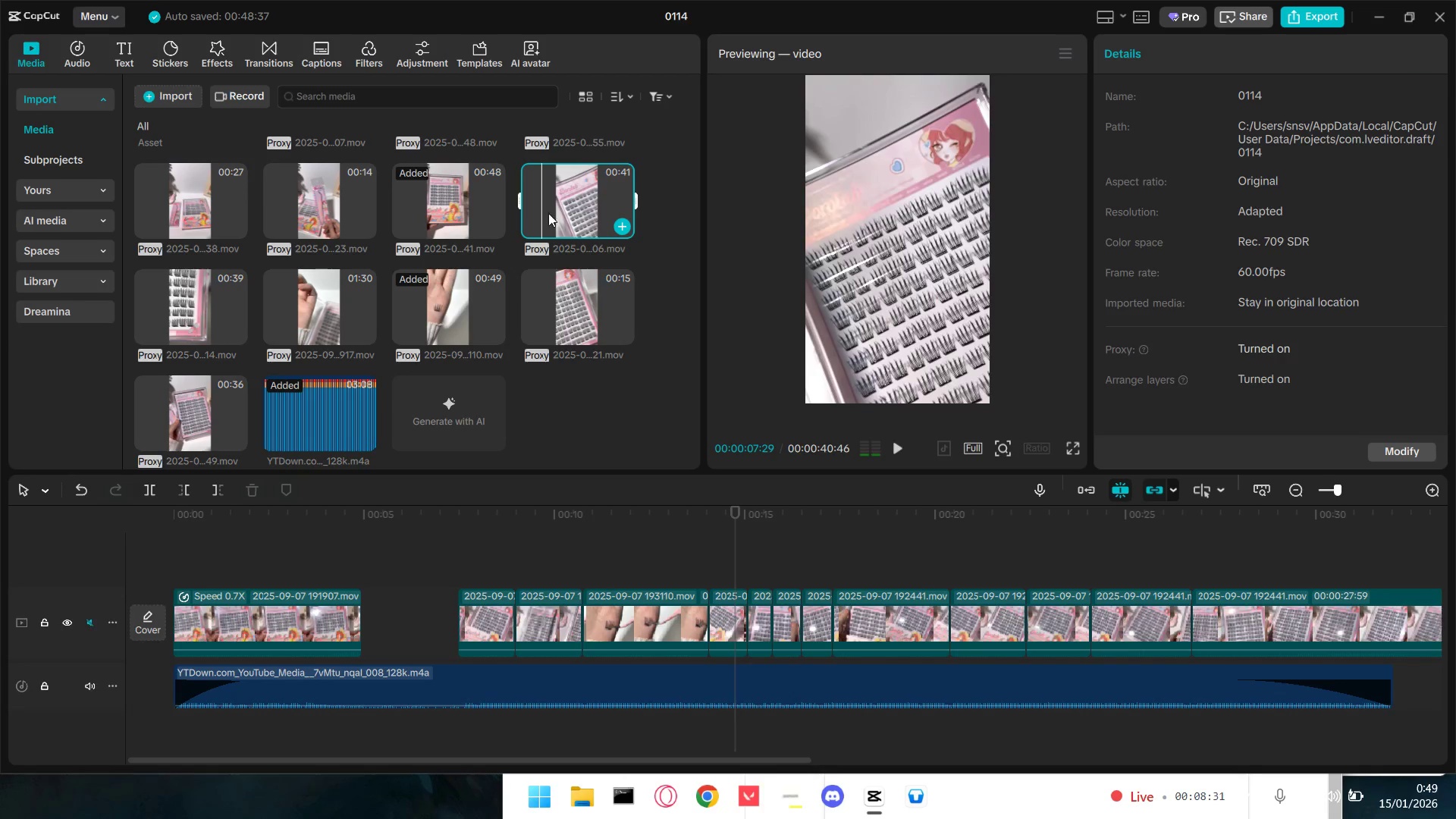 
triple_click([554, 213])
 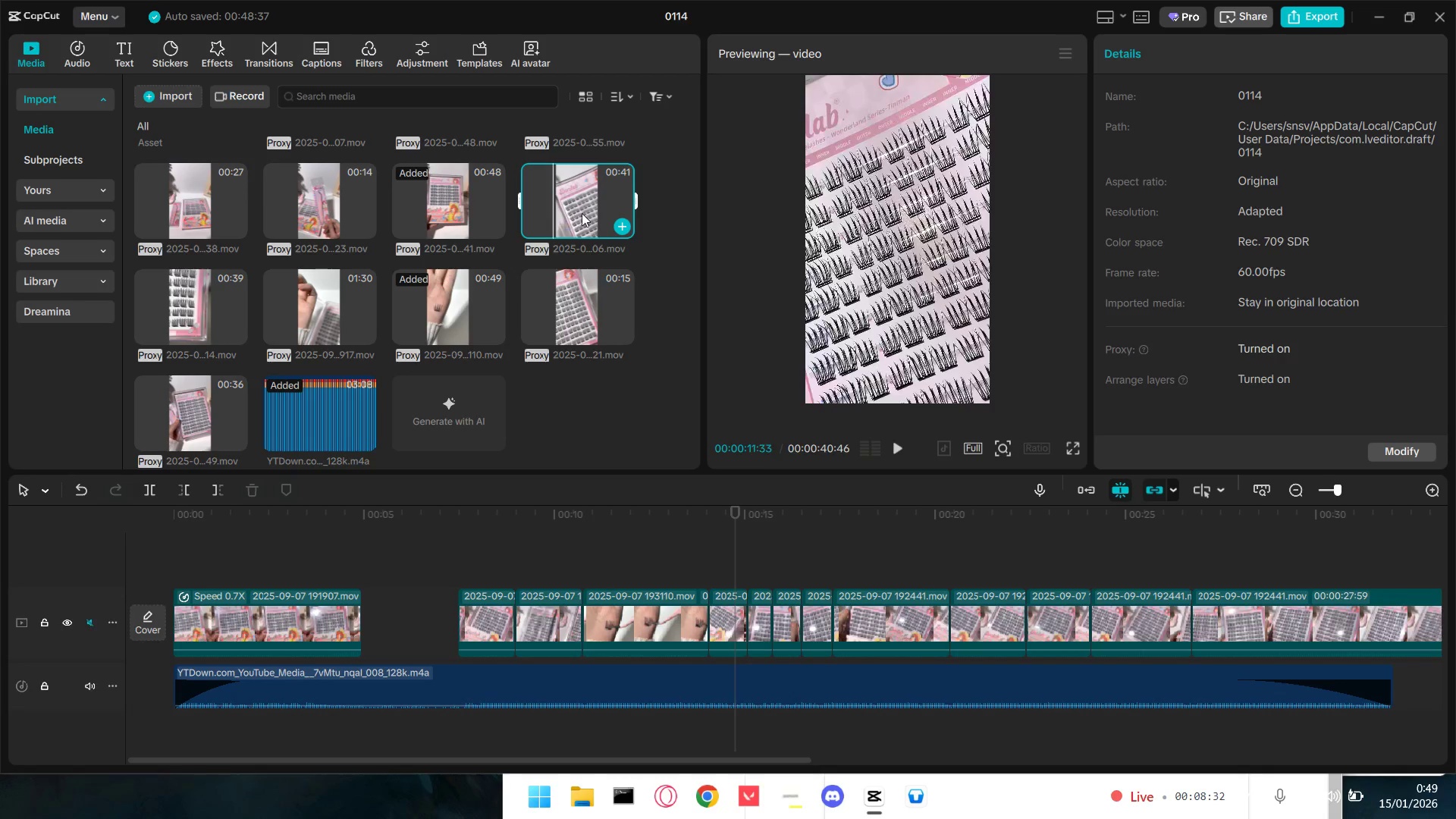 
triple_click([582, 213])
 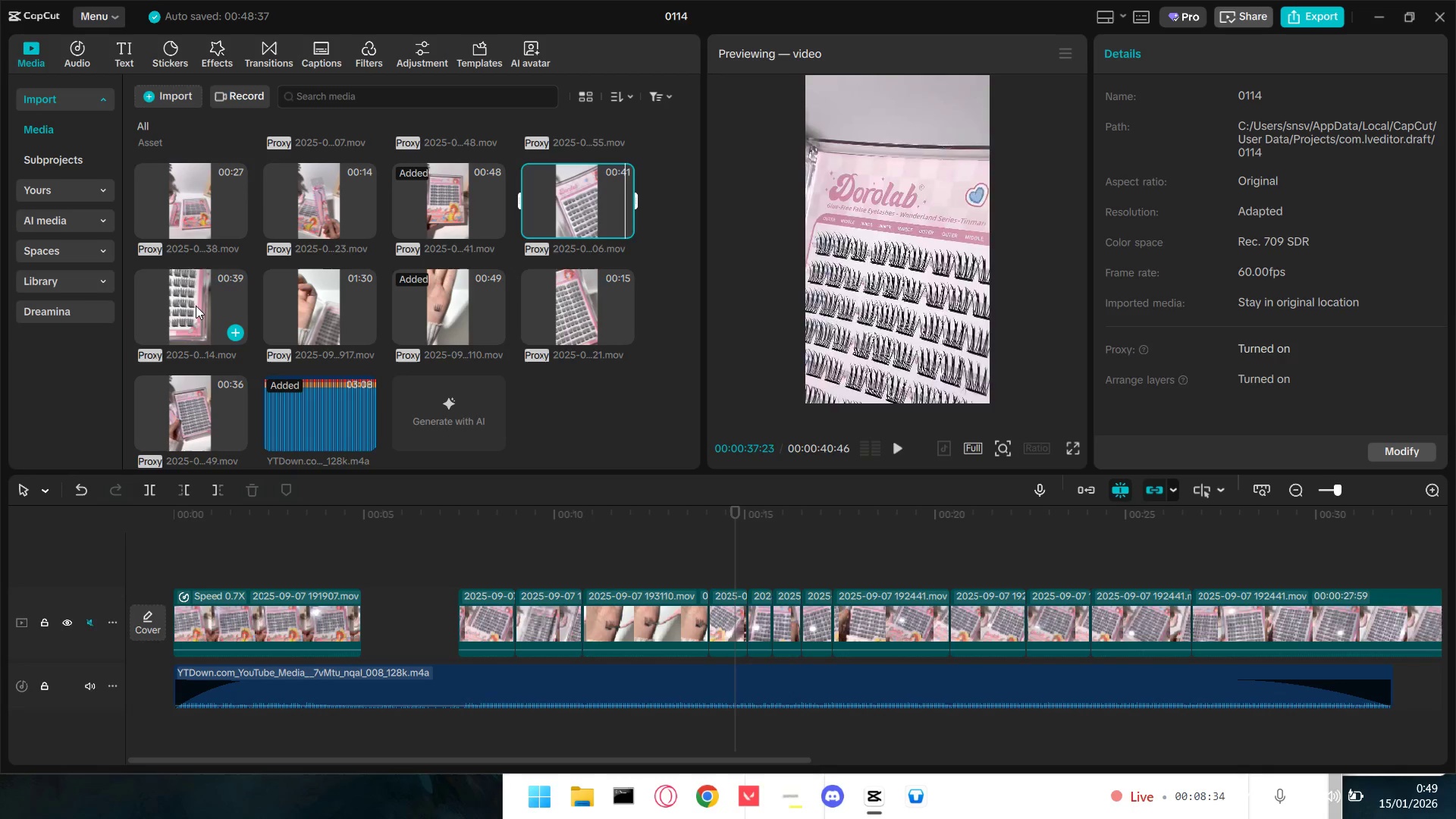 
triple_click([176, 311])
 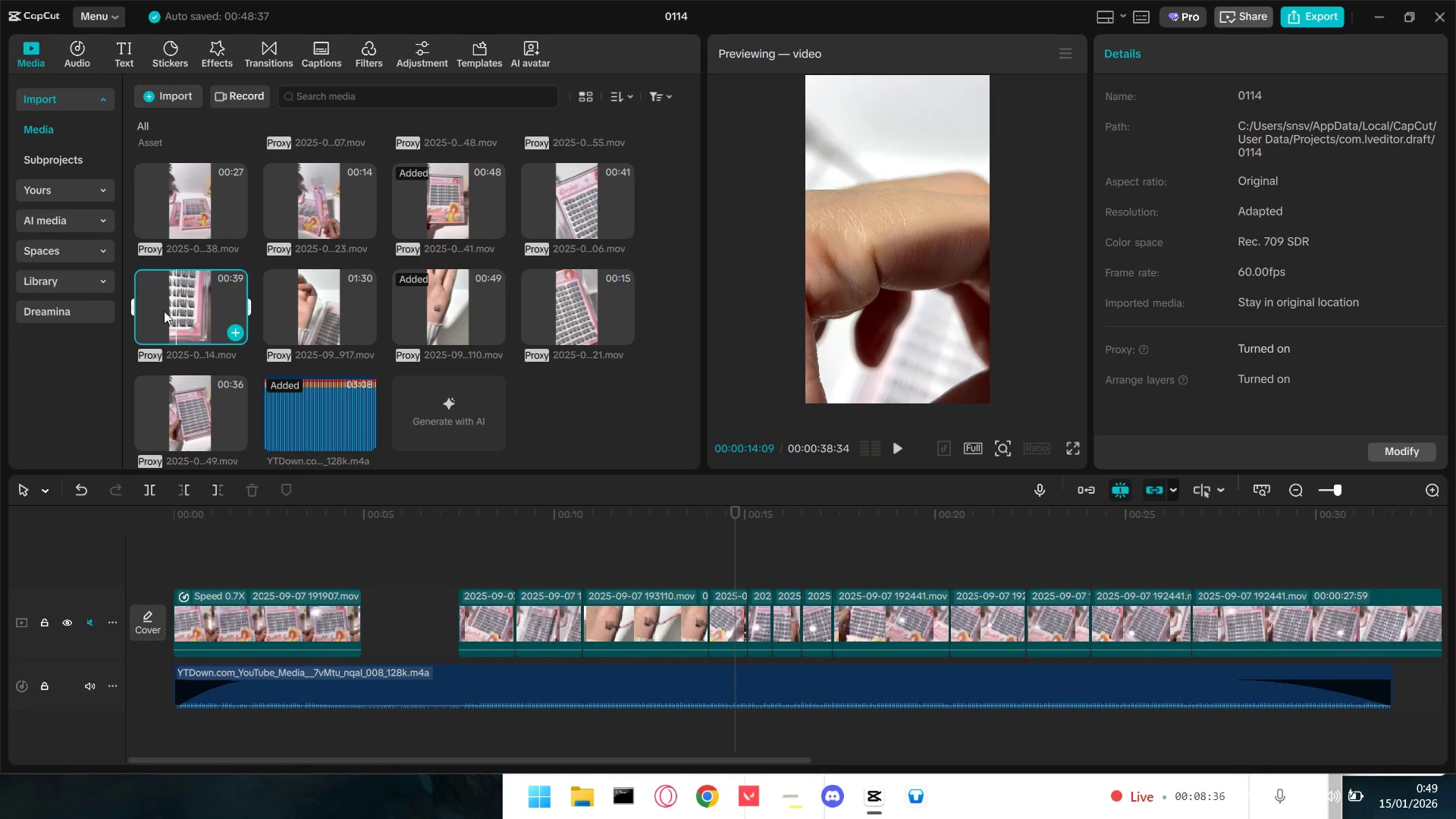 
left_click_drag(start_coordinate=[157, 311], to_coordinate=[152, 313])
 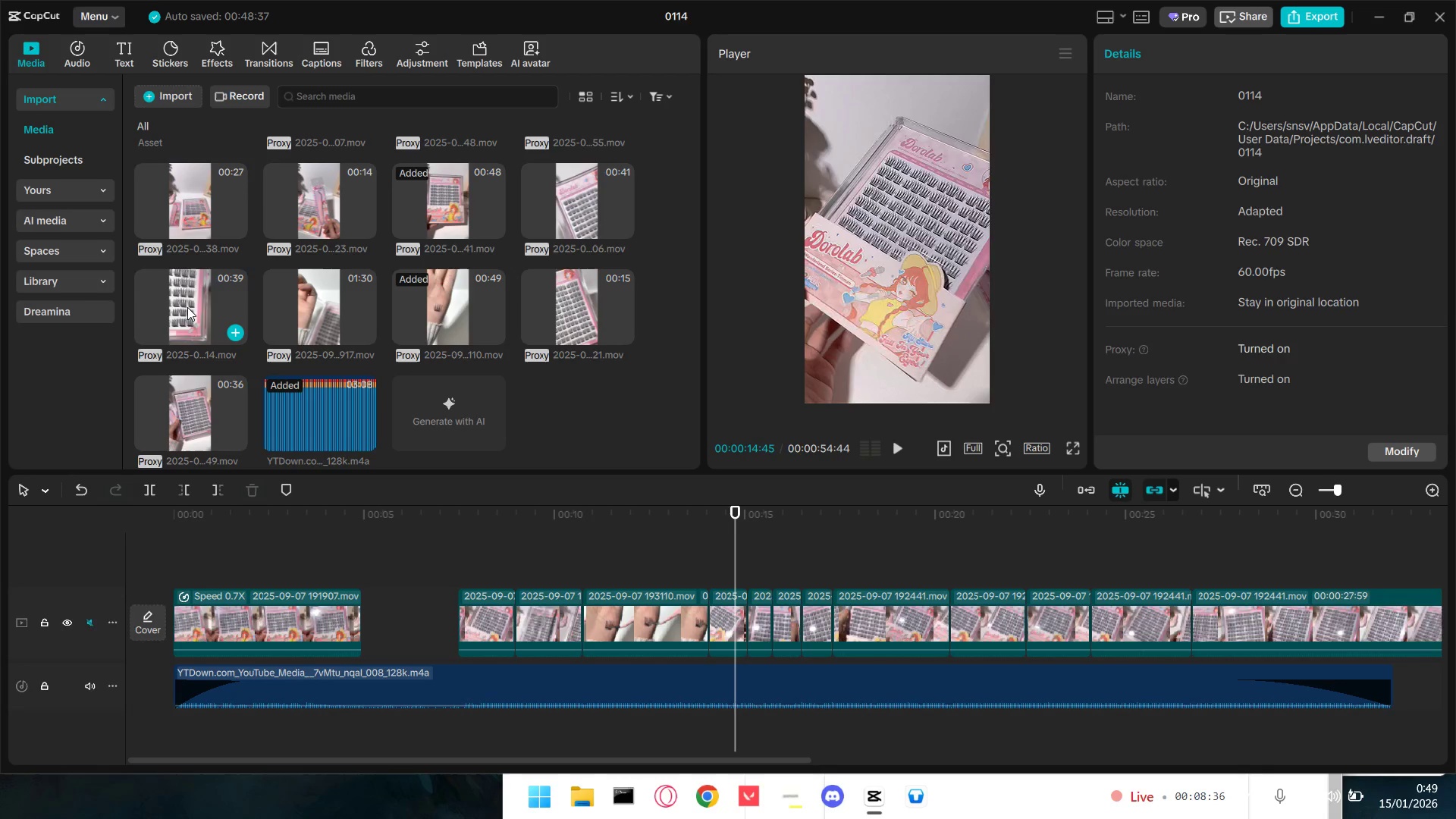 
left_click_drag(start_coordinate=[190, 306], to_coordinate=[617, 592])
 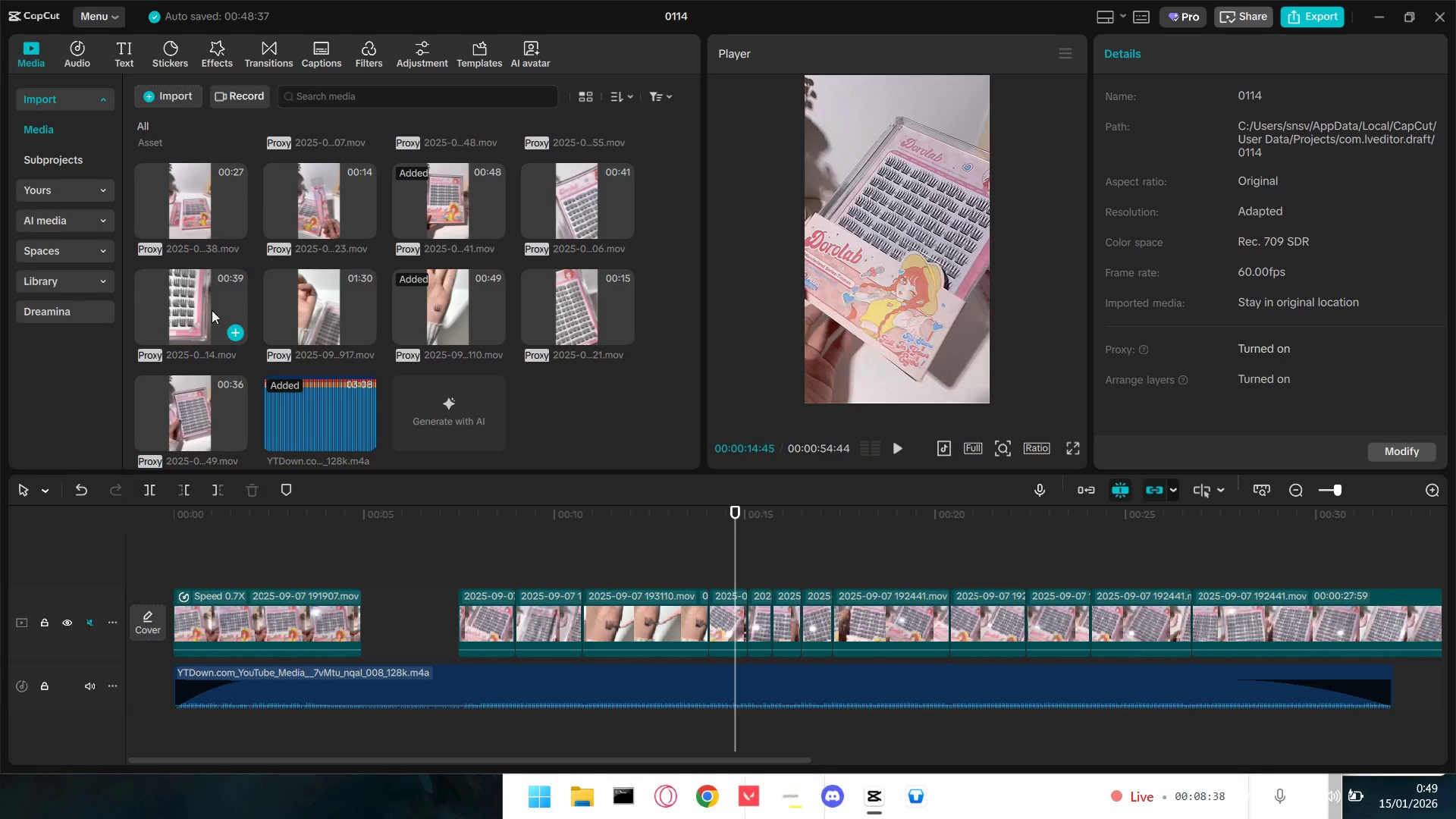 
left_click_drag(start_coordinate=[209, 309], to_coordinate=[604, 606])
 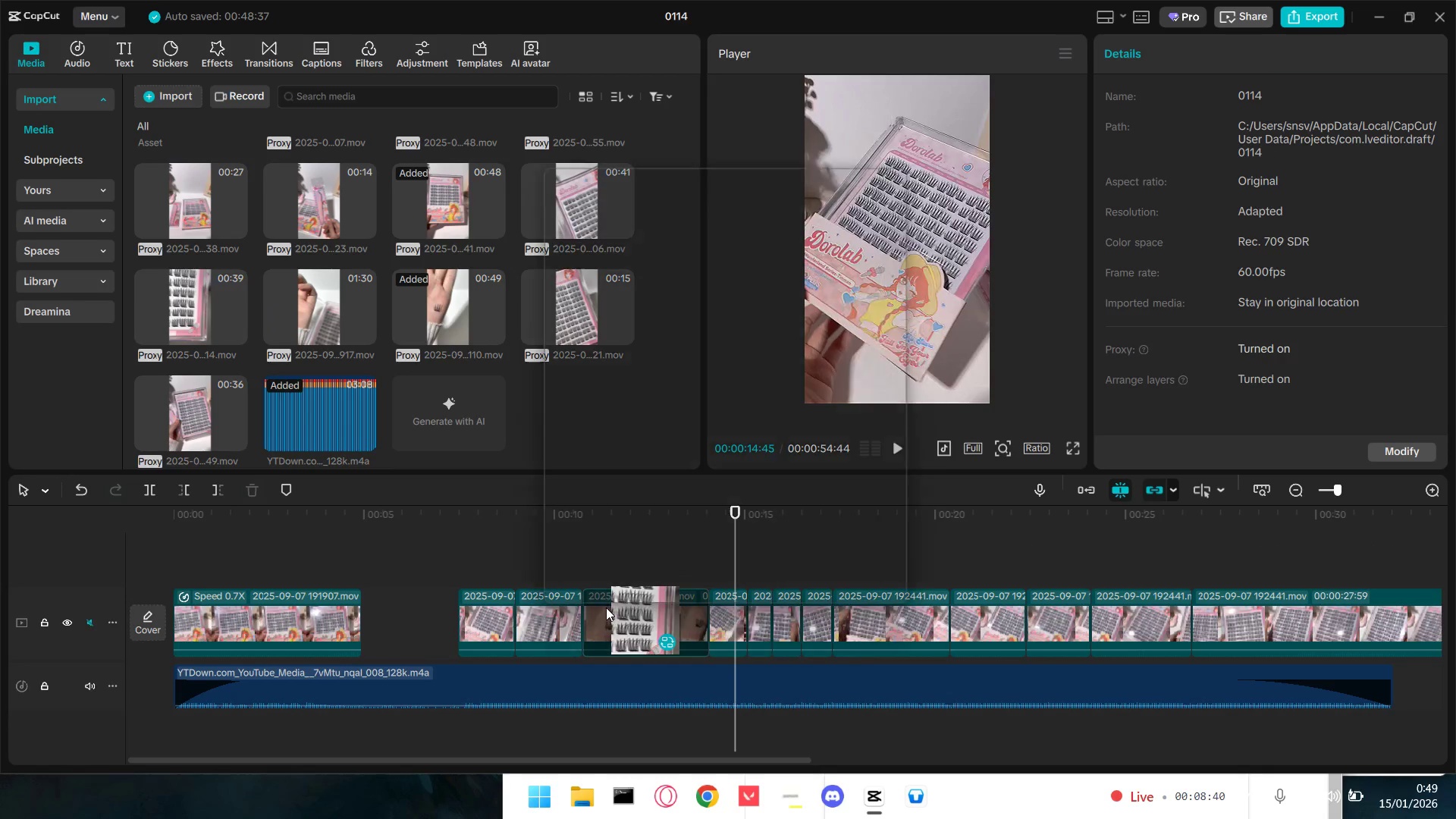 
mouse_move([600, 591])
 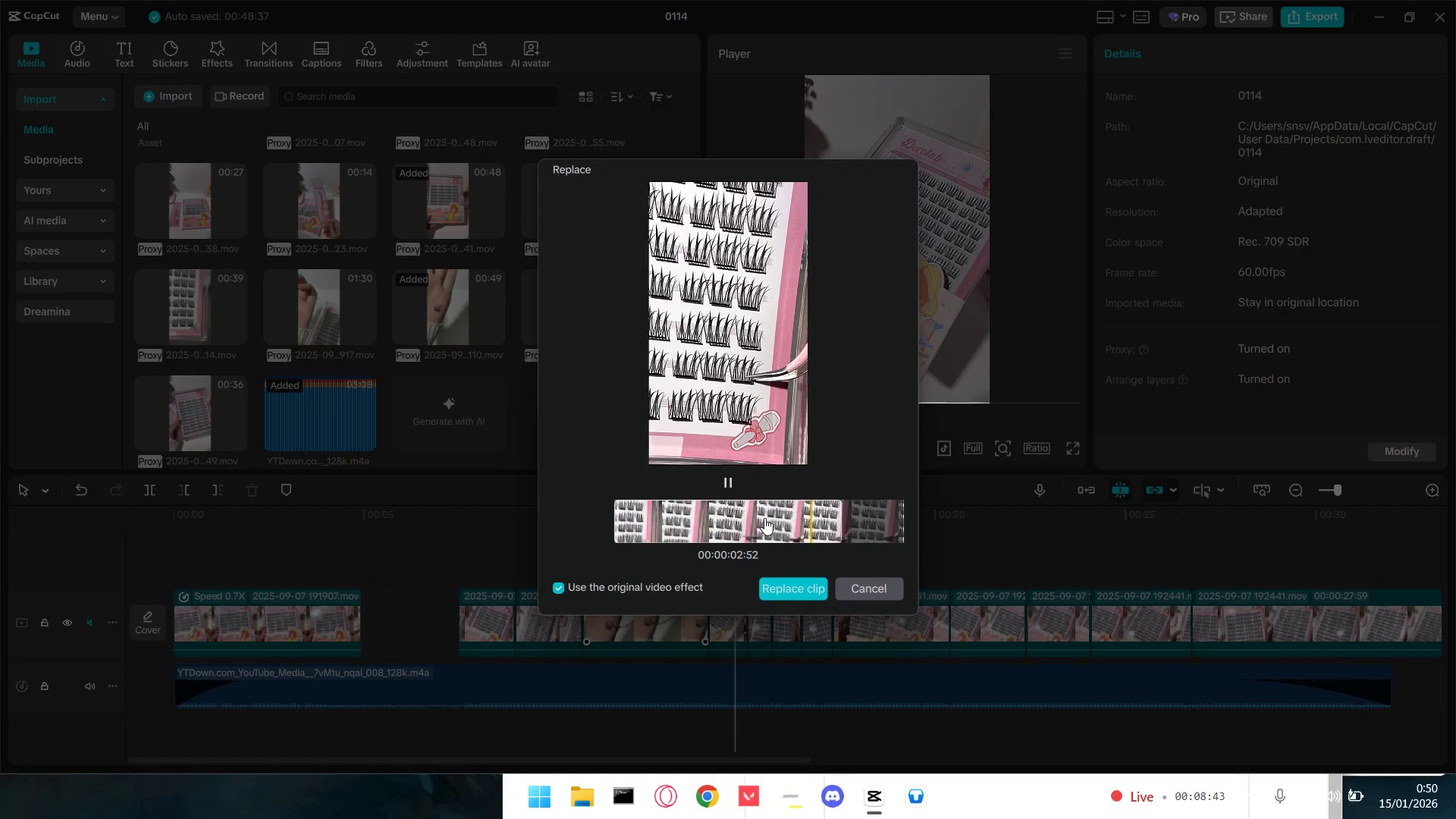 
left_click_drag(start_coordinate=[791, 513], to_coordinate=[608, 526])
 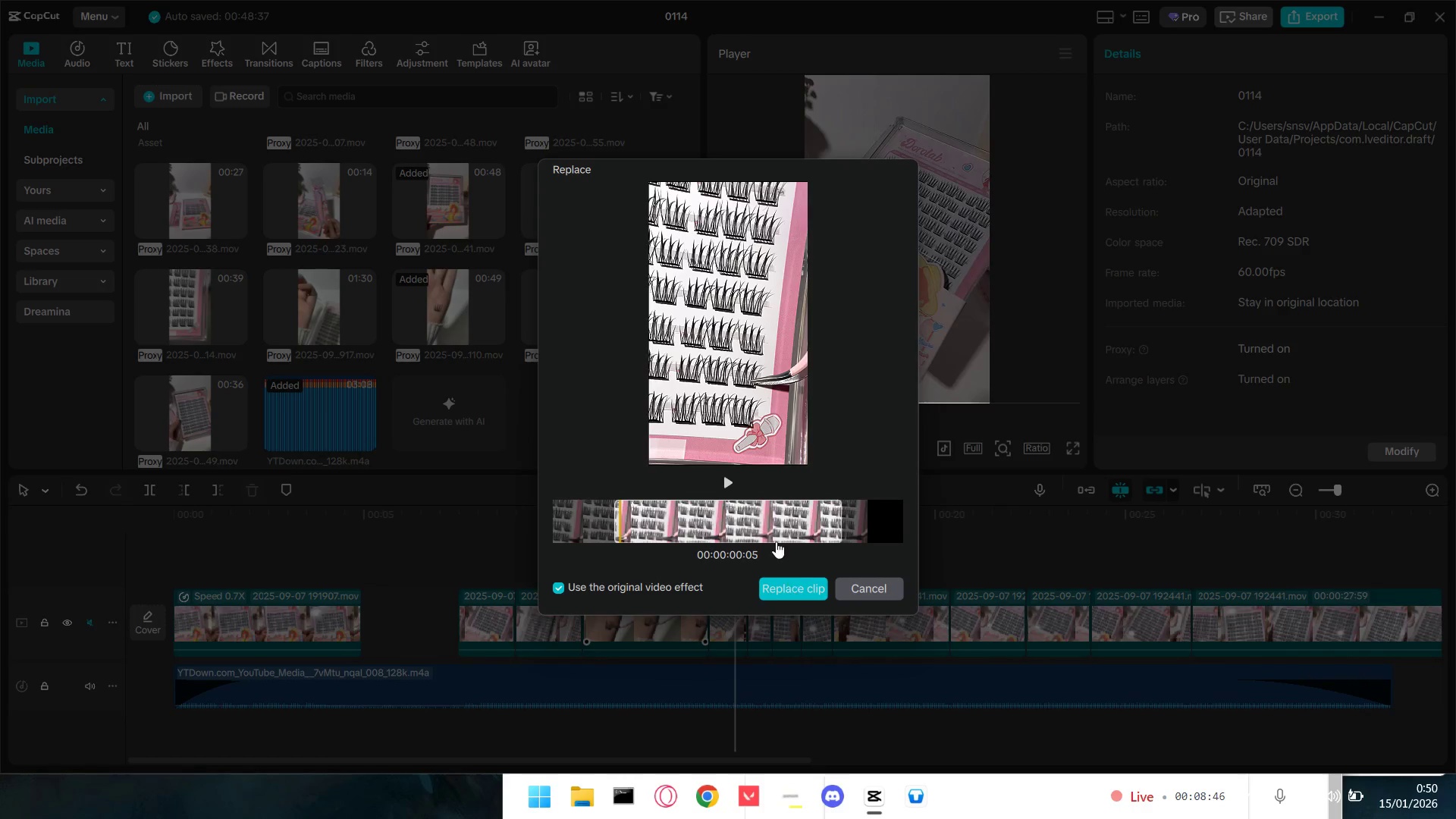 
left_click([731, 485])
 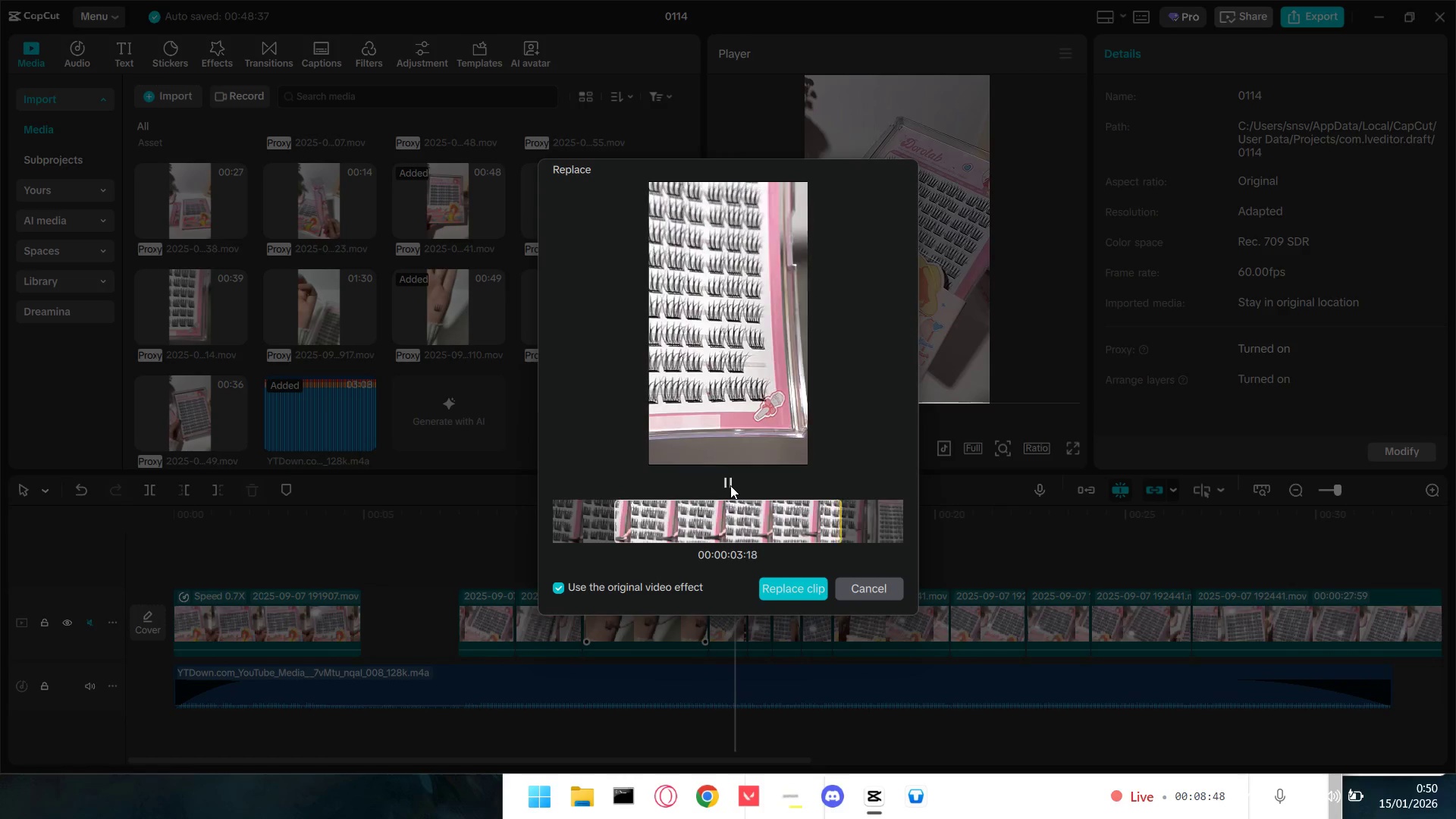 
double_click([730, 485])
 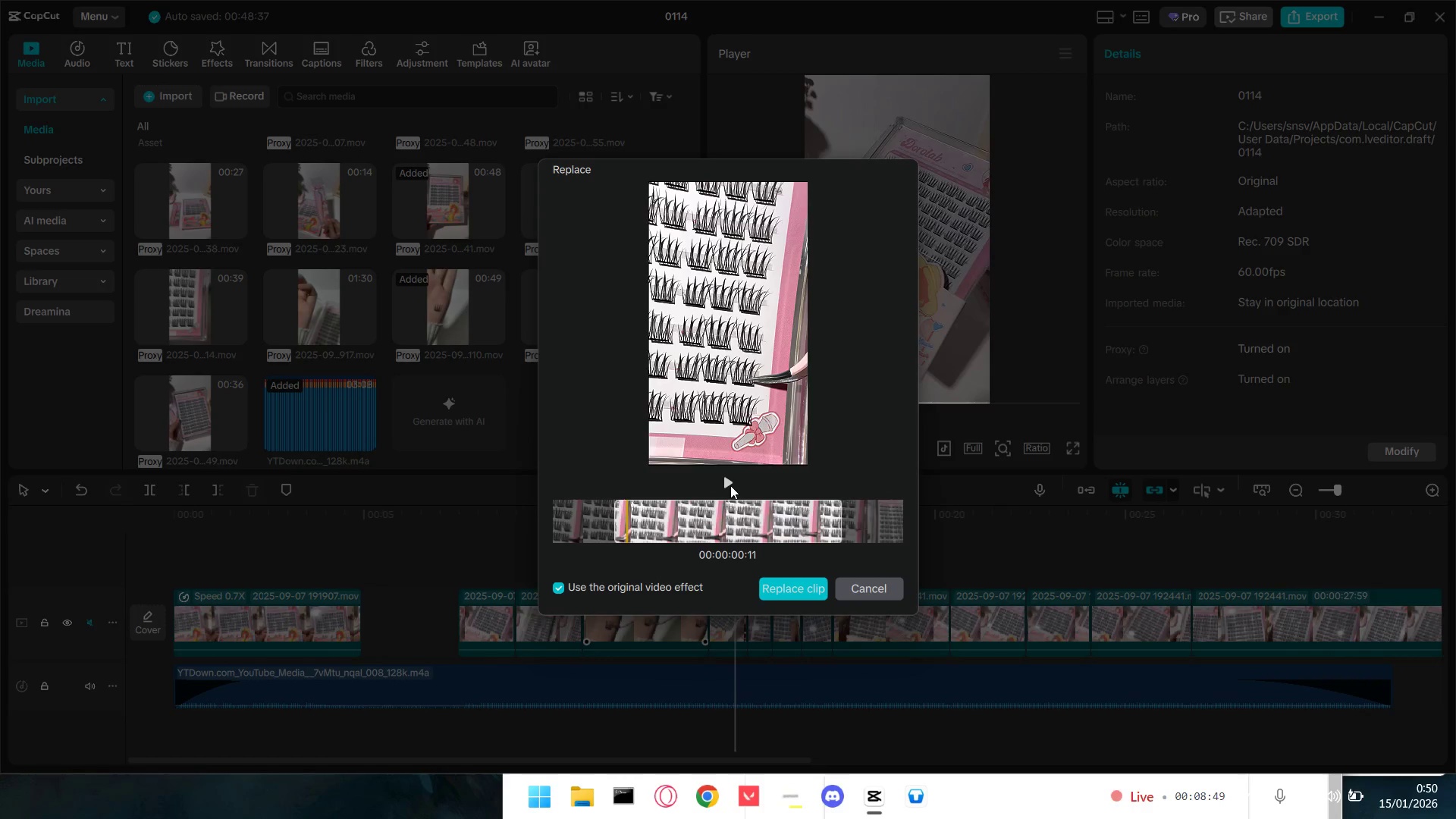 
triple_click([730, 485])
 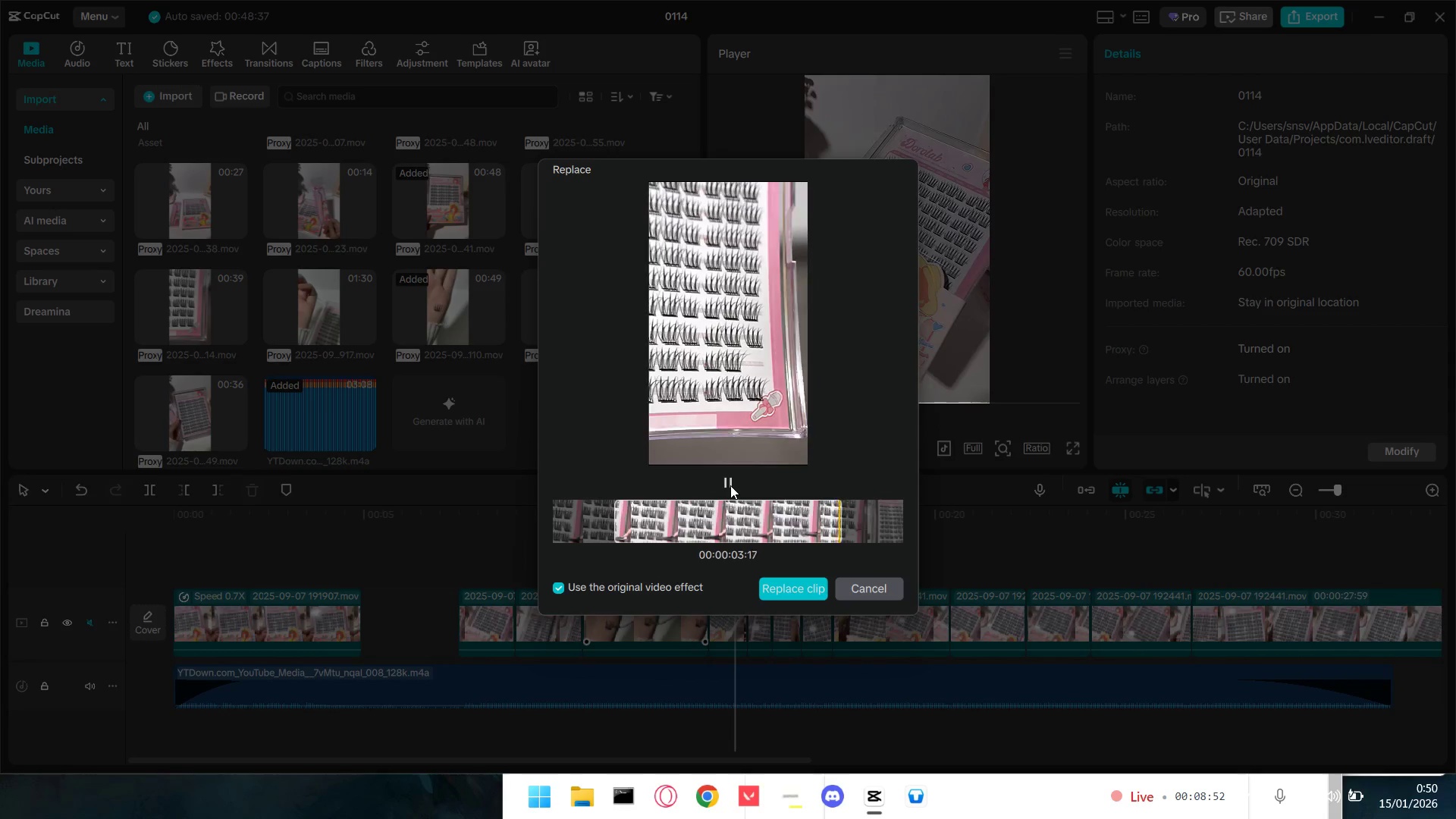 
left_click([795, 589])
 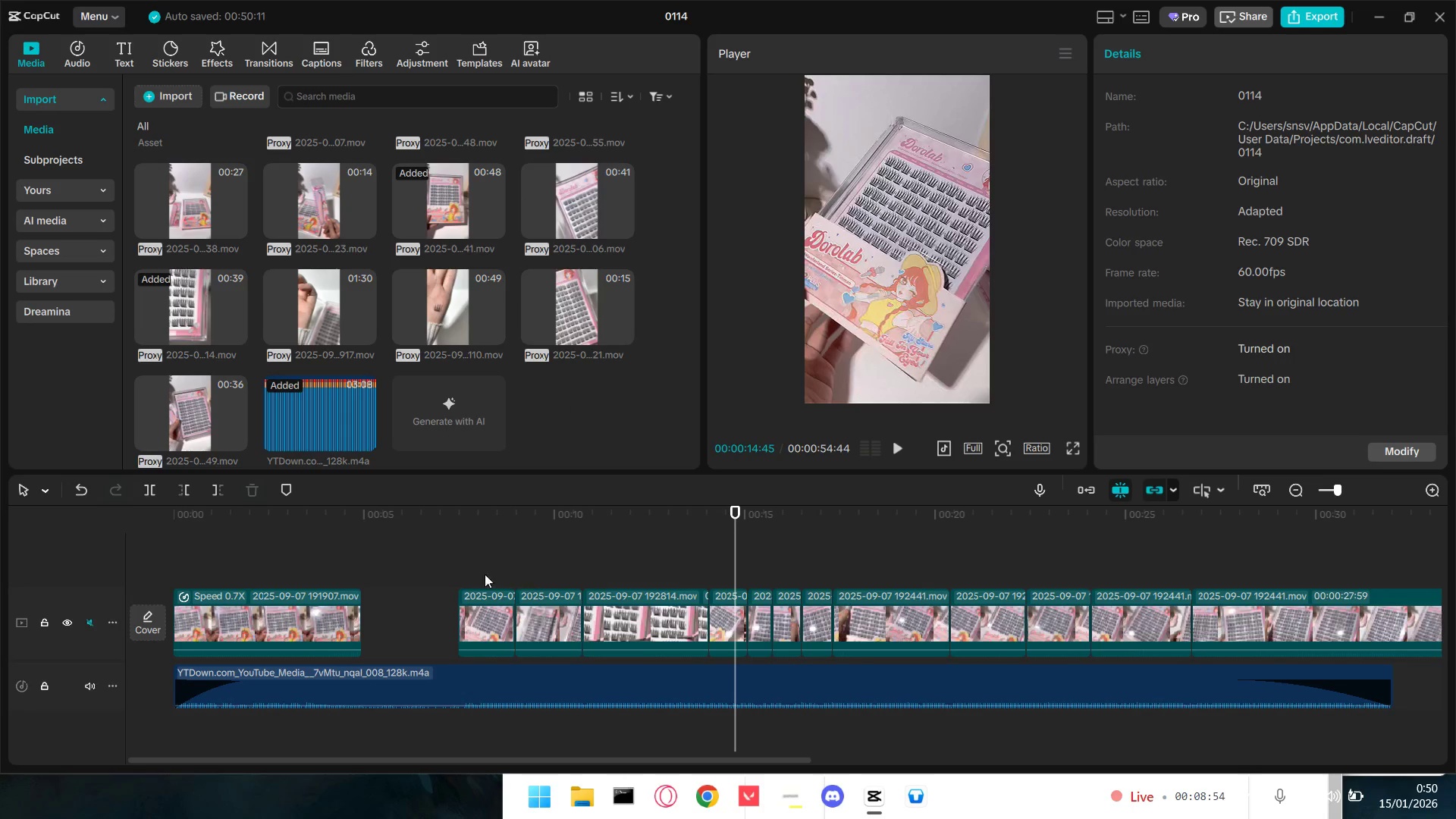 
double_click([466, 574])
 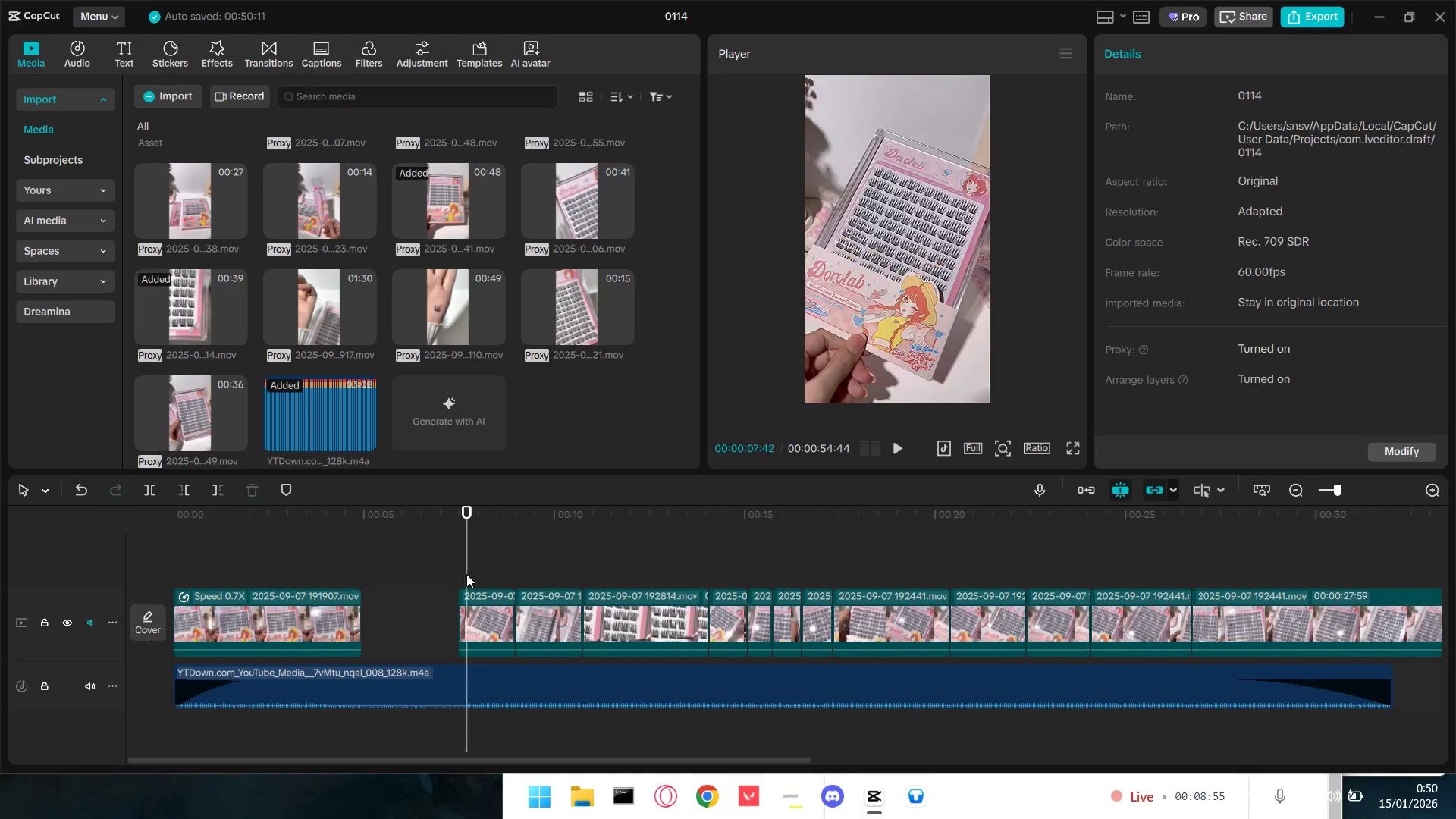 
key(Space)
 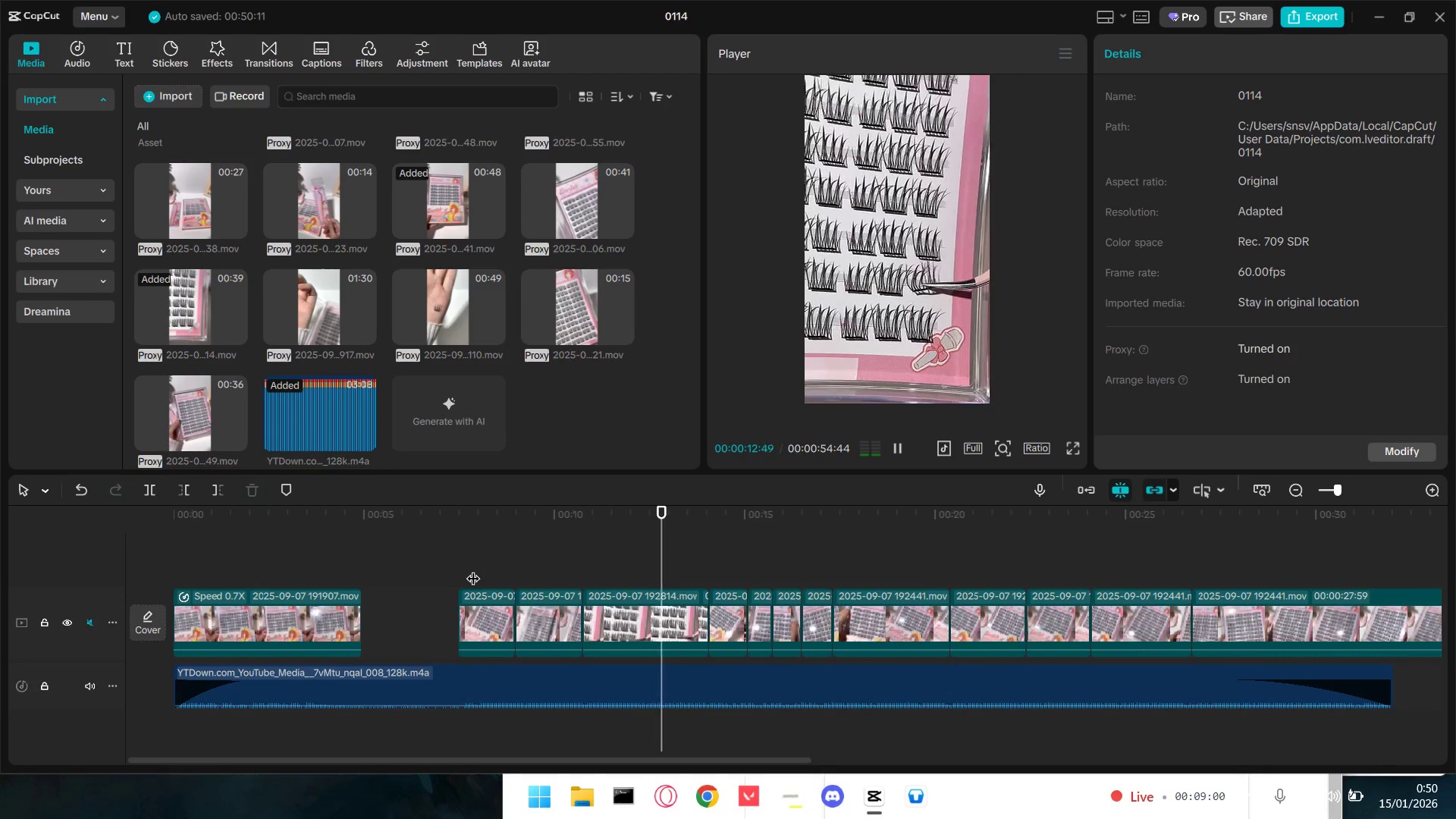 
wait(10.12)
 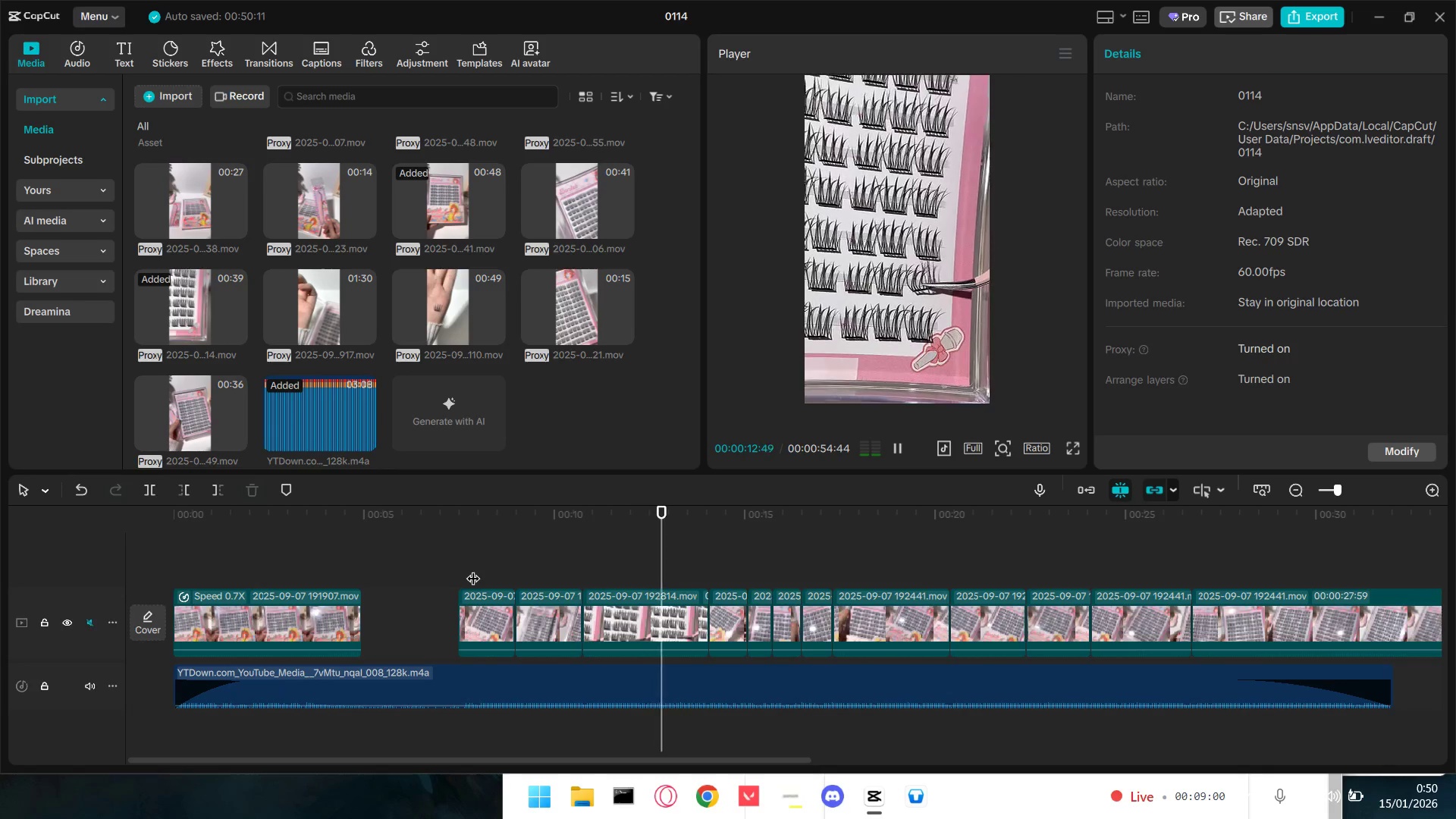 
key(Space)
 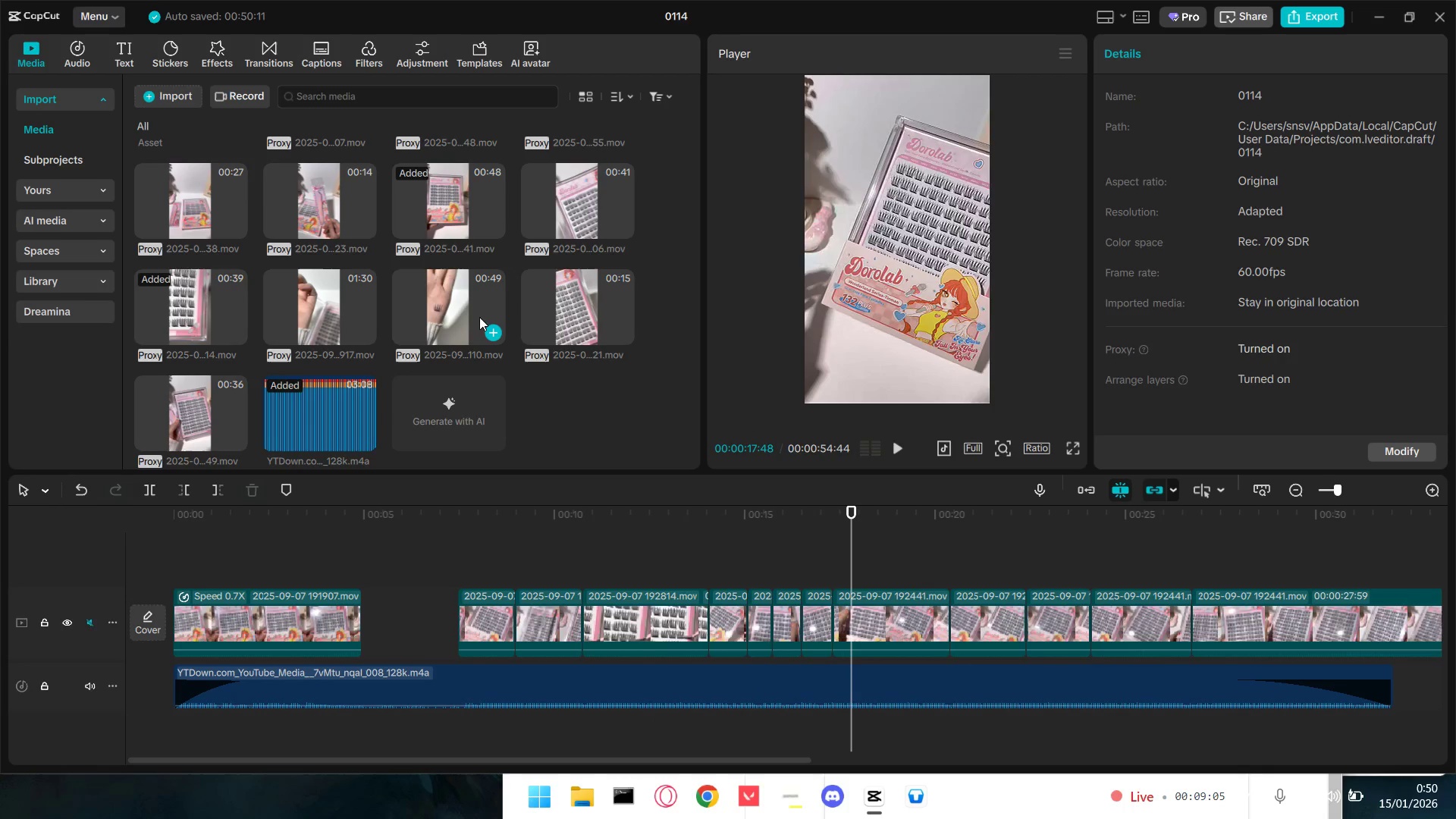 
left_click_drag(start_coordinate=[476, 309], to_coordinate=[723, 610])
 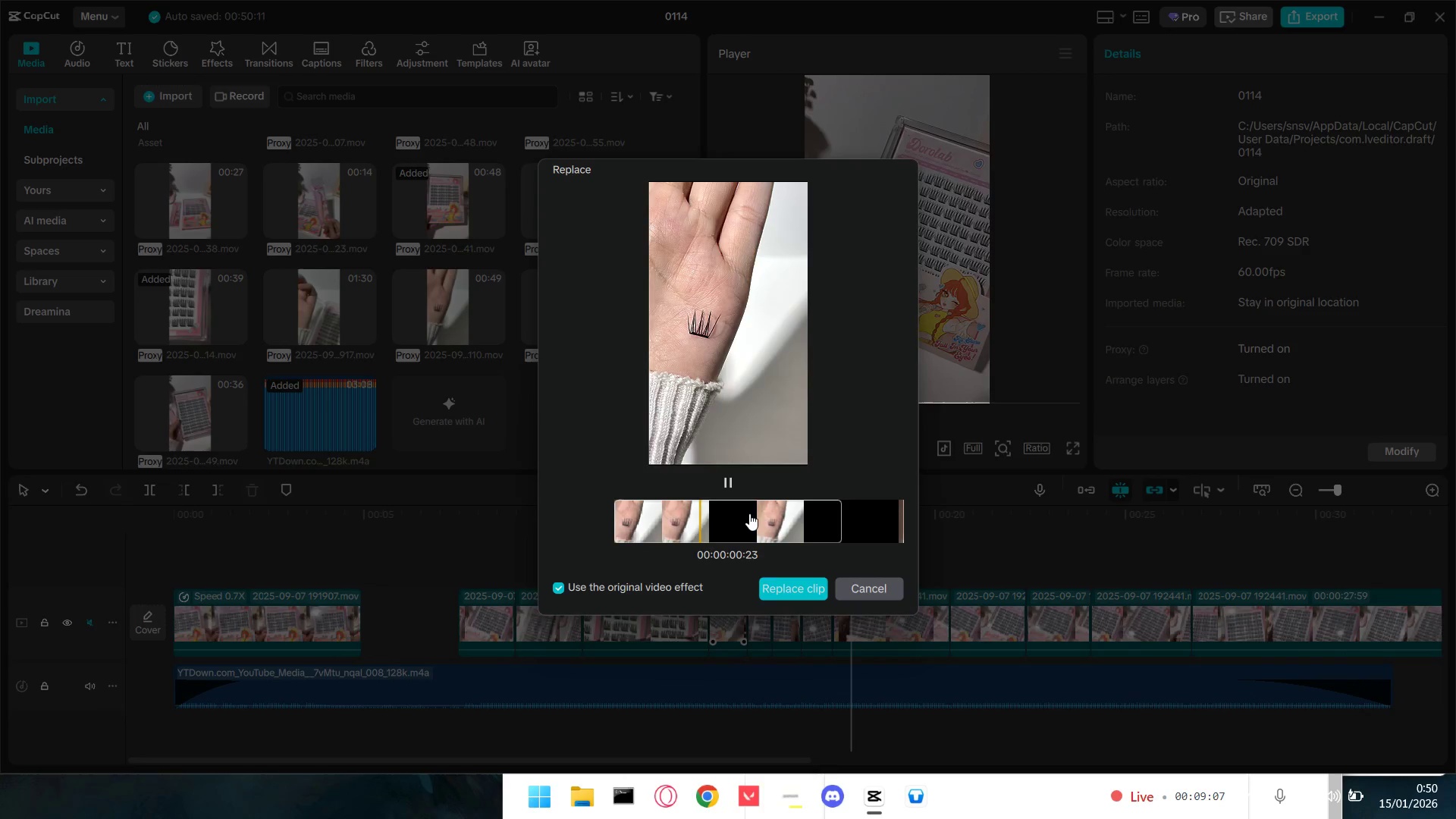 
left_click_drag(start_coordinate=[770, 522], to_coordinate=[538, 523])
 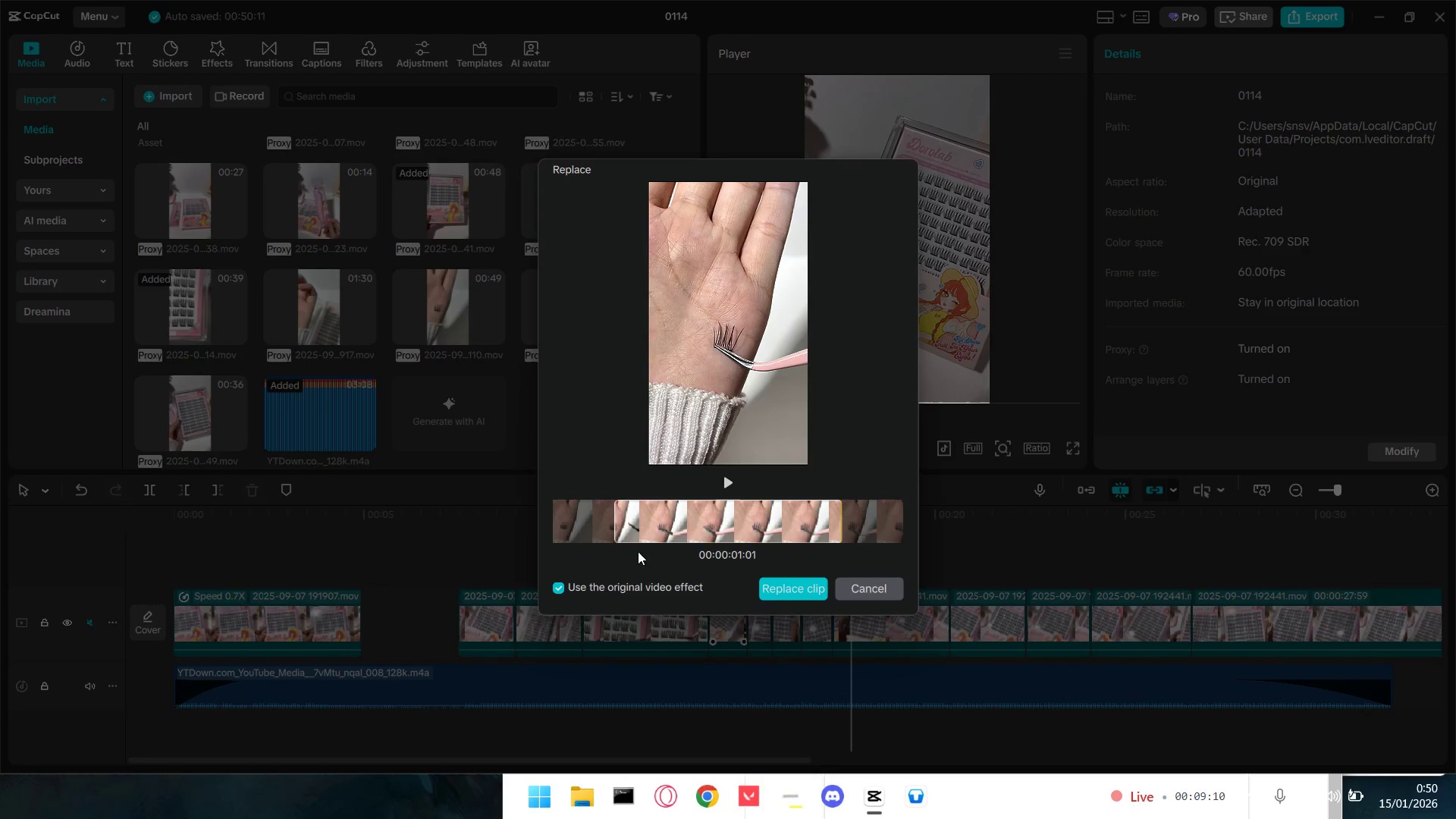 
left_click_drag(start_coordinate=[755, 533], to_coordinate=[498, 548])
 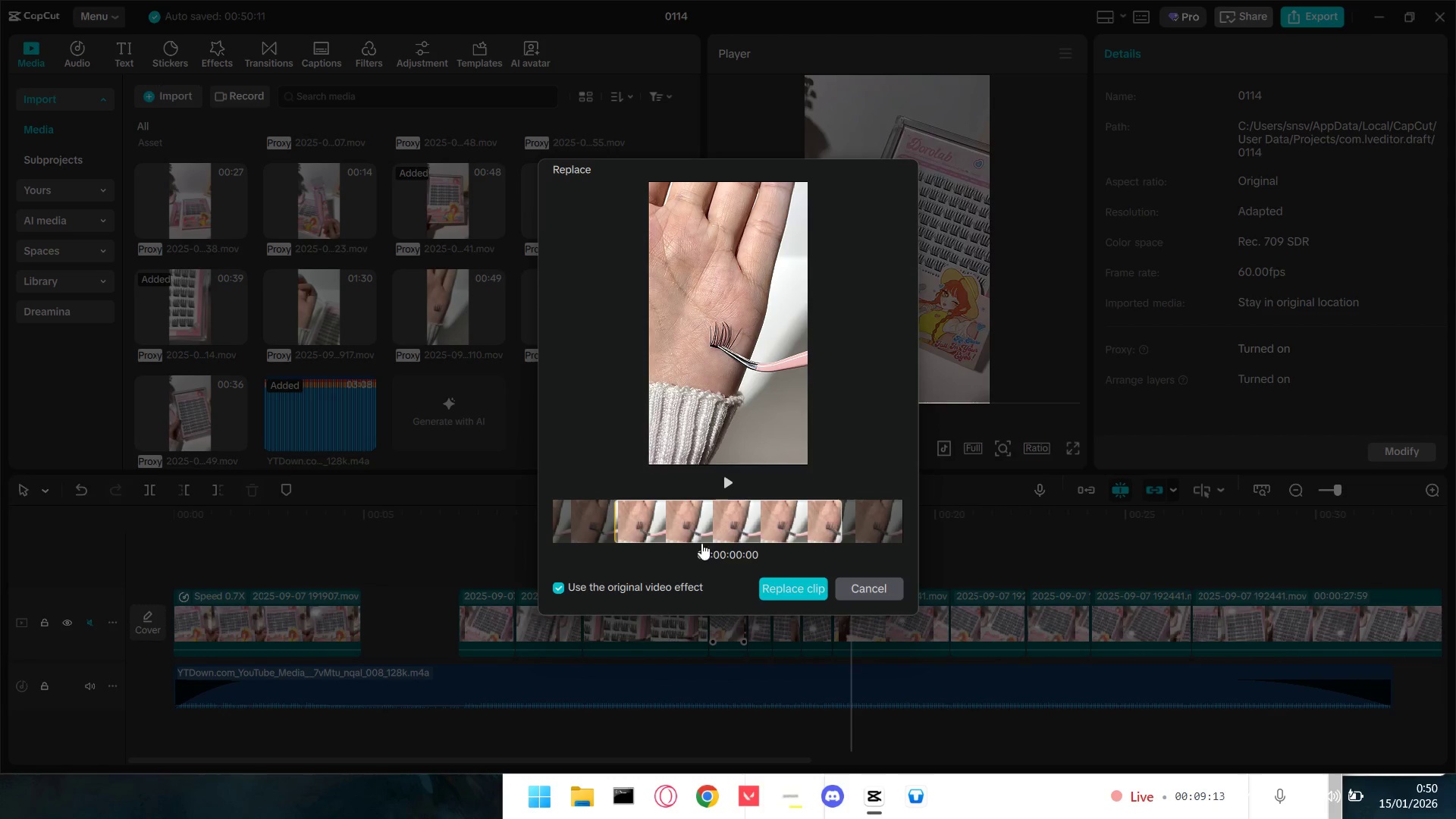 
left_click_drag(start_coordinate=[733, 538], to_coordinate=[701, 540])
 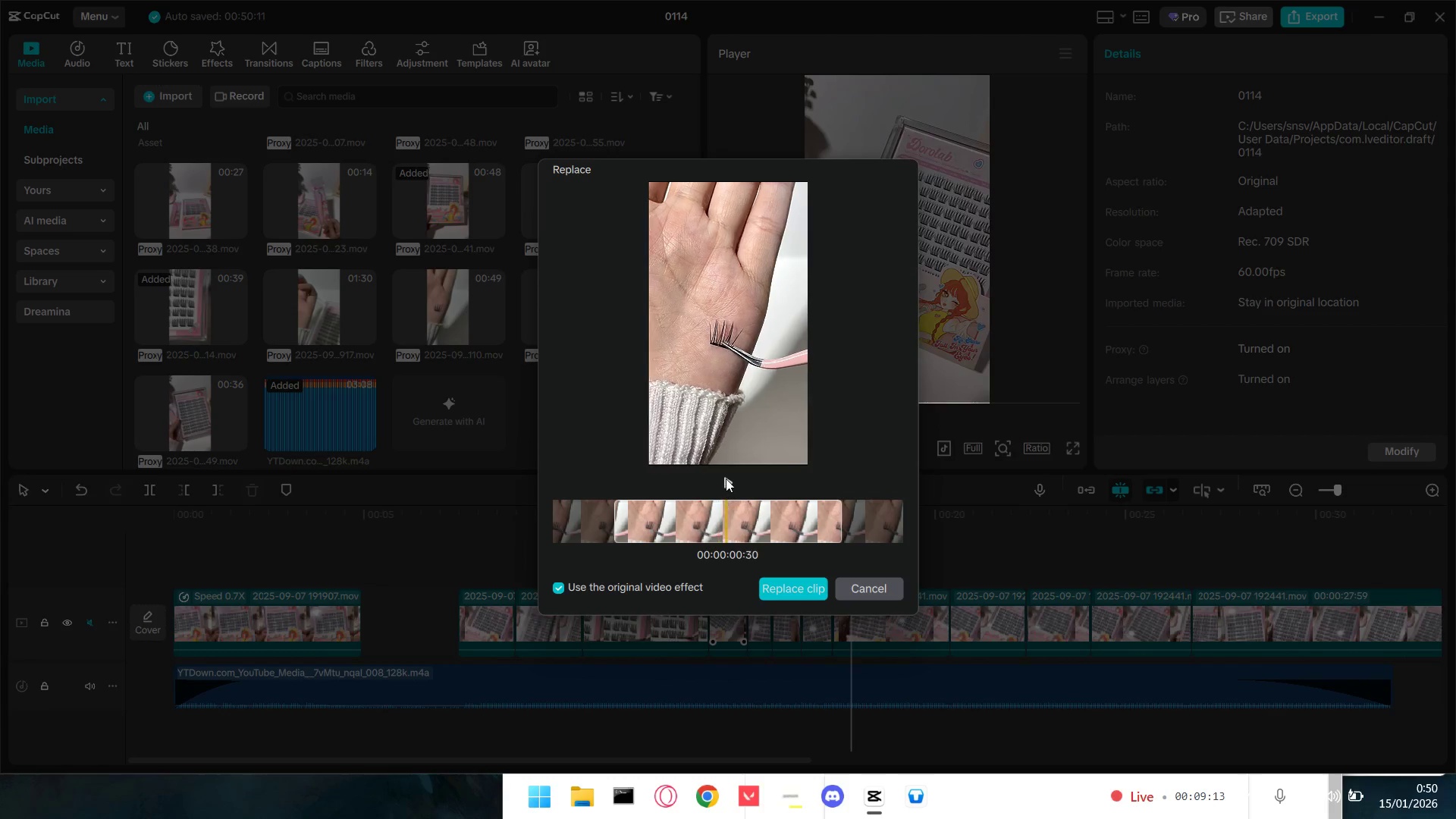 
double_click([726, 478])
 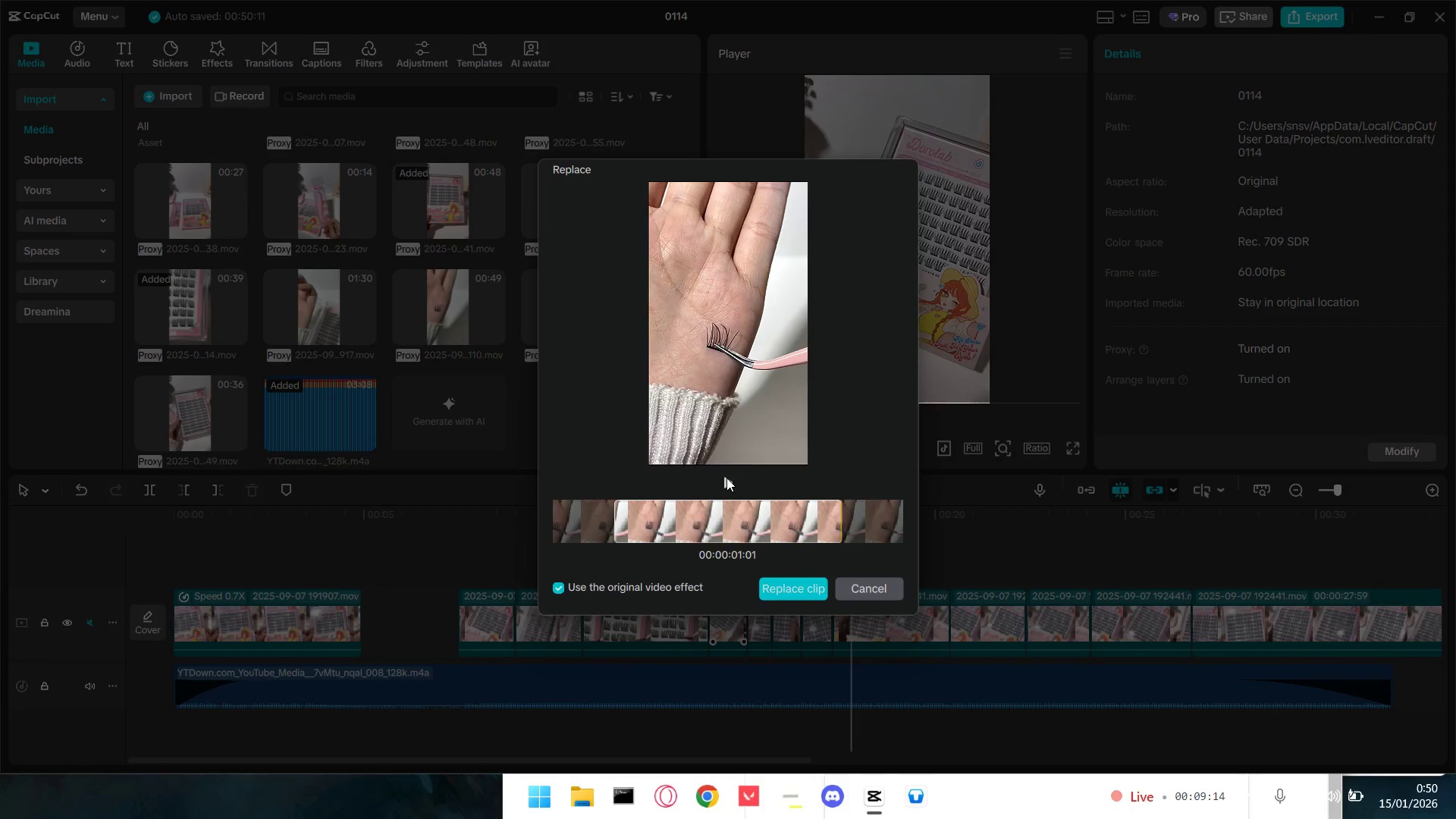 
left_click([726, 478])
 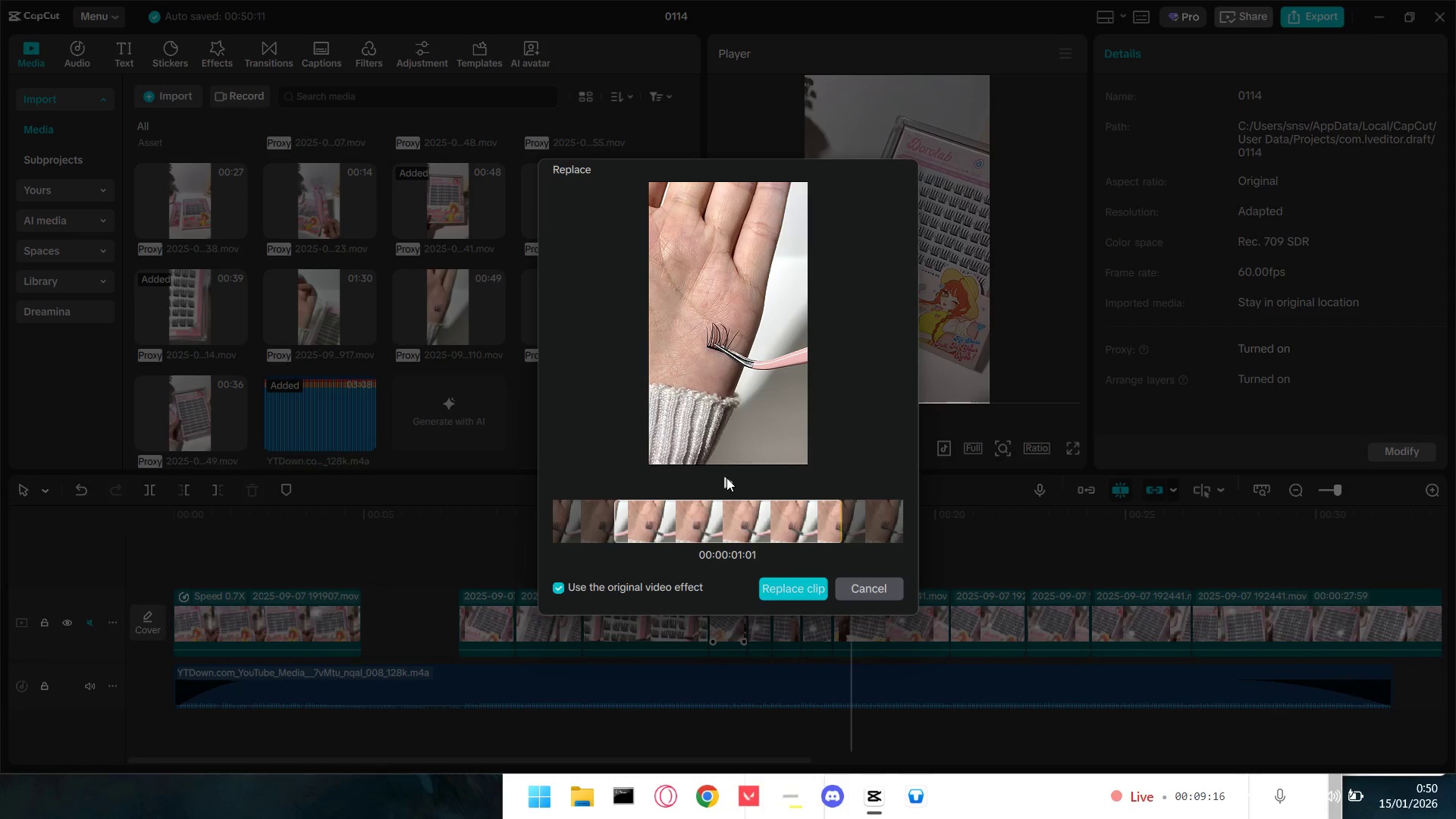 
left_click_drag(start_coordinate=[777, 530], to_coordinate=[523, 557])
 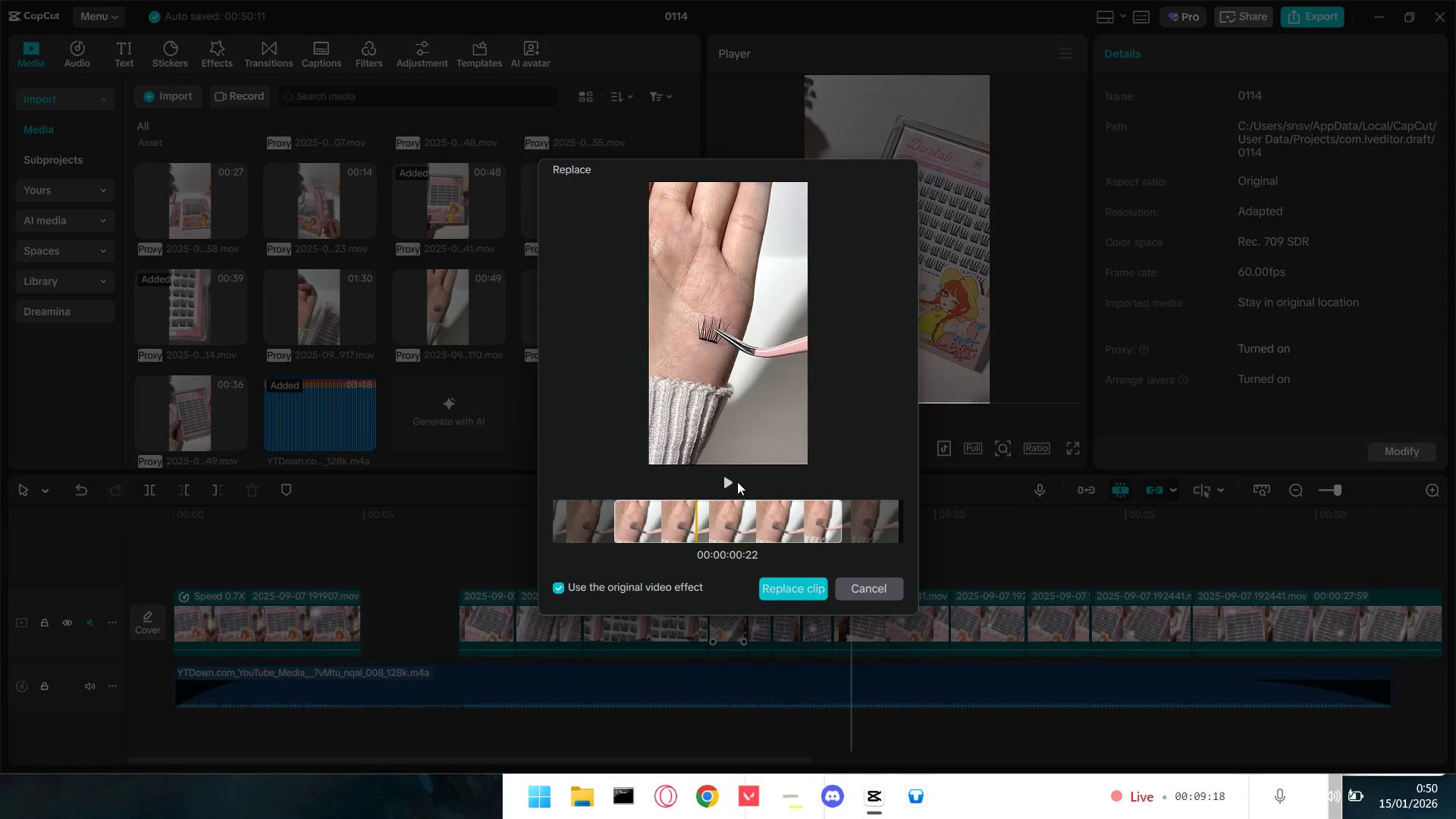 
left_click([731, 489])
 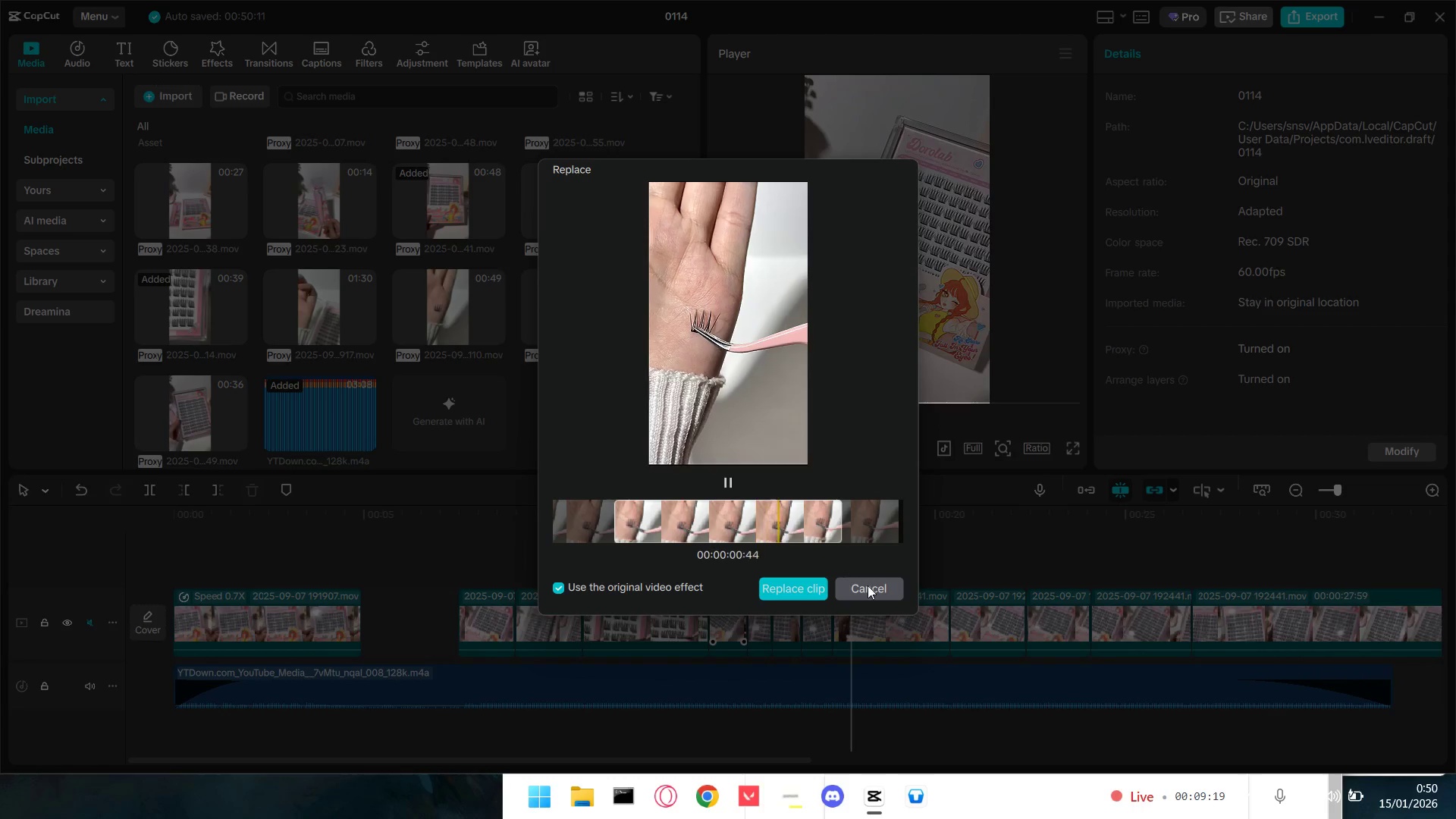 
double_click([873, 584])
 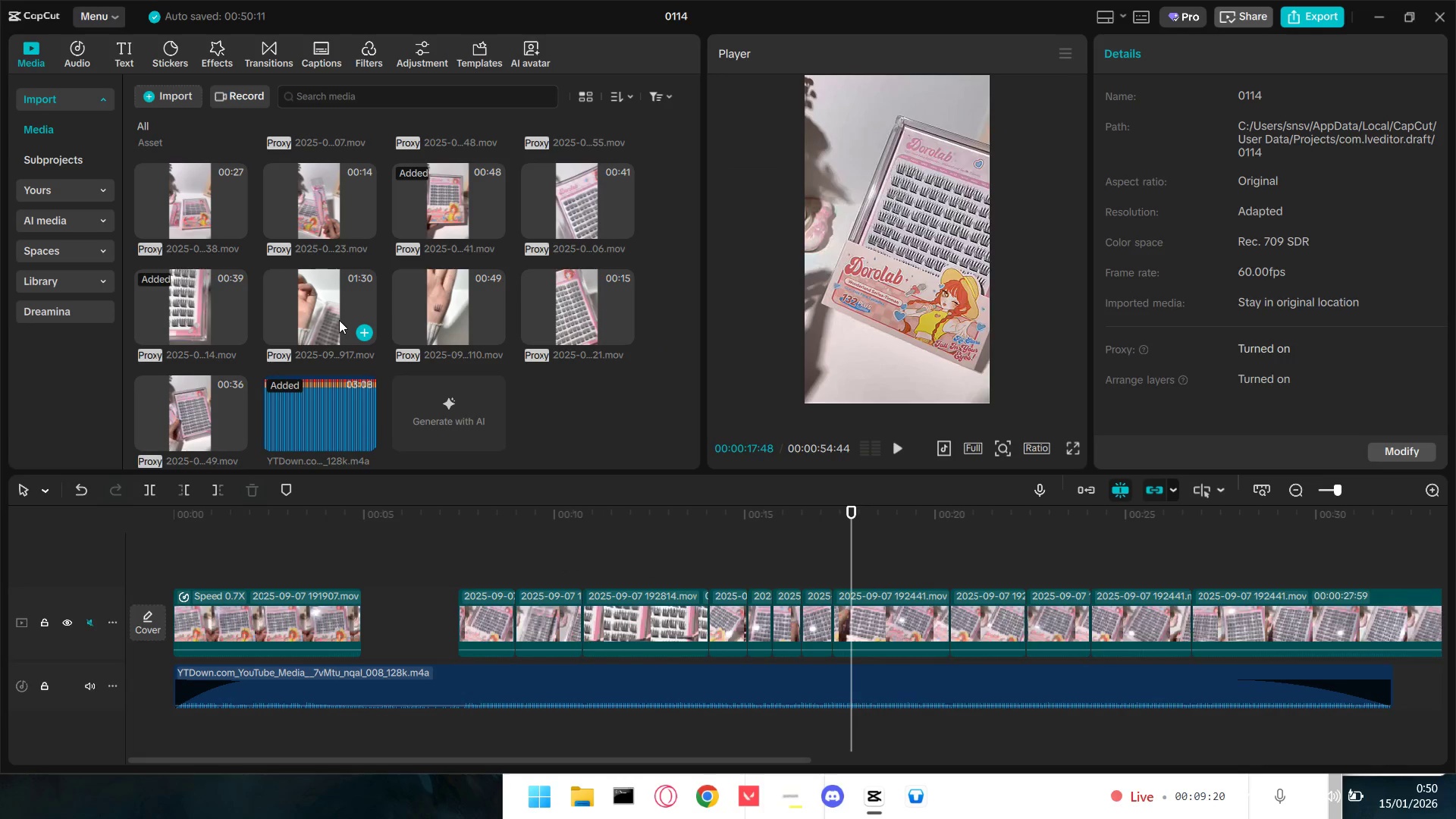 
left_click_drag(start_coordinate=[312, 318], to_coordinate=[721, 626])
 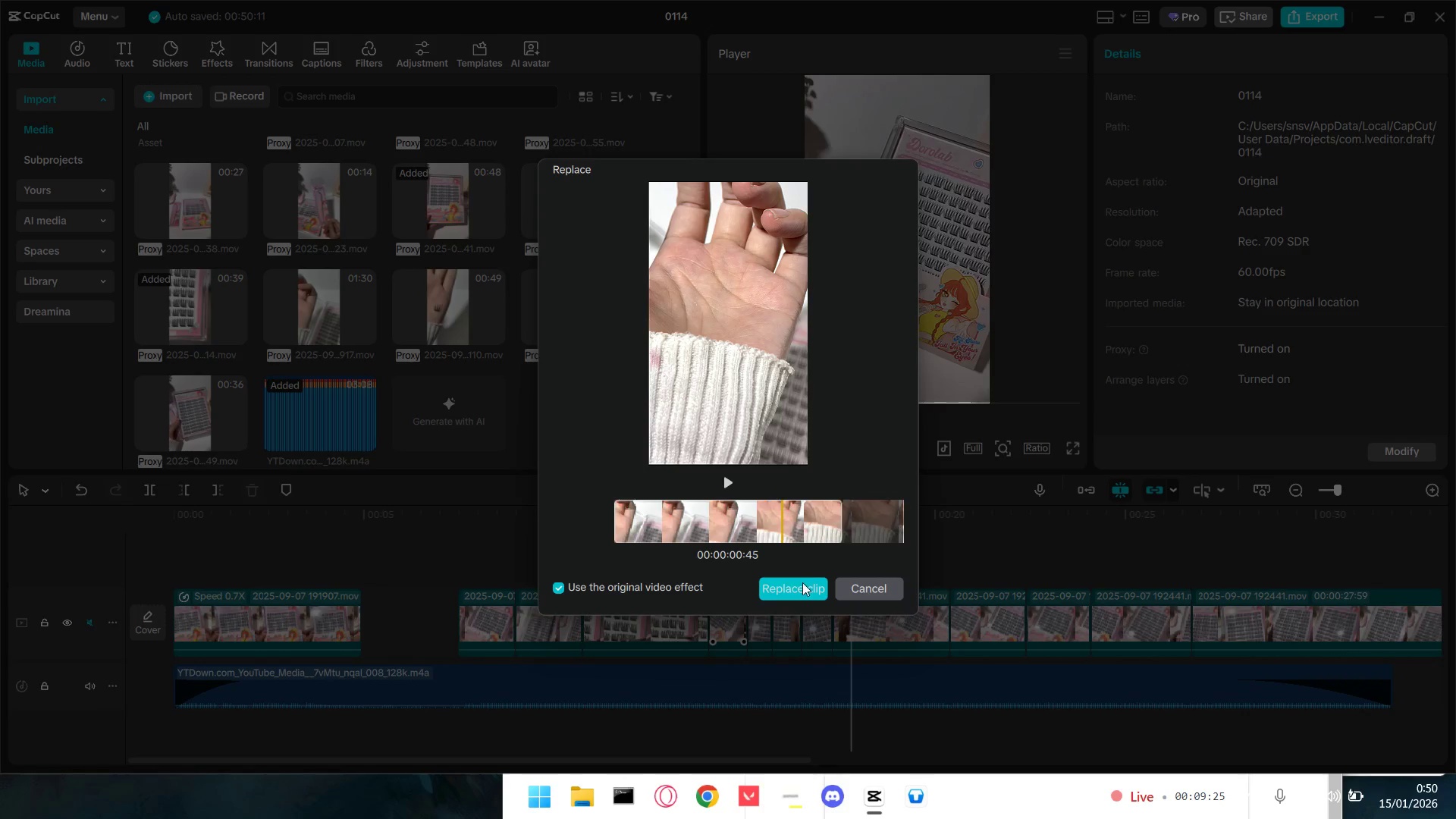 
left_click_drag(start_coordinate=[674, 557], to_coordinate=[648, 557])
 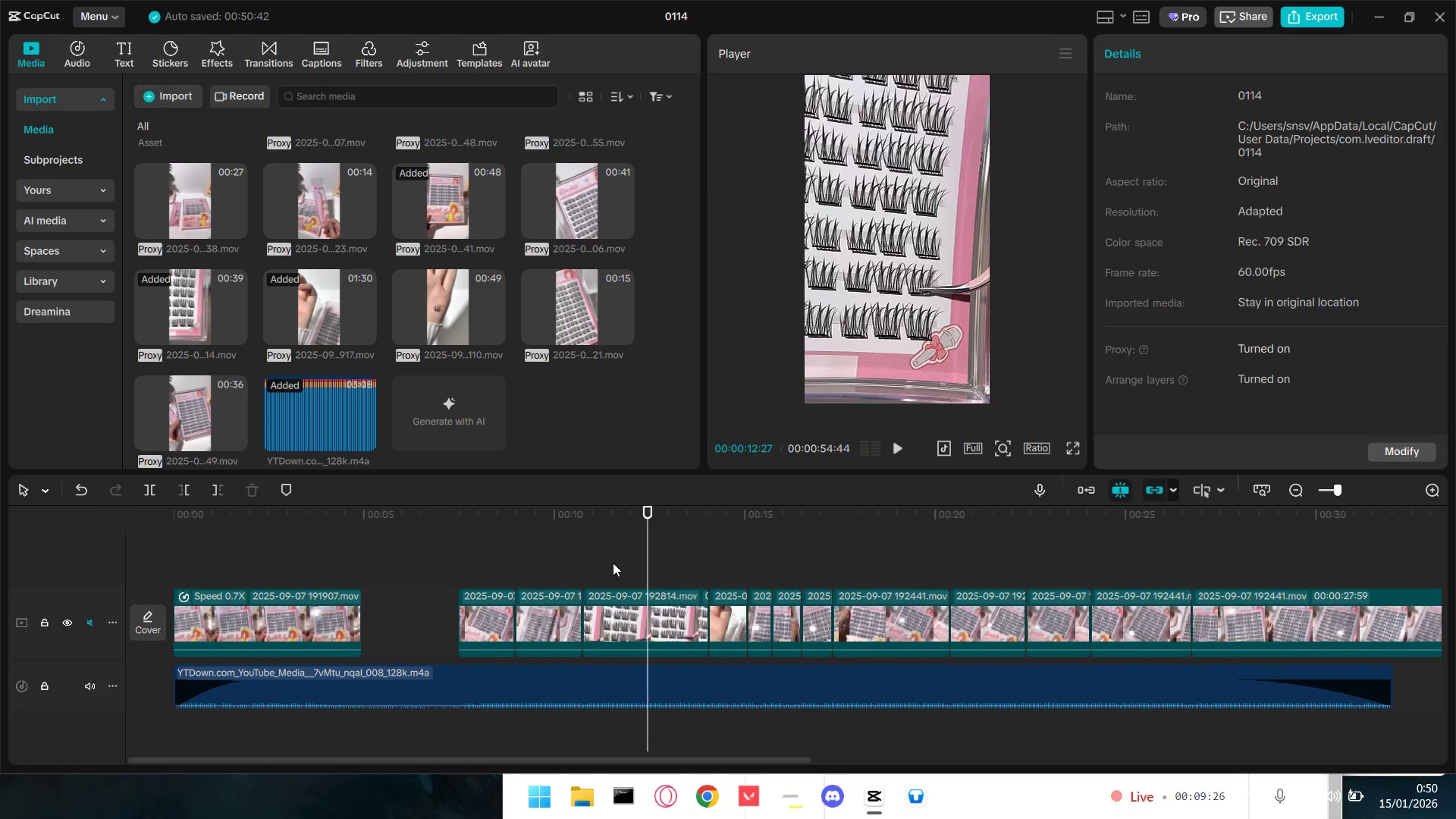 
key(Space)
 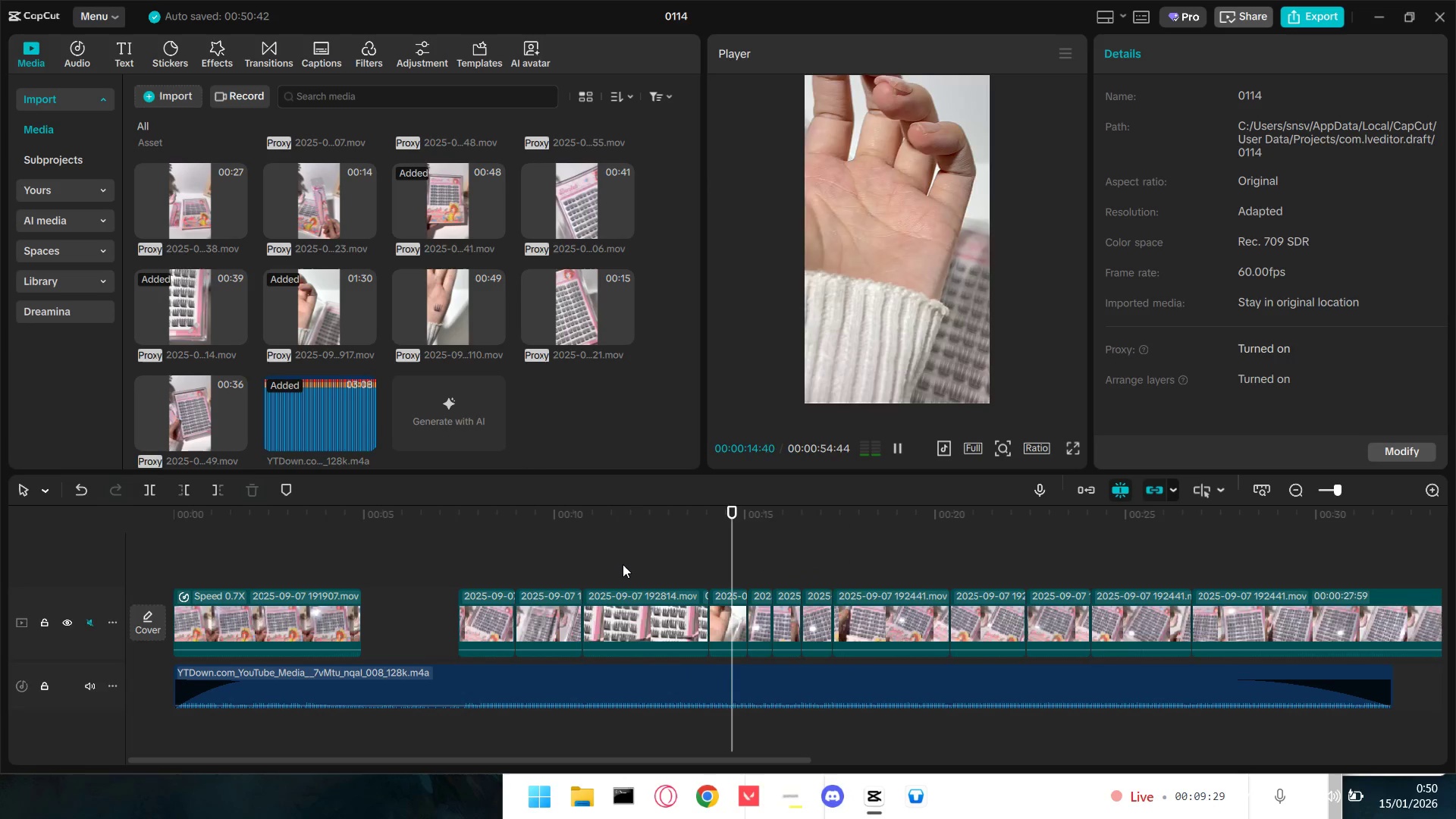 
key(Space)
 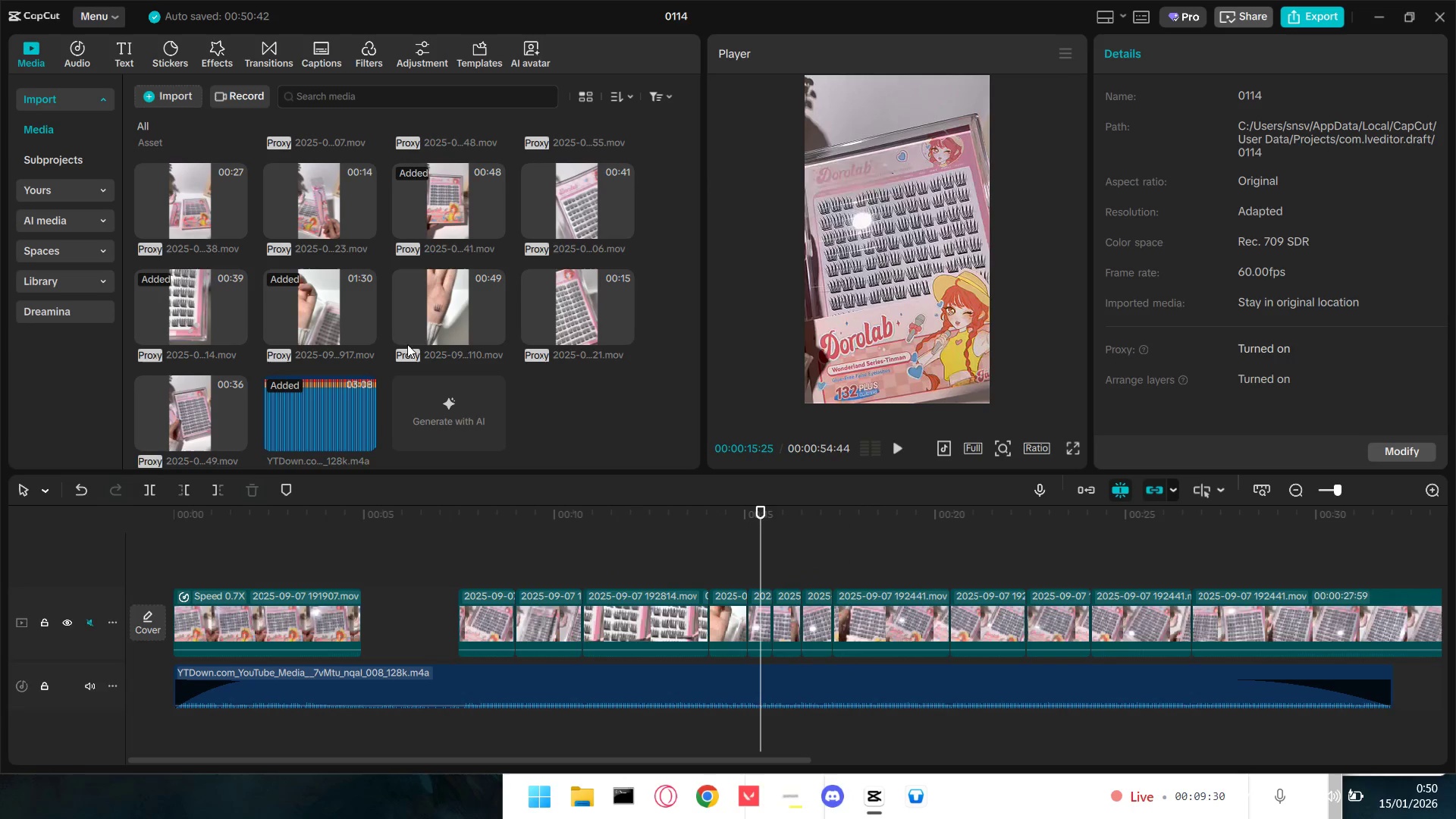 
left_click([322, 312])
 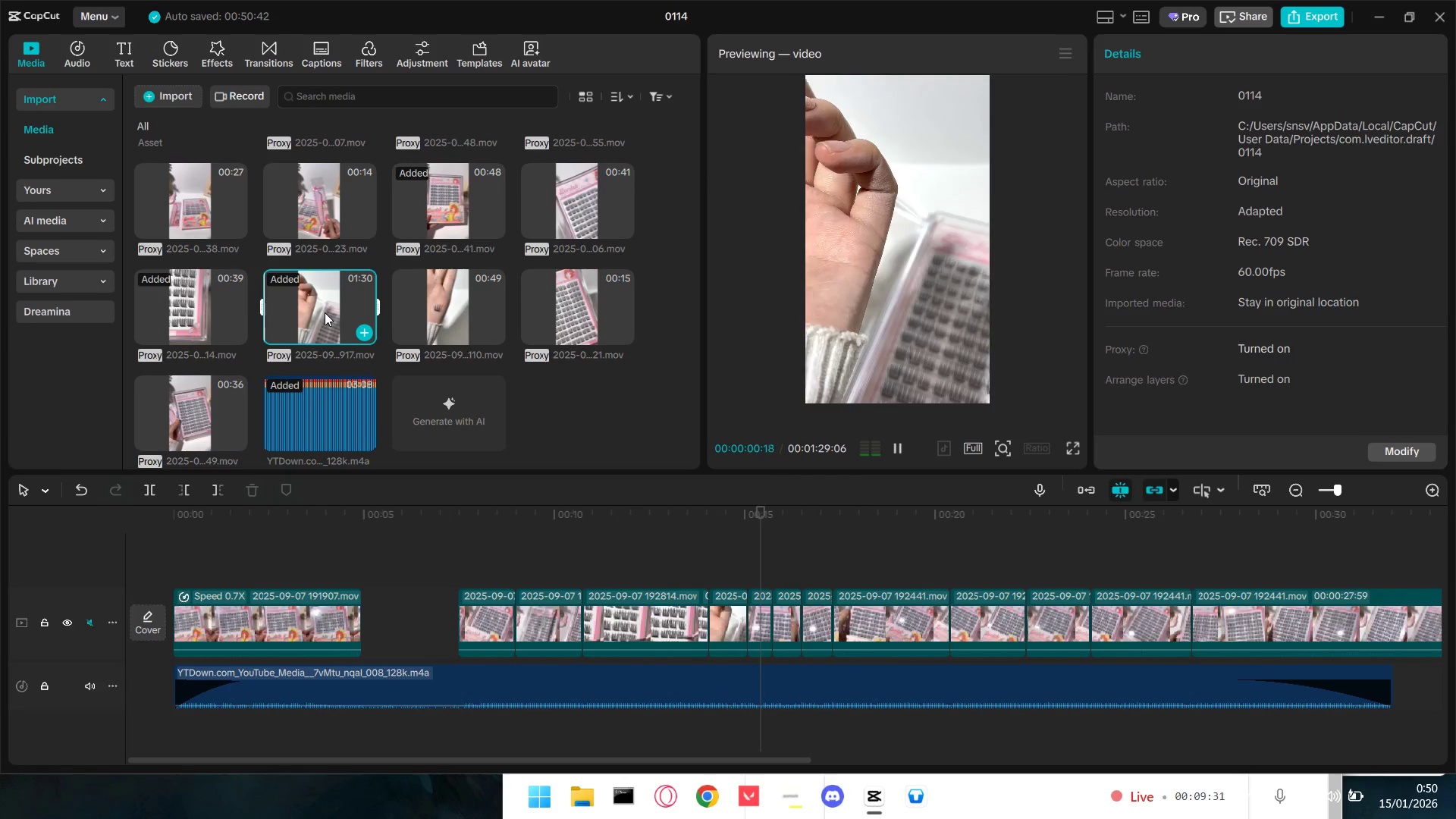 
left_click_drag(start_coordinate=[325, 312], to_coordinate=[758, 613])
 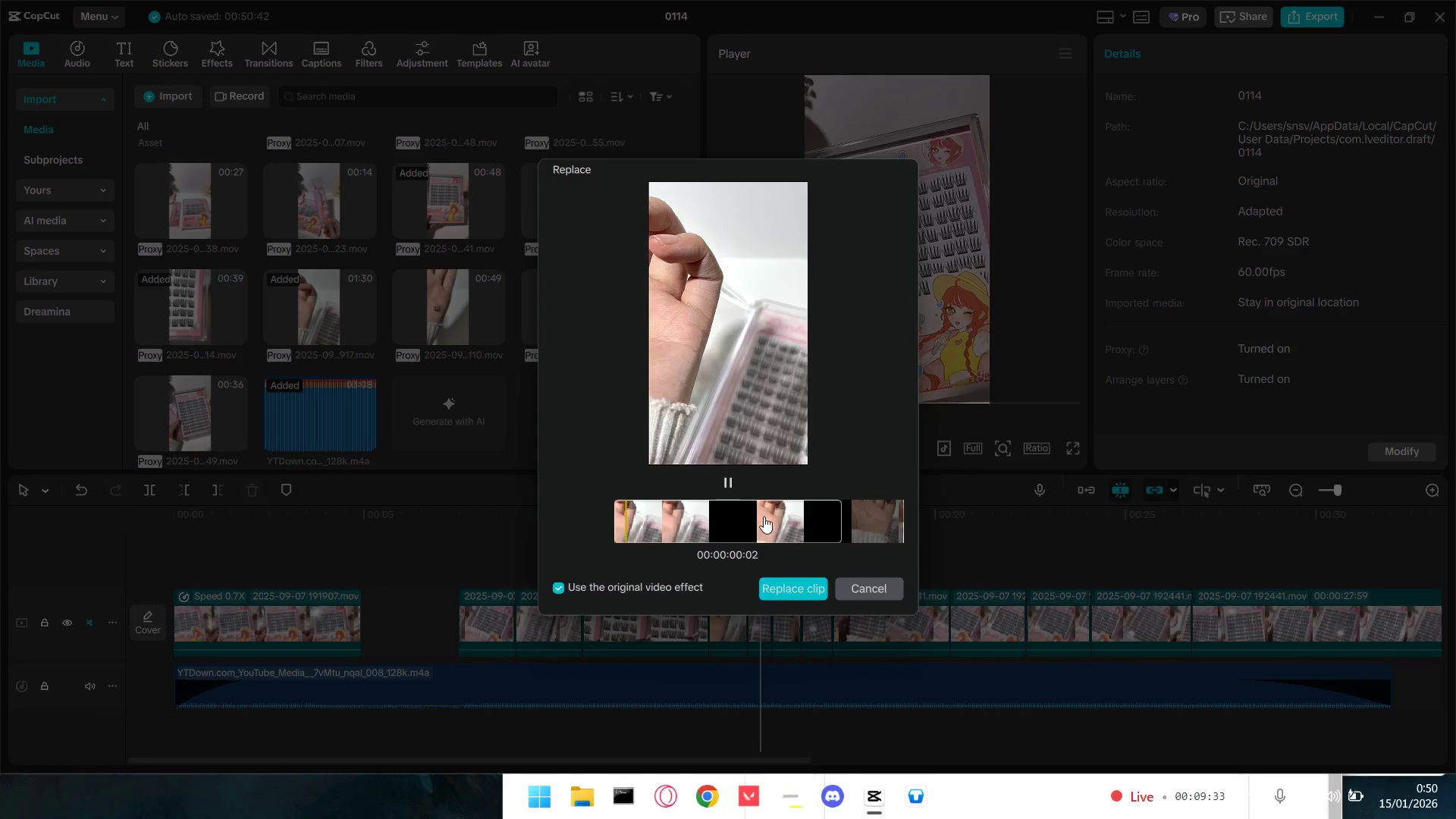 
left_click_drag(start_coordinate=[780, 520], to_coordinate=[554, 523])
 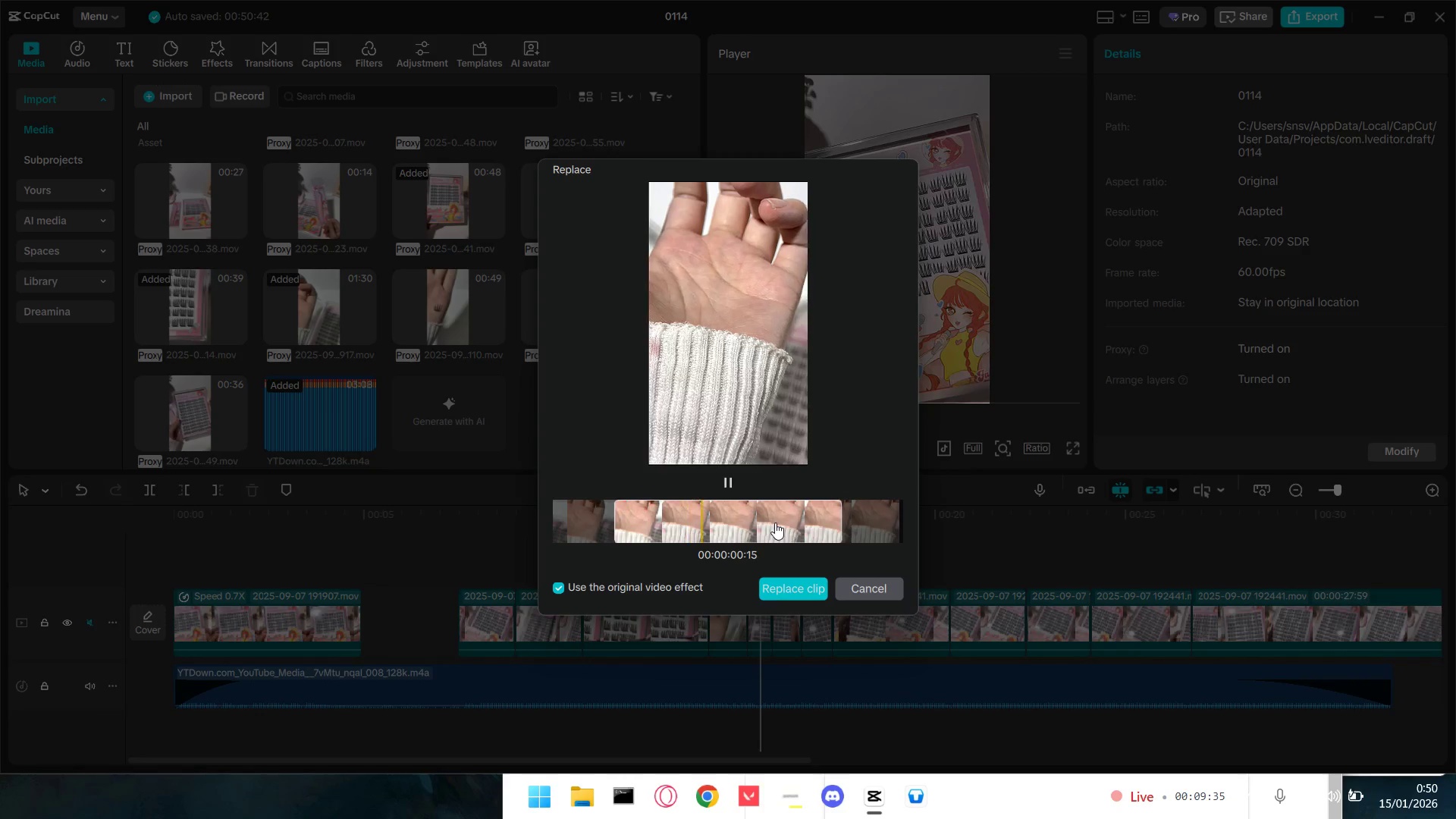 
left_click_drag(start_coordinate=[775, 522], to_coordinate=[531, 526])
 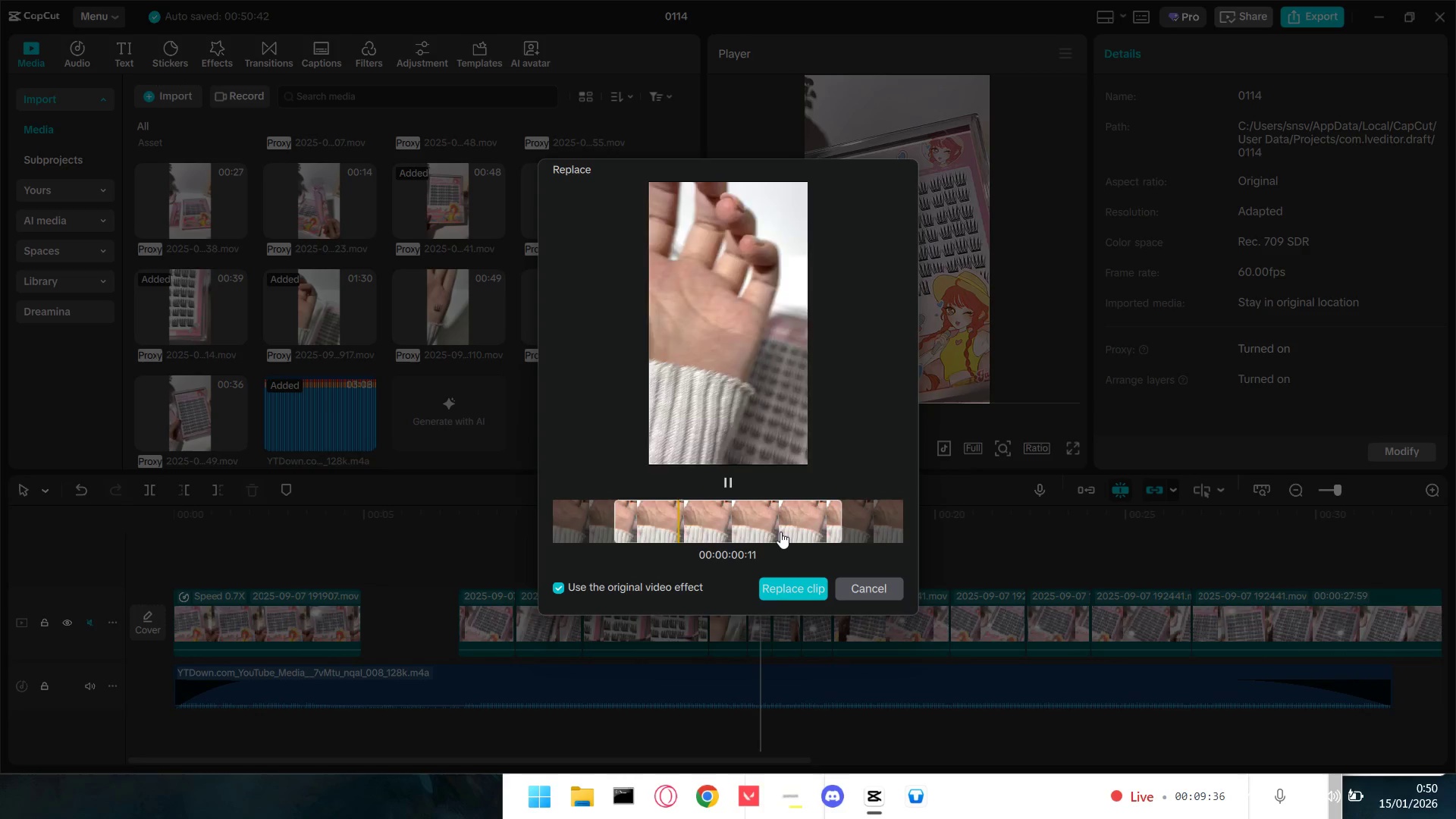 
left_click_drag(start_coordinate=[784, 532], to_coordinate=[607, 532])
 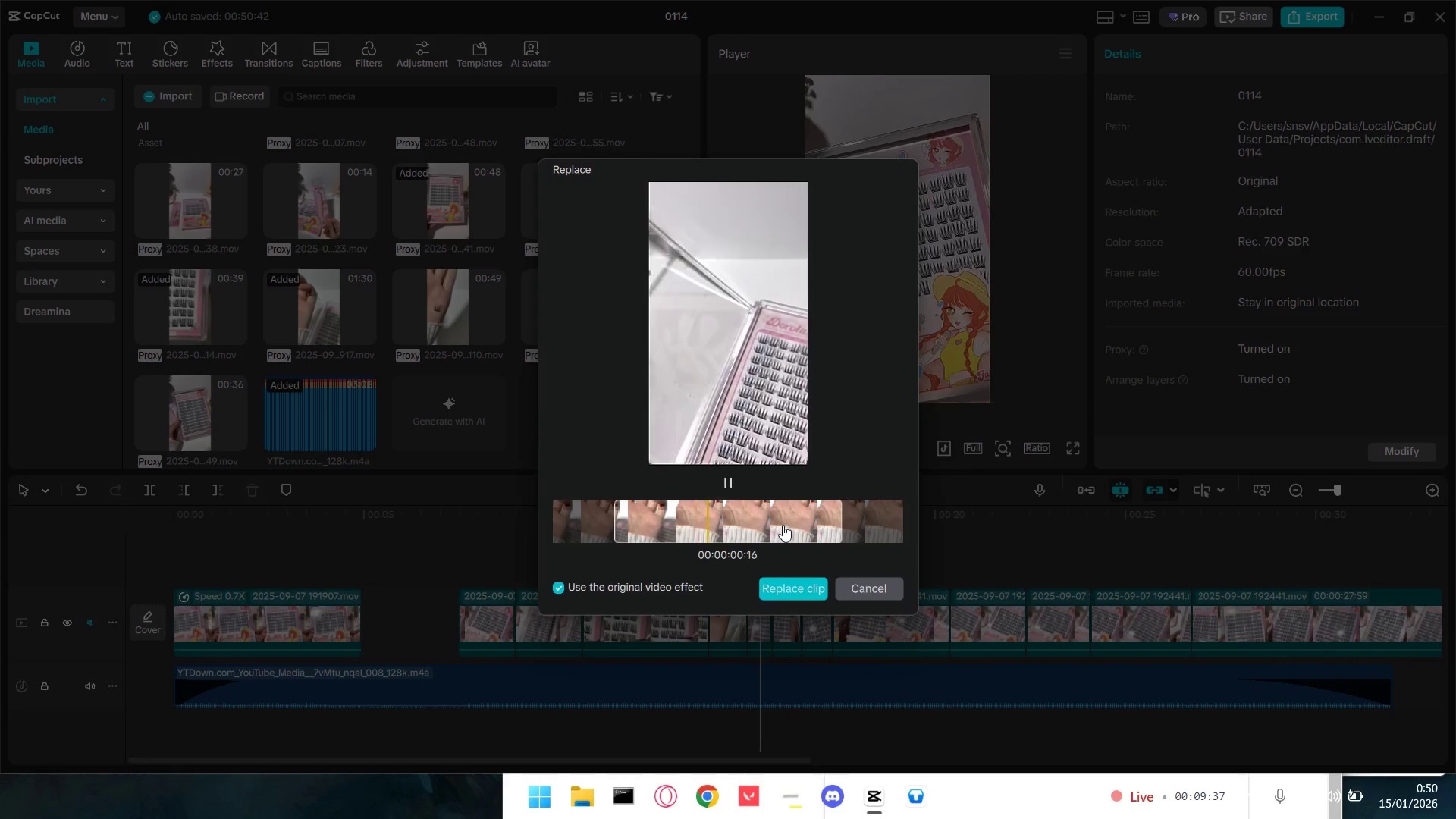 
left_click_drag(start_coordinate=[783, 524], to_coordinate=[563, 523])
 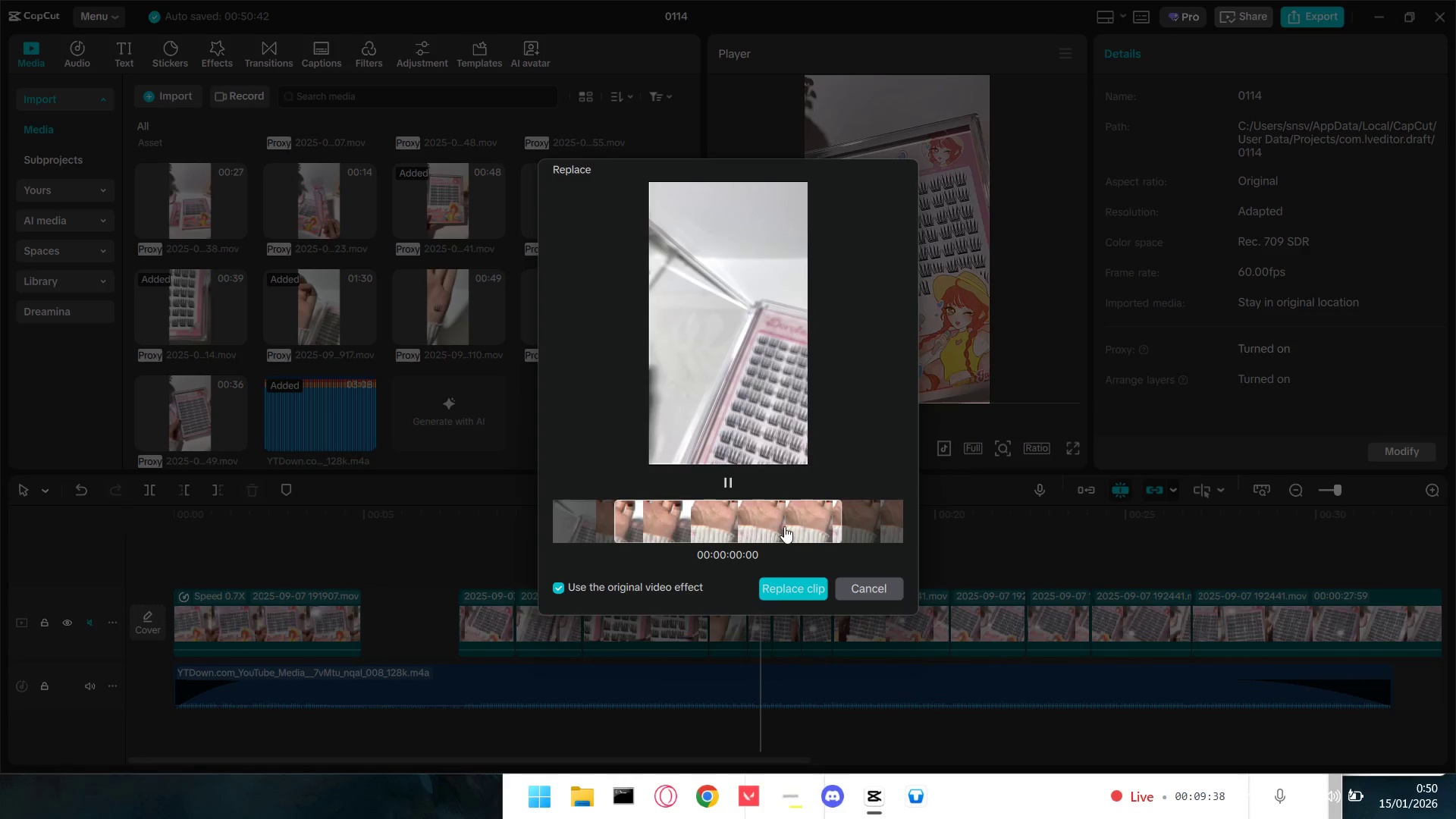 
left_click_drag(start_coordinate=[782, 526], to_coordinate=[558, 526])
 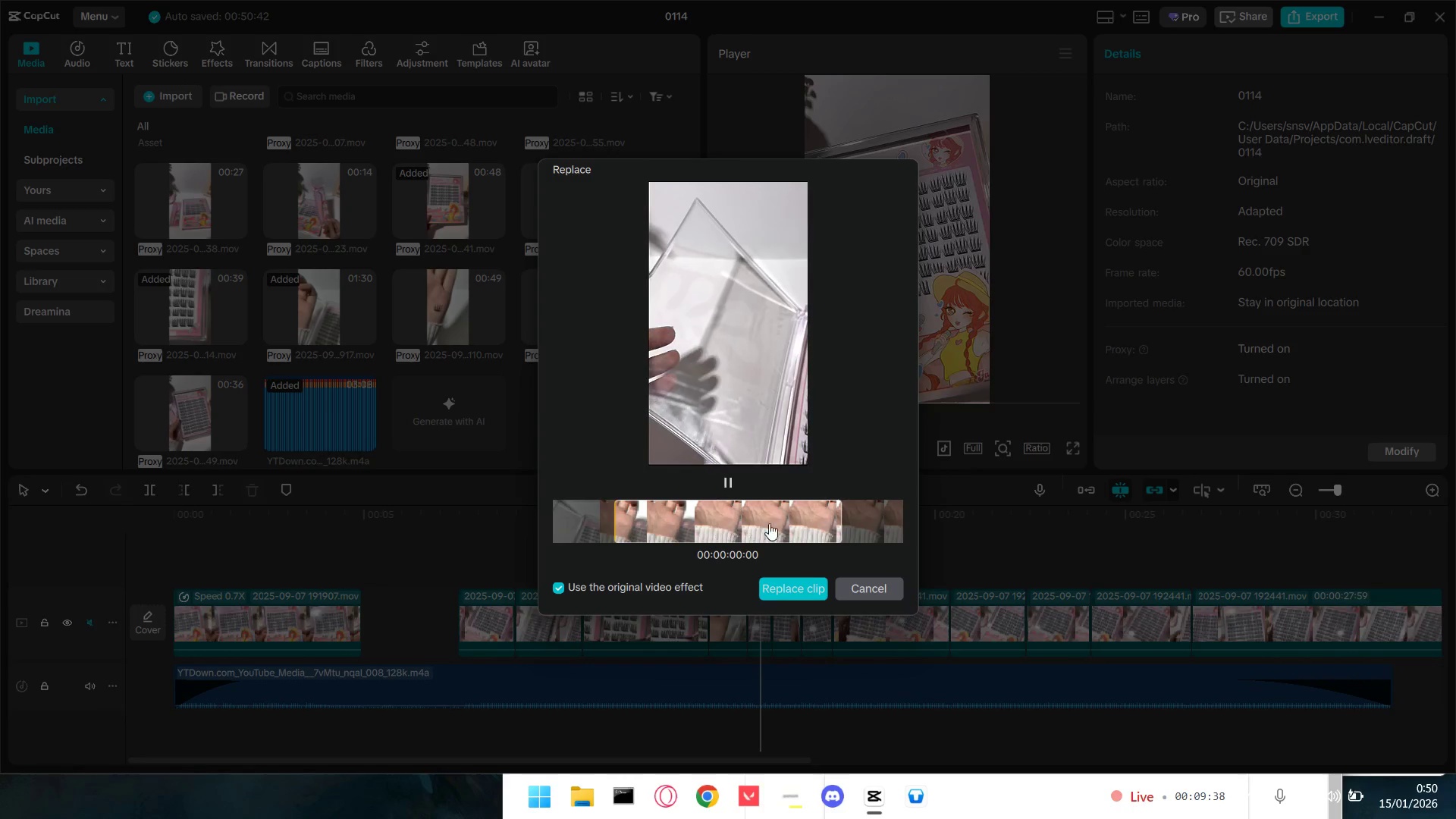 
left_click_drag(start_coordinate=[769, 523], to_coordinate=[610, 524])
 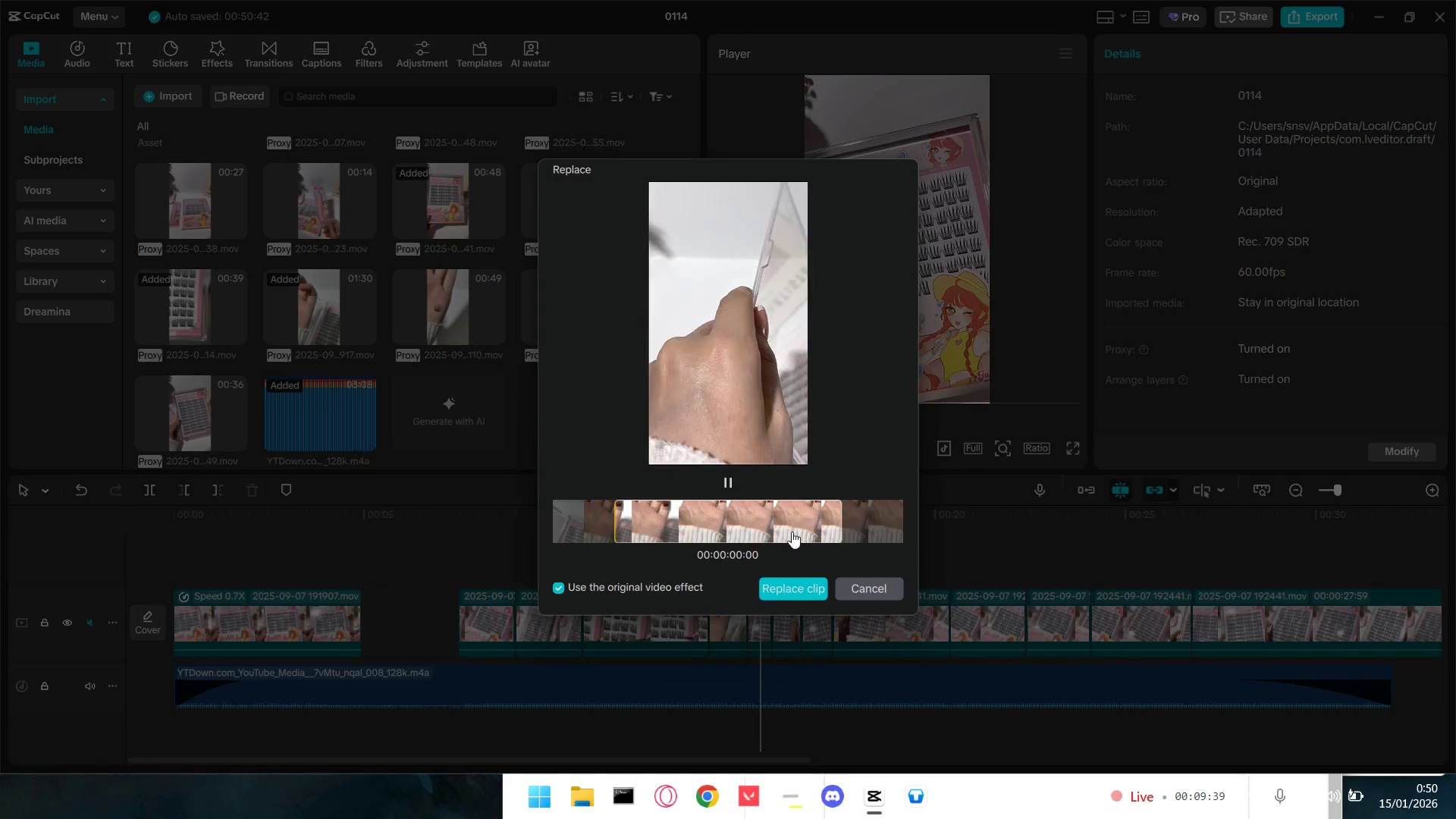 
left_click_drag(start_coordinate=[788, 532], to_coordinate=[605, 519])
 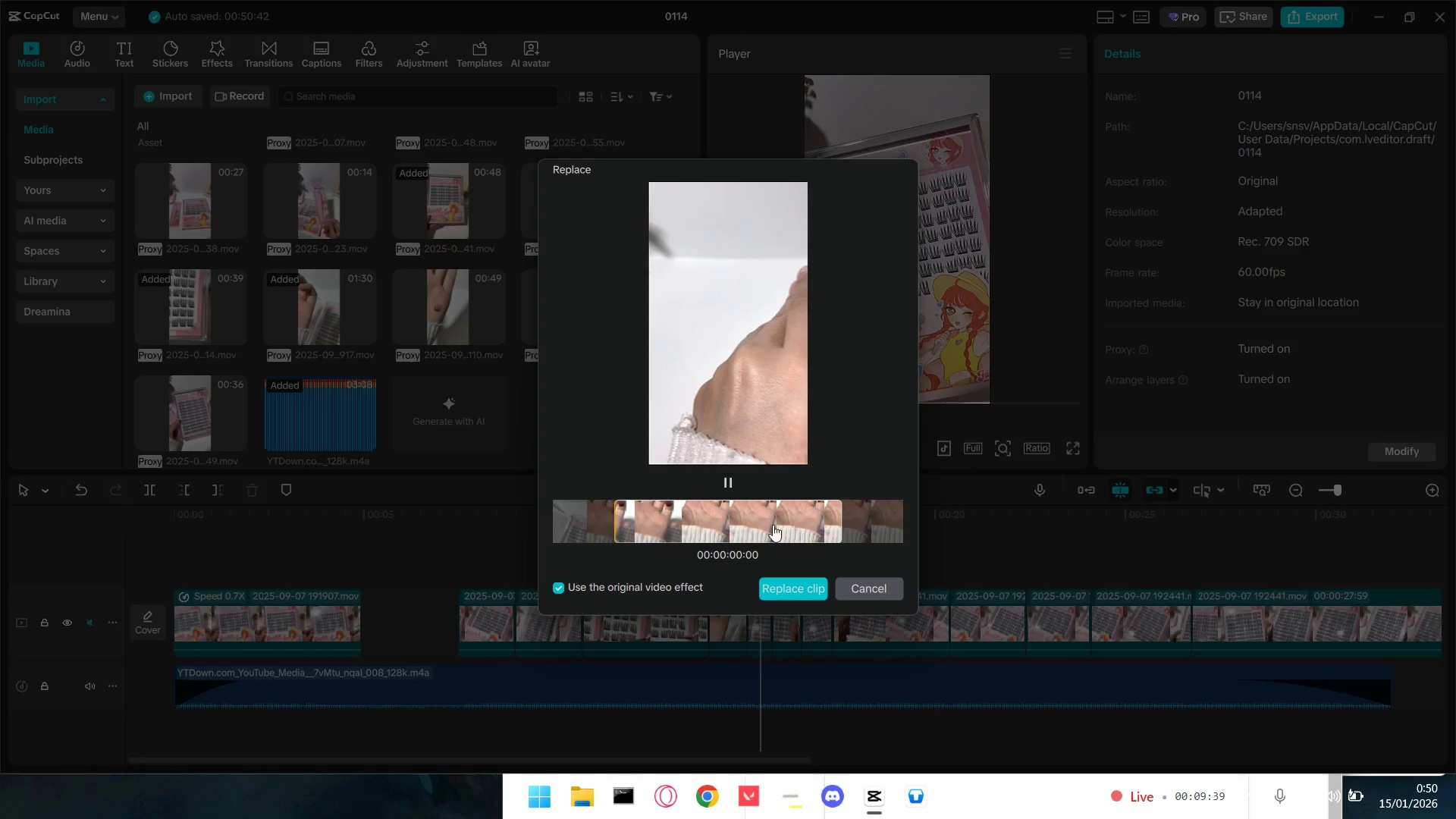 
left_click_drag(start_coordinate=[773, 525], to_coordinate=[627, 522])
 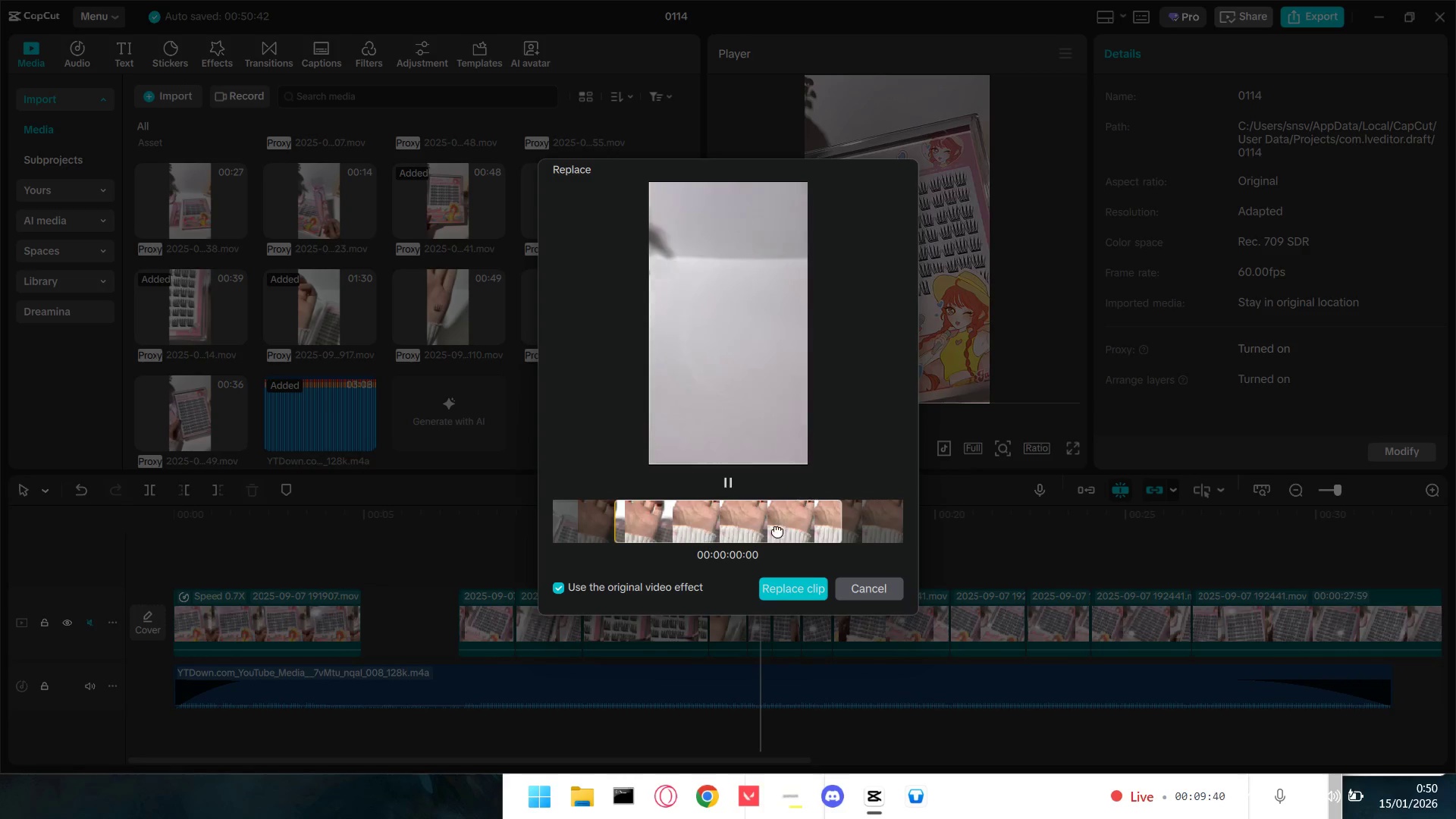 
left_click_drag(start_coordinate=[785, 530], to_coordinate=[636, 520])
 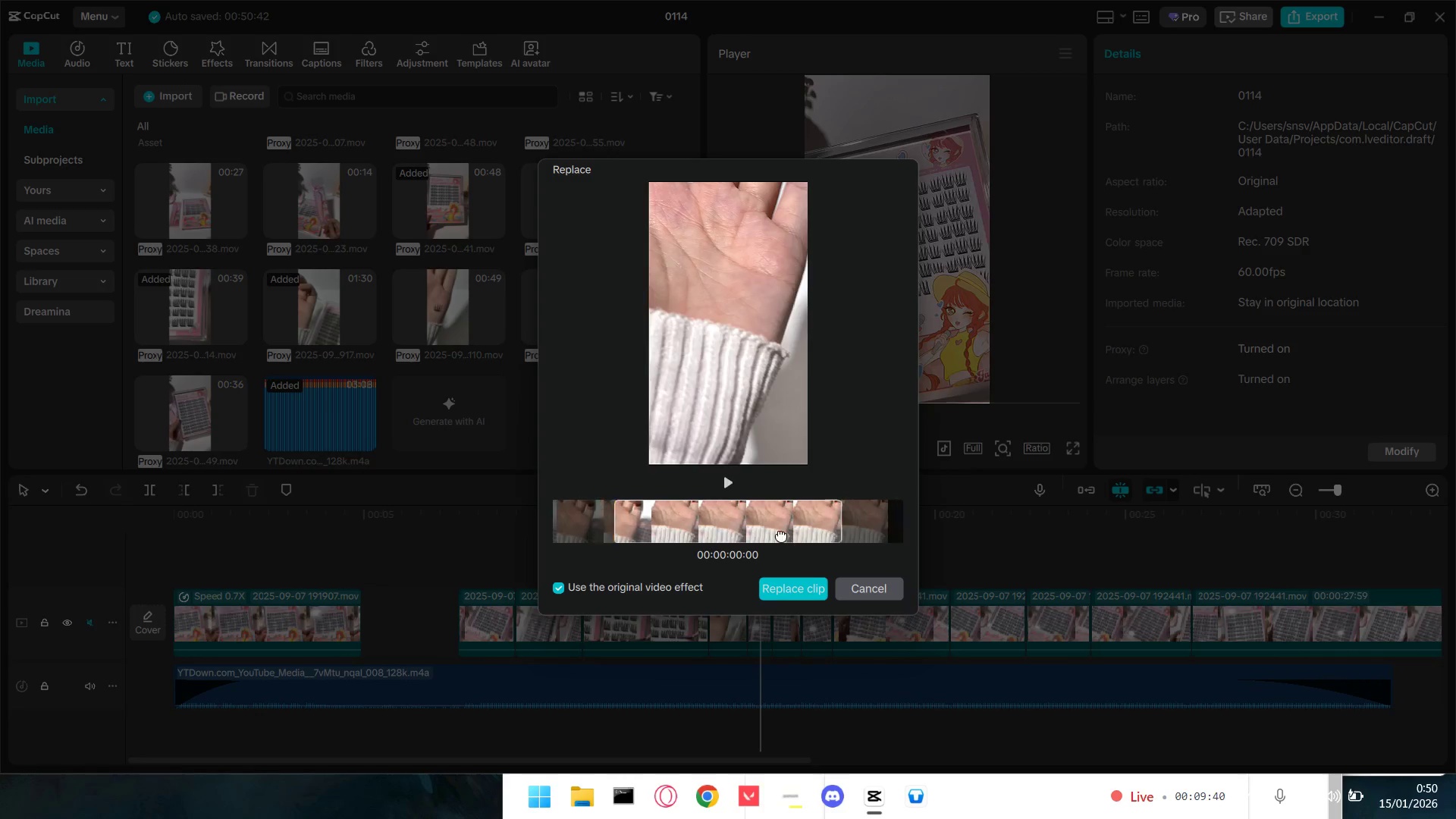 
left_click_drag(start_coordinate=[796, 535], to_coordinate=[642, 524])
 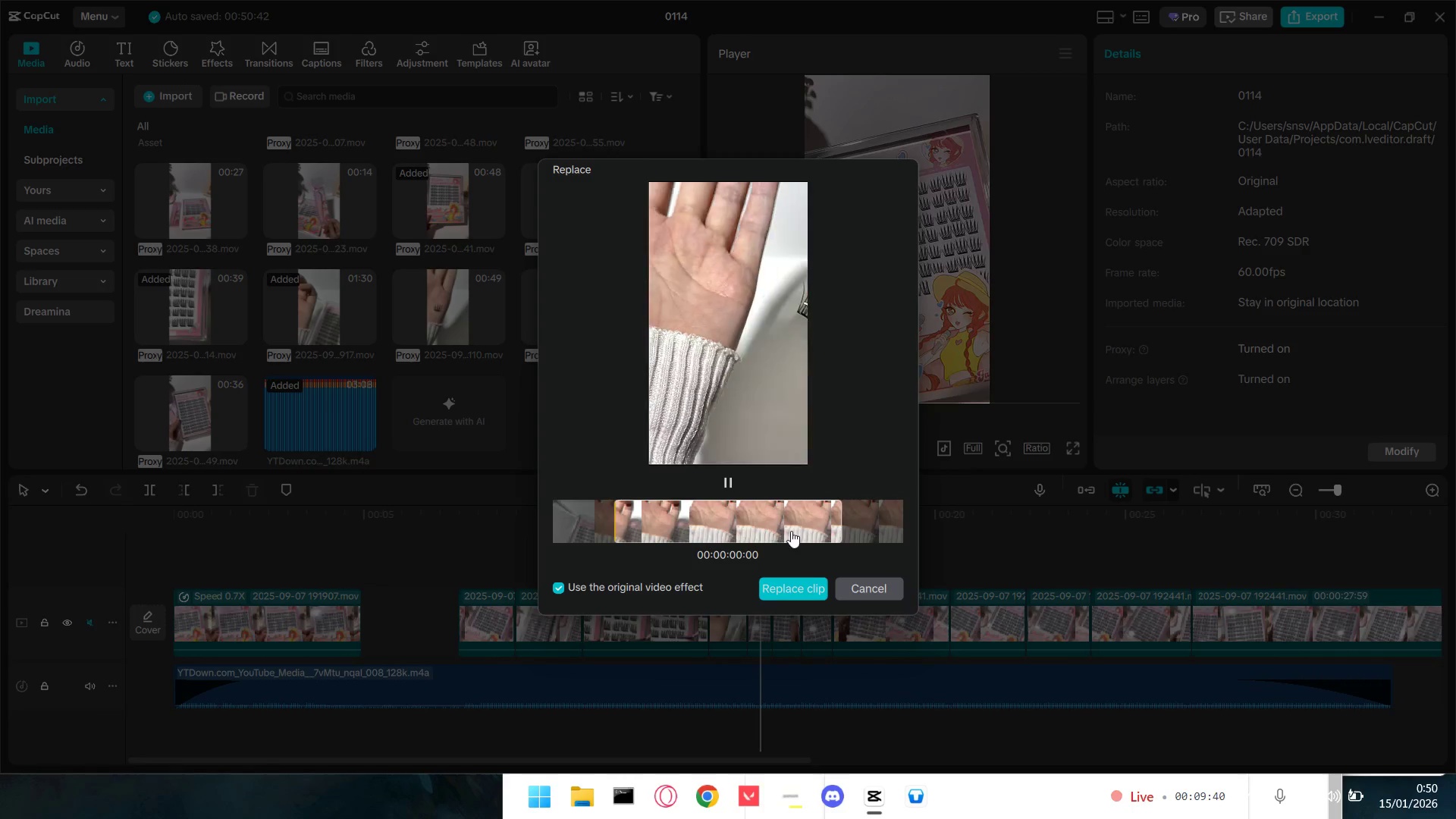 
left_click_drag(start_coordinate=[789, 531], to_coordinate=[635, 529])
 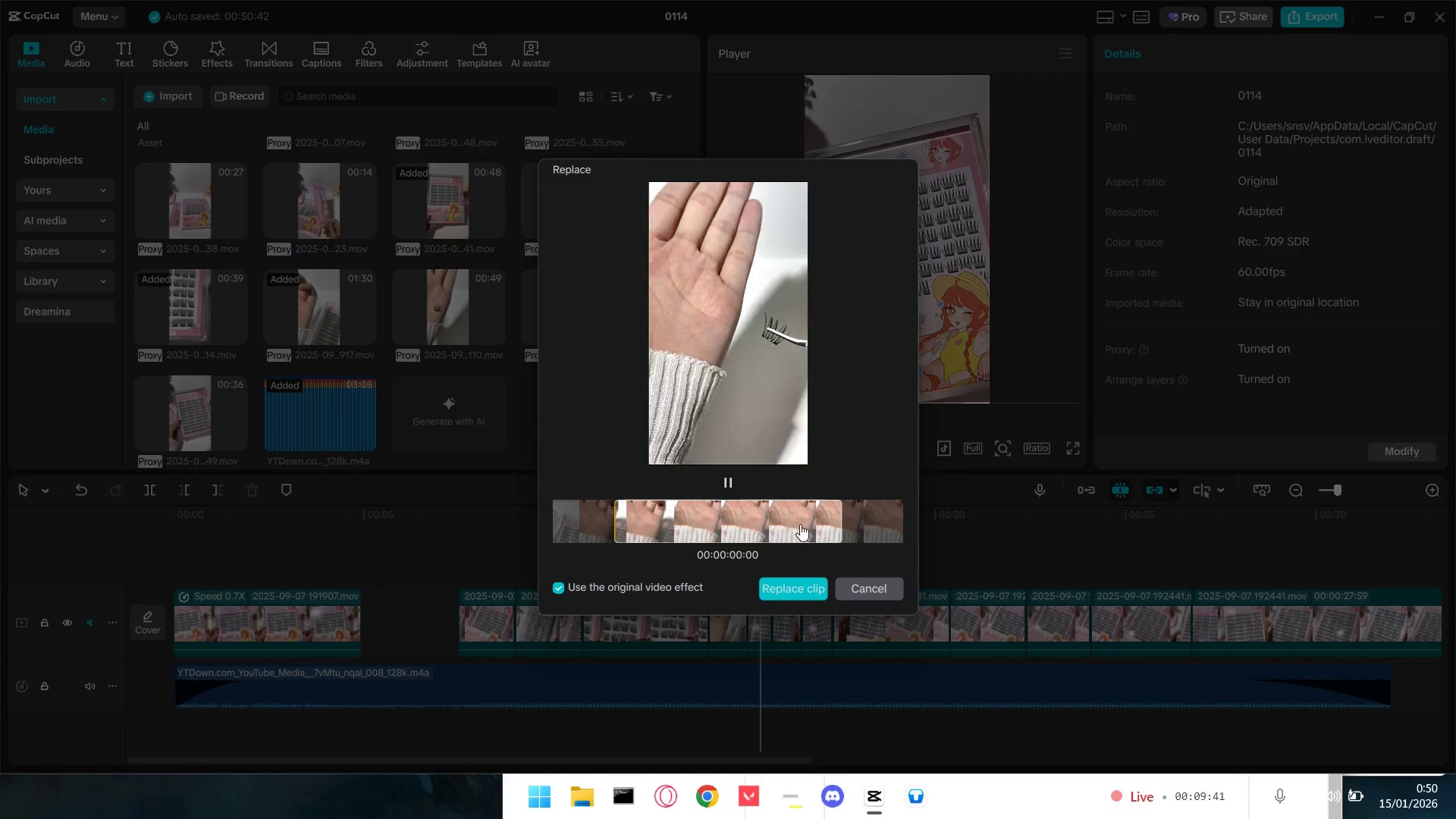 
left_click_drag(start_coordinate=[800, 524], to_coordinate=[651, 523])
 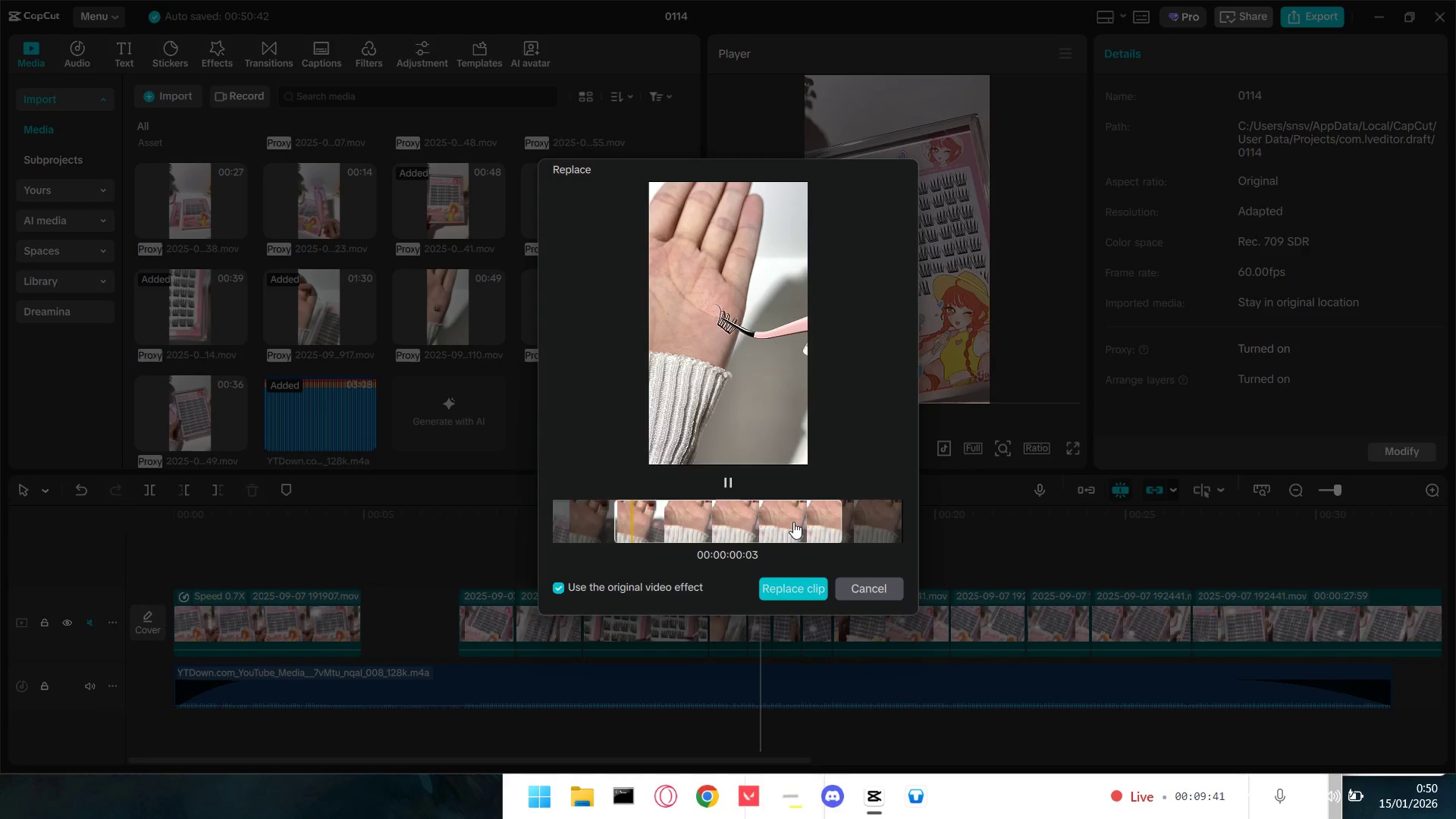 
left_click_drag(start_coordinate=[793, 522], to_coordinate=[712, 525])
 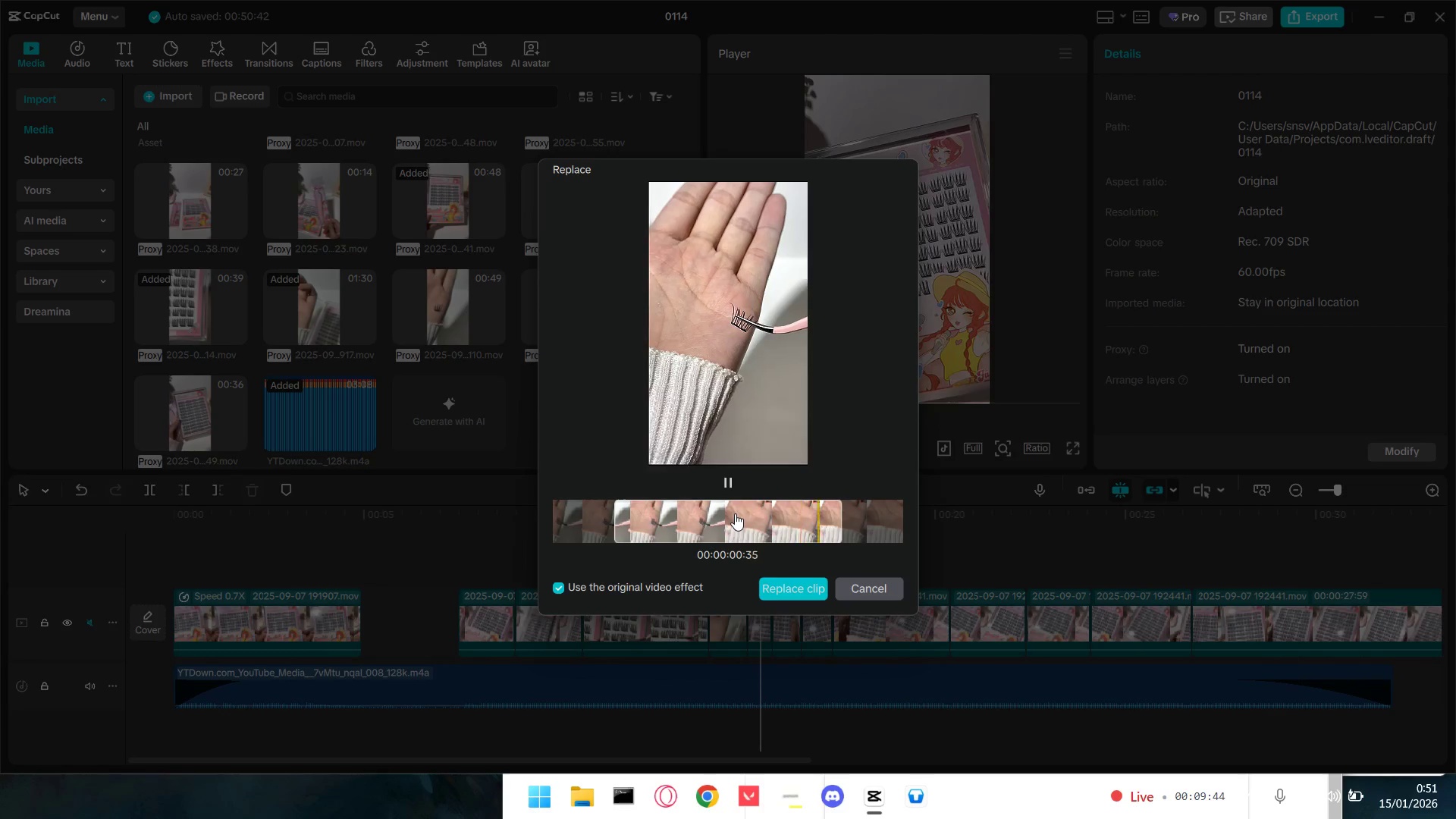 
left_click_drag(start_coordinate=[735, 515], to_coordinate=[793, 522])
 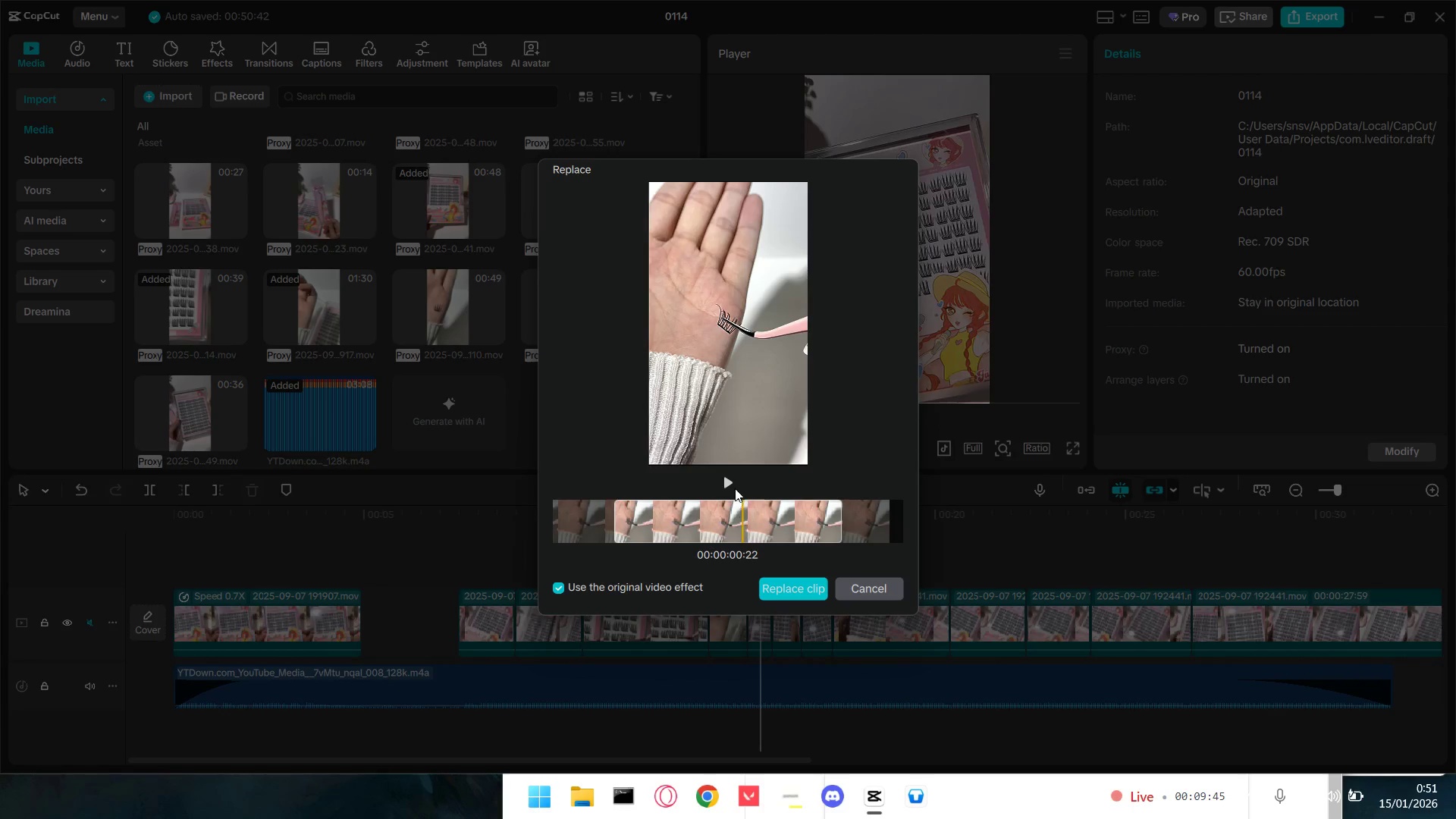 
left_click([733, 484])
 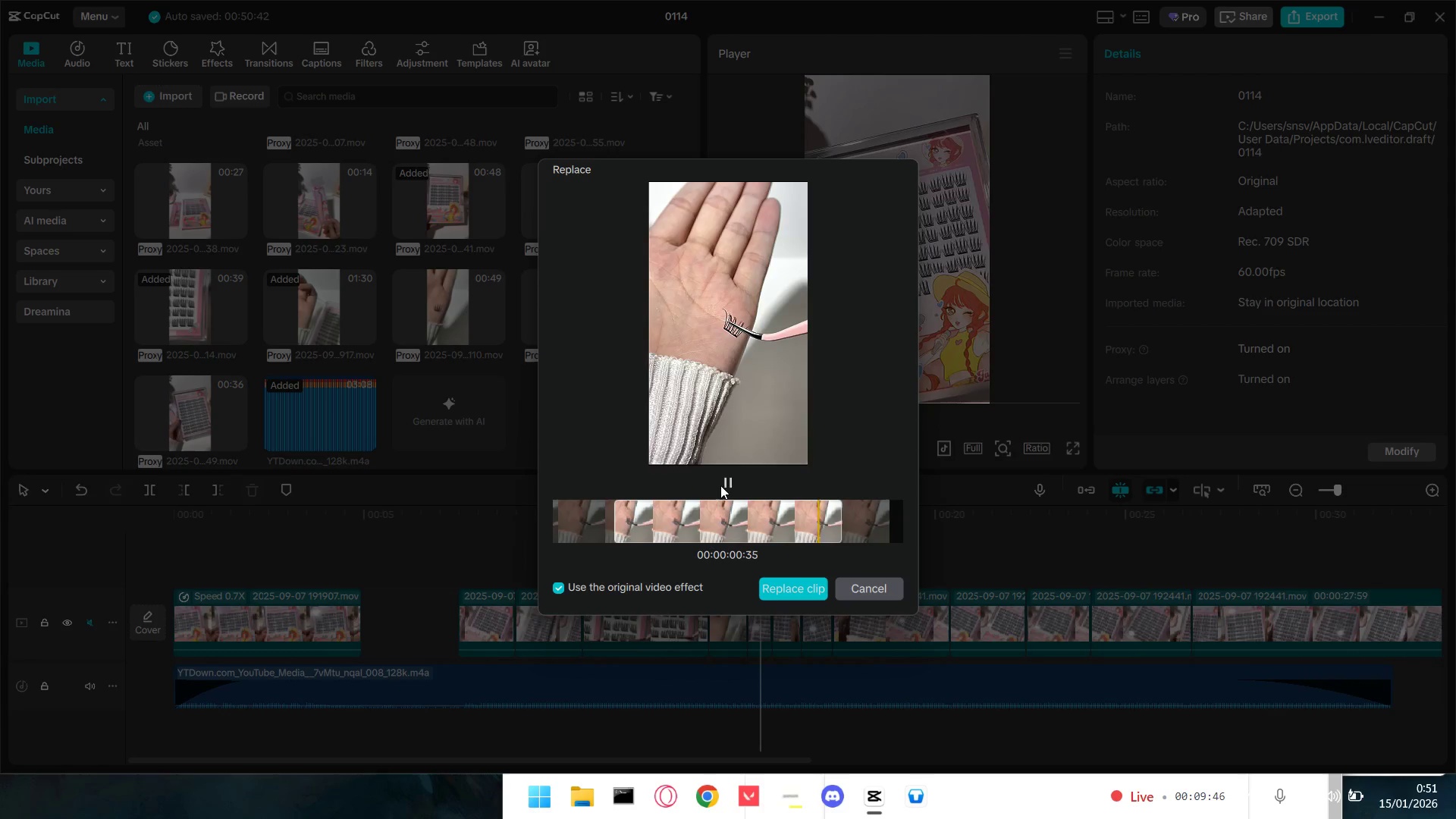 
left_click_drag(start_coordinate=[692, 526], to_coordinate=[884, 542])
 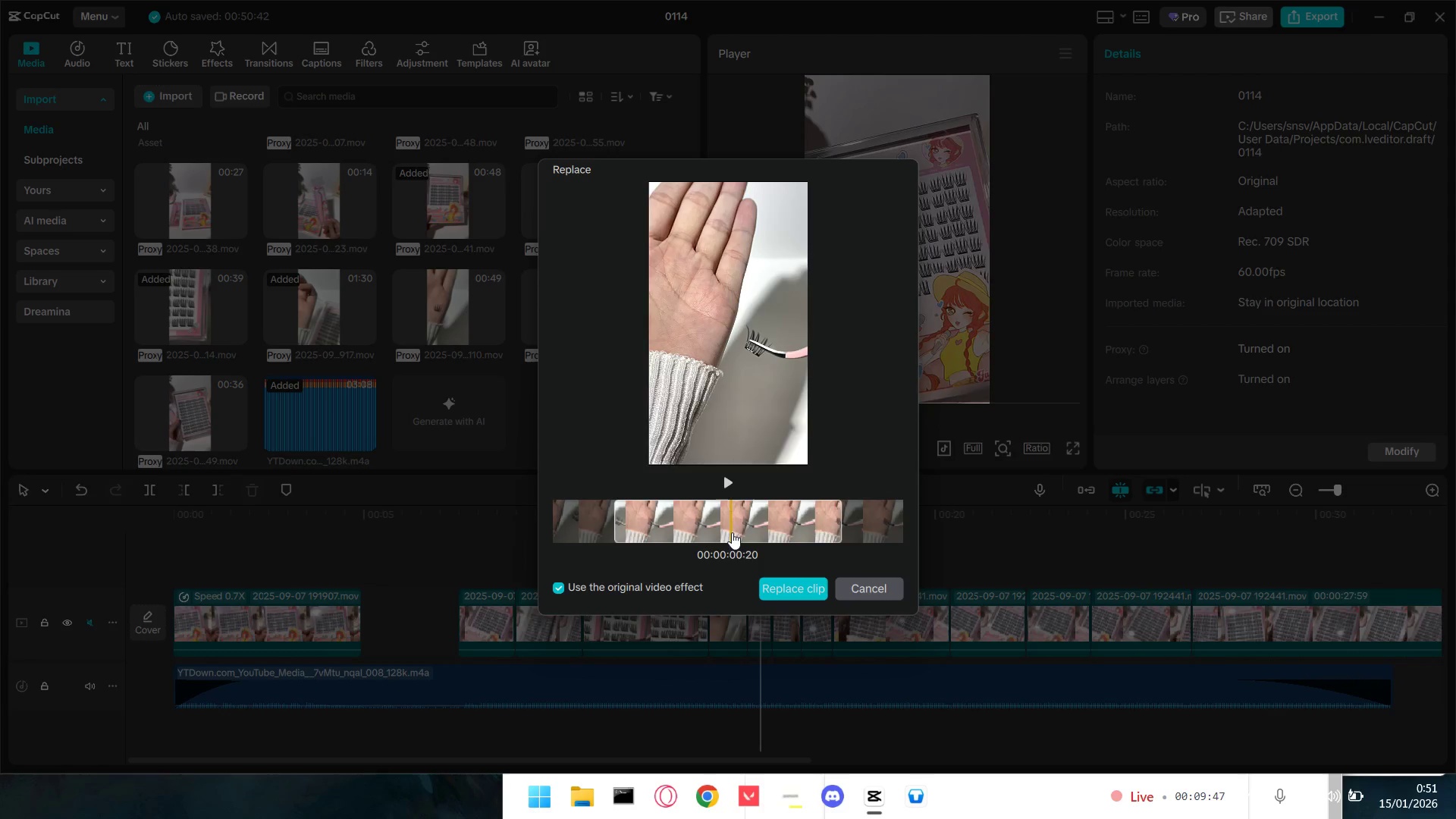 
left_click_drag(start_coordinate=[730, 532], to_coordinate=[879, 545])
 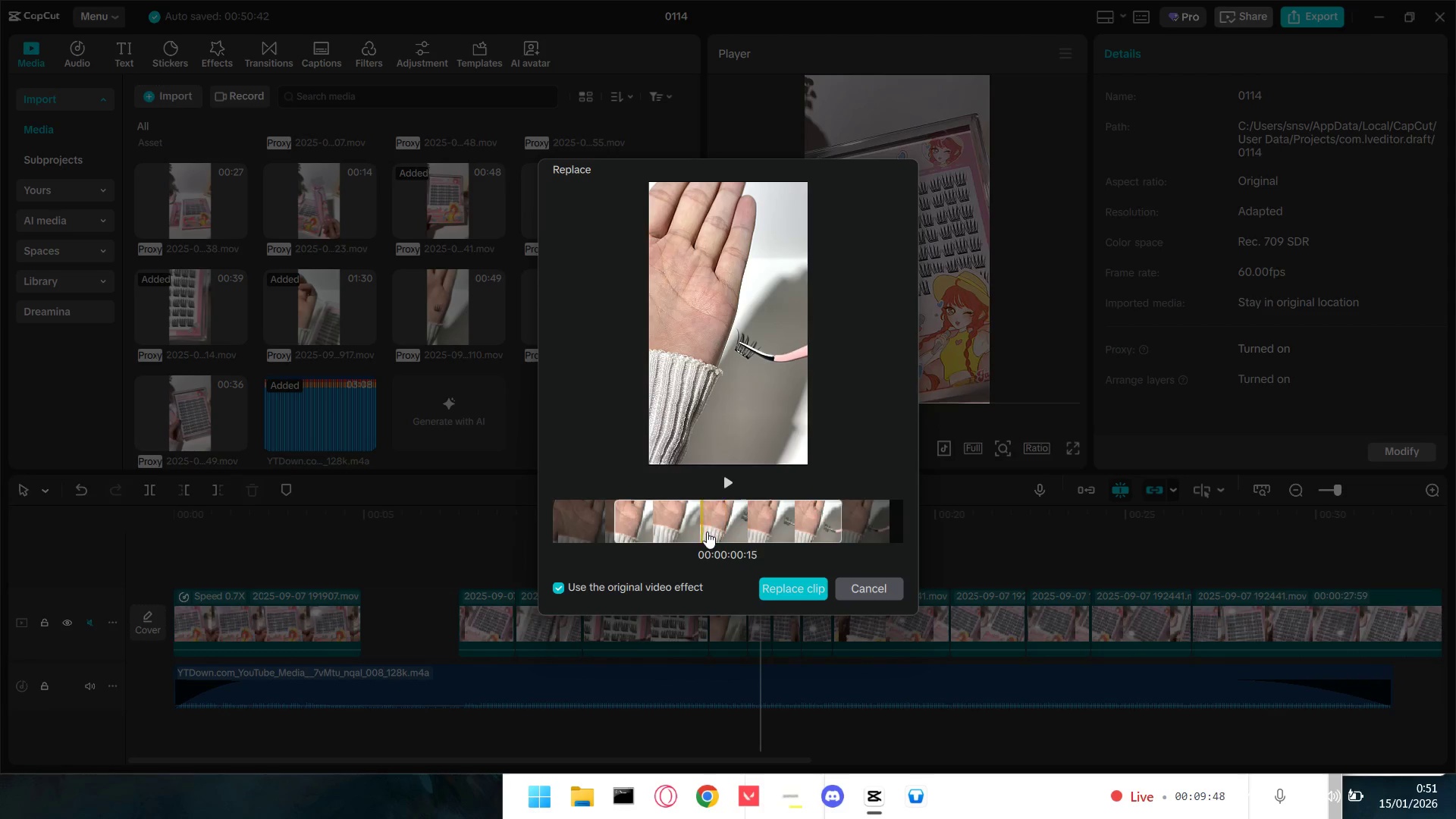 
left_click_drag(start_coordinate=[707, 532], to_coordinate=[864, 548])
 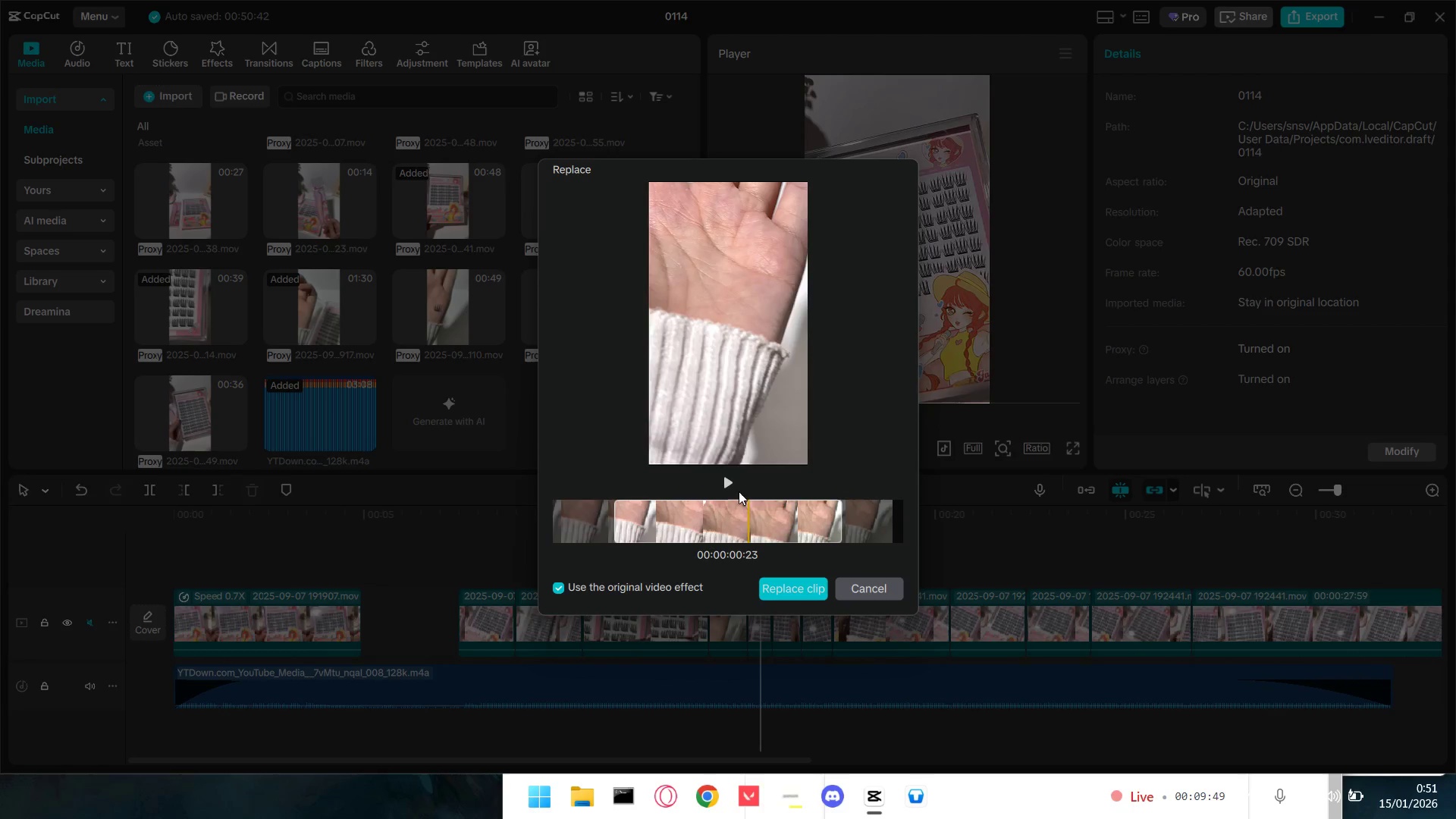 
left_click([724, 479])
 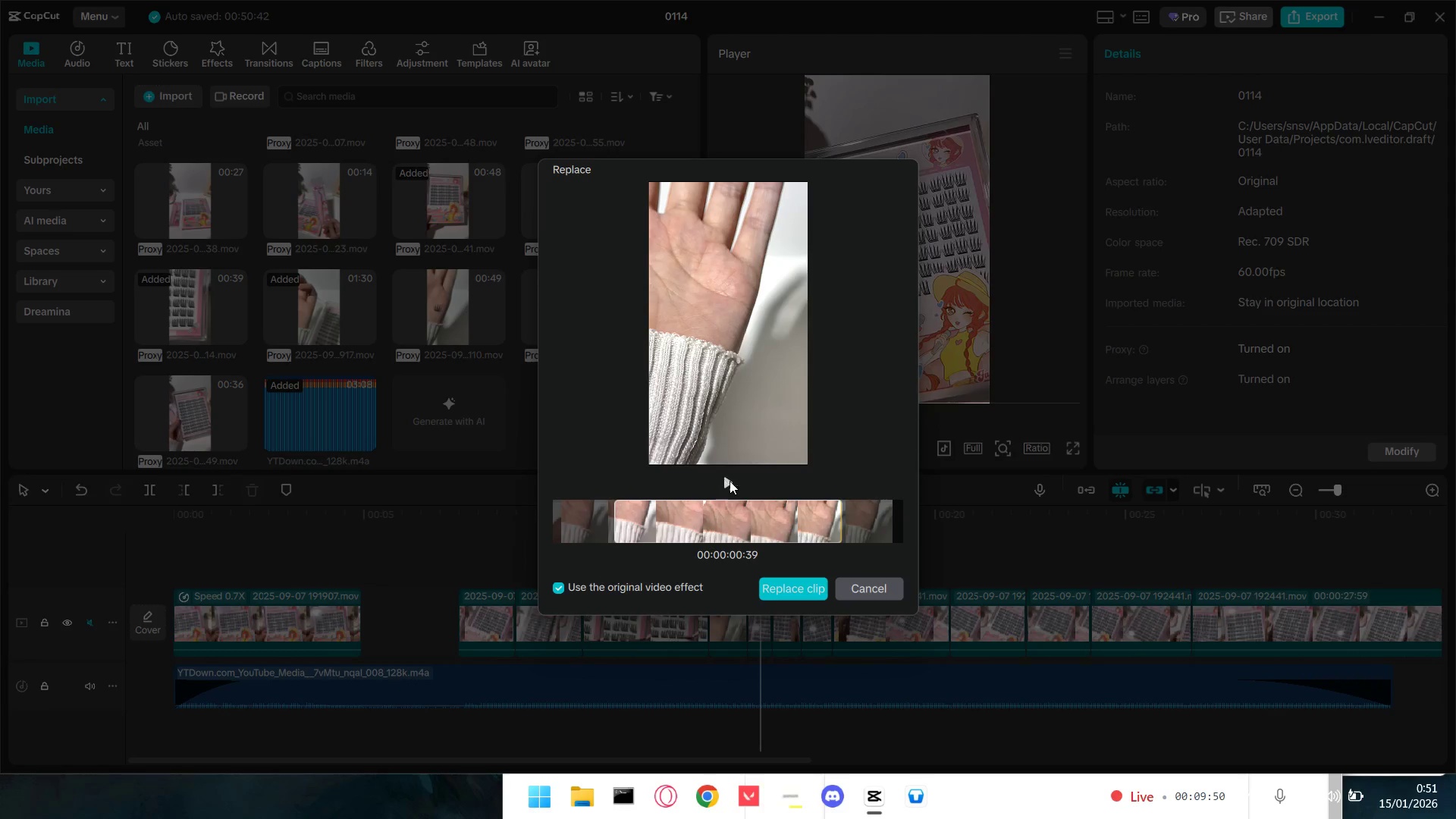 
left_click_drag(start_coordinate=[790, 513], to_coordinate=[648, 512])
 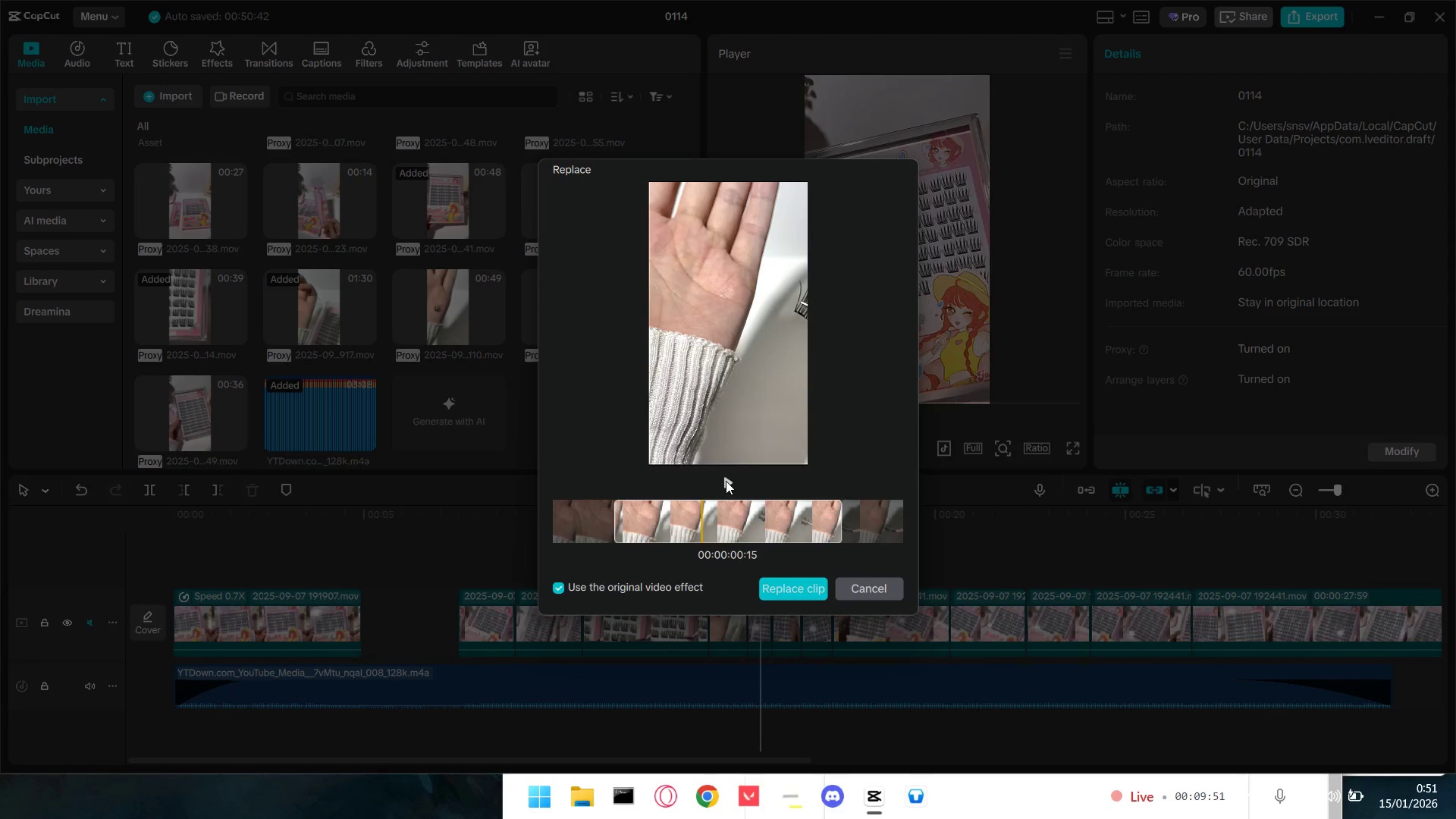 
left_click([726, 481])
 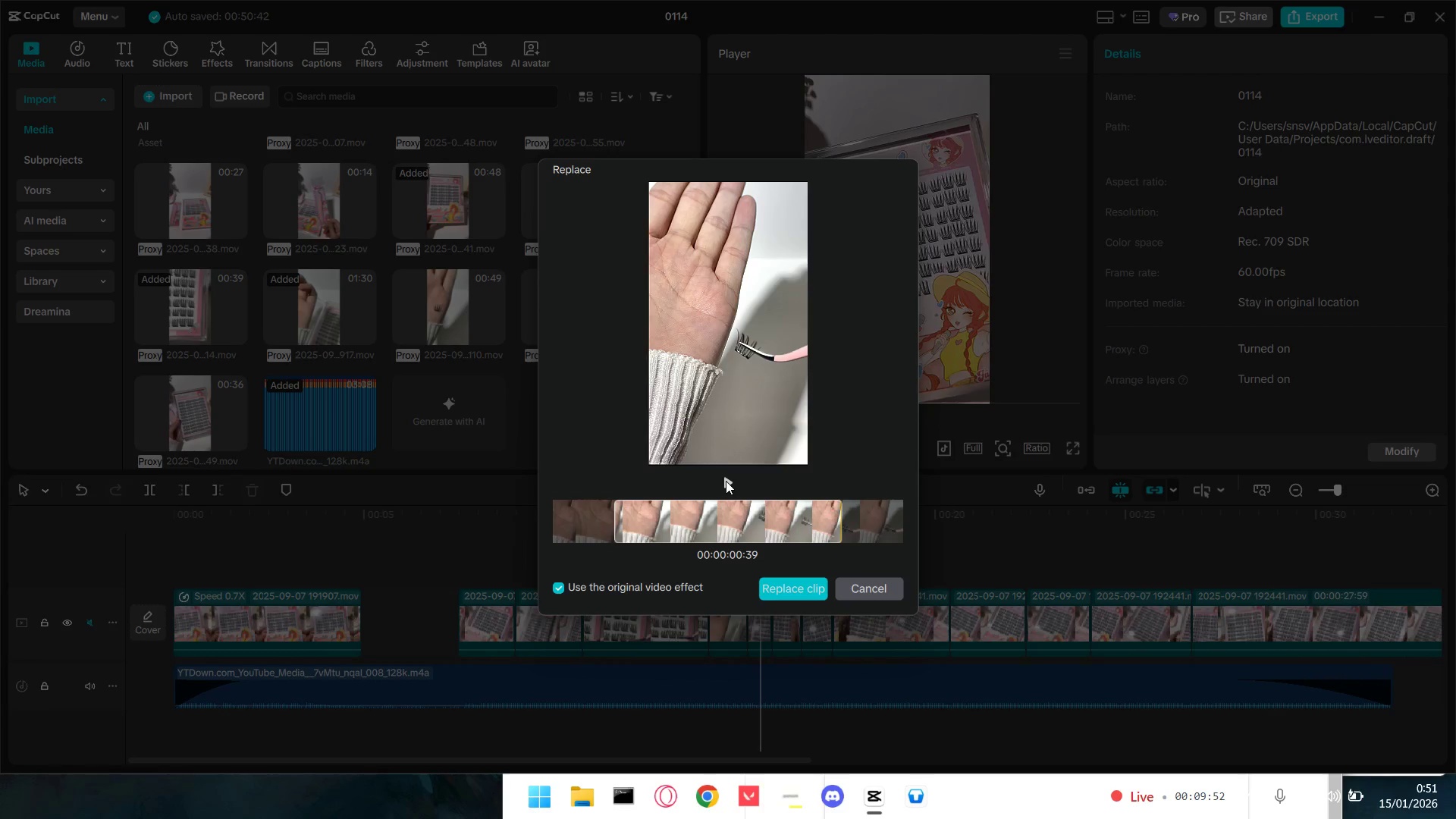 
left_click([726, 481])
 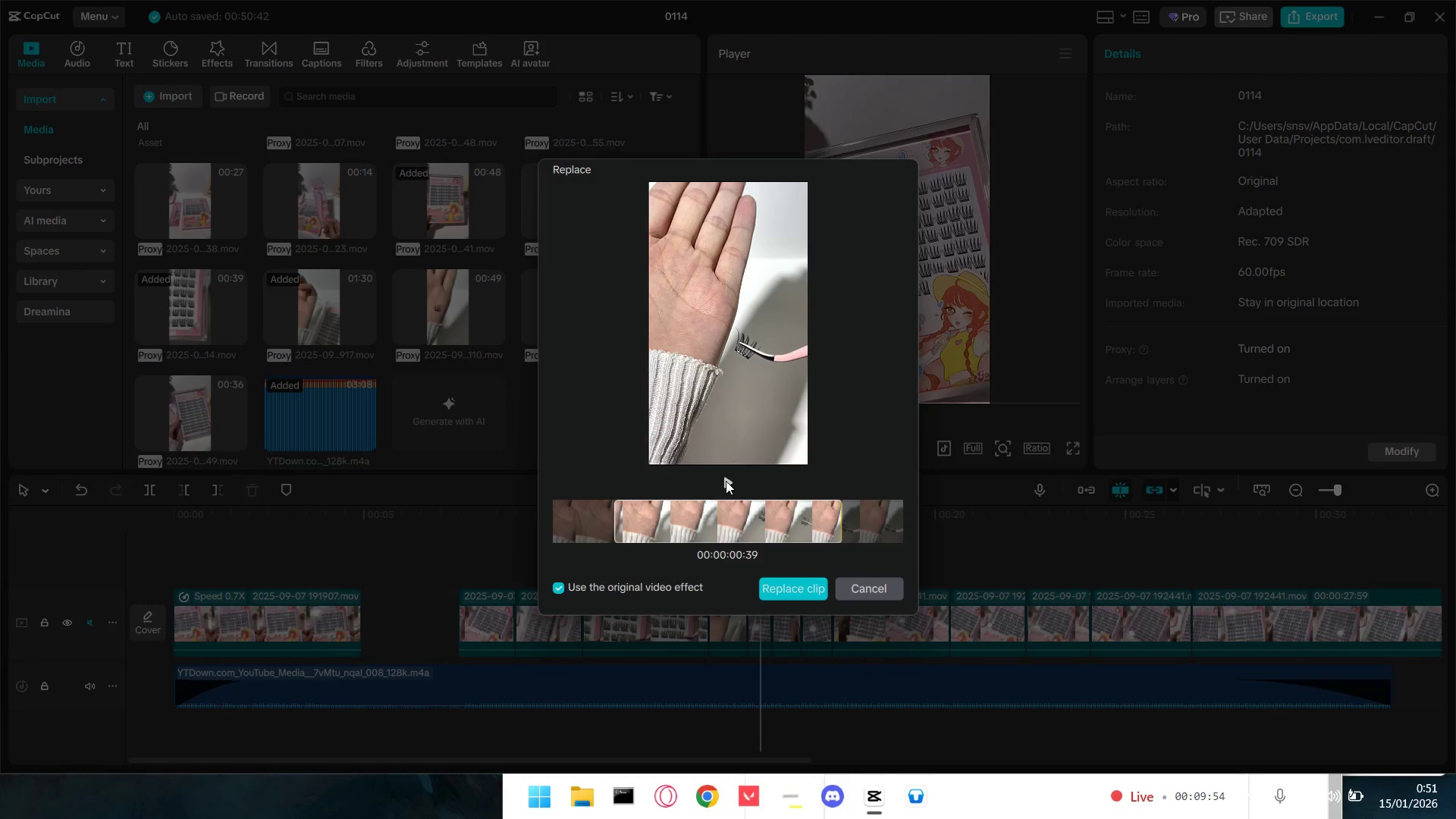 
left_click([810, 592])
 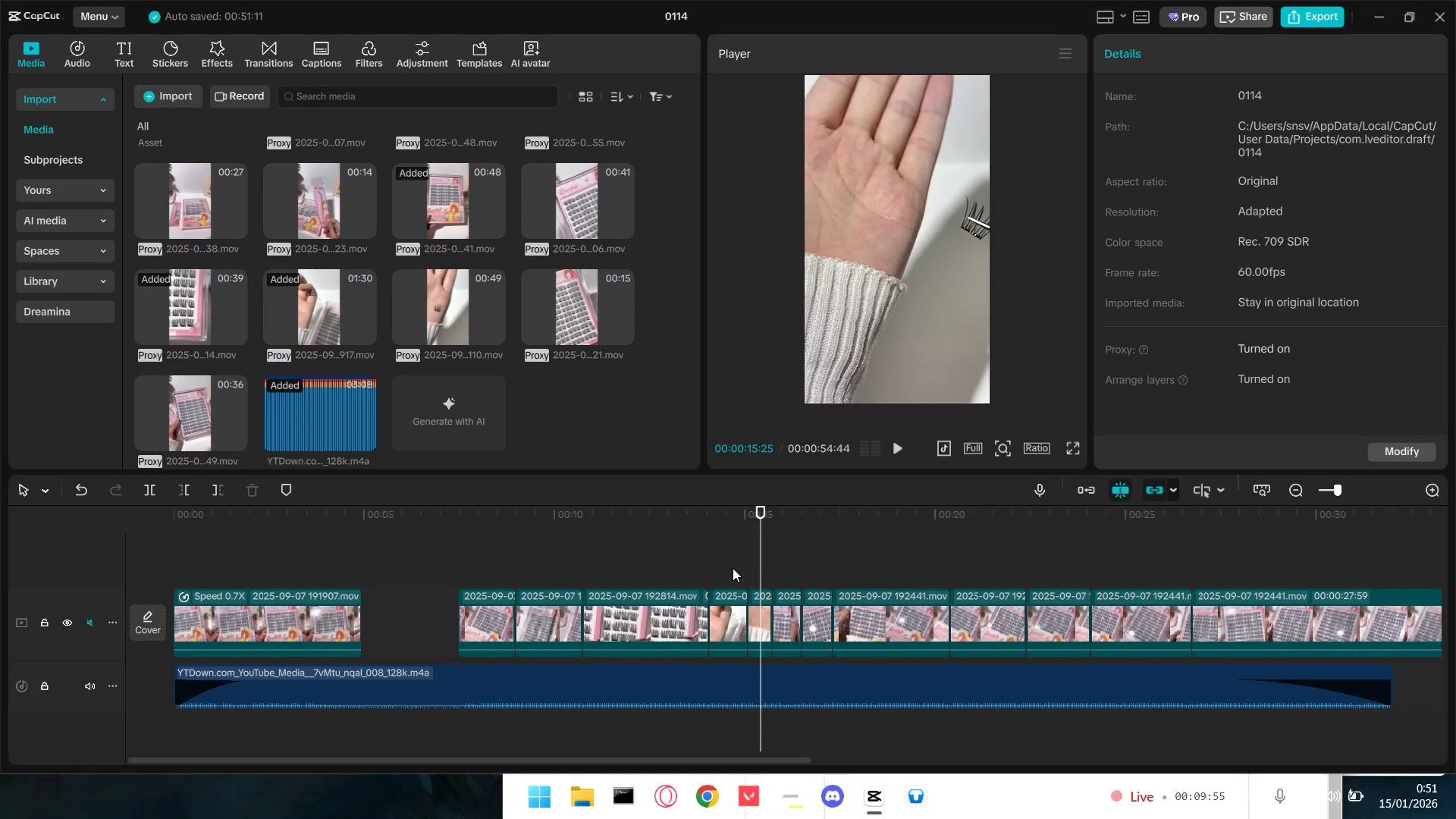 
double_click([690, 565])
 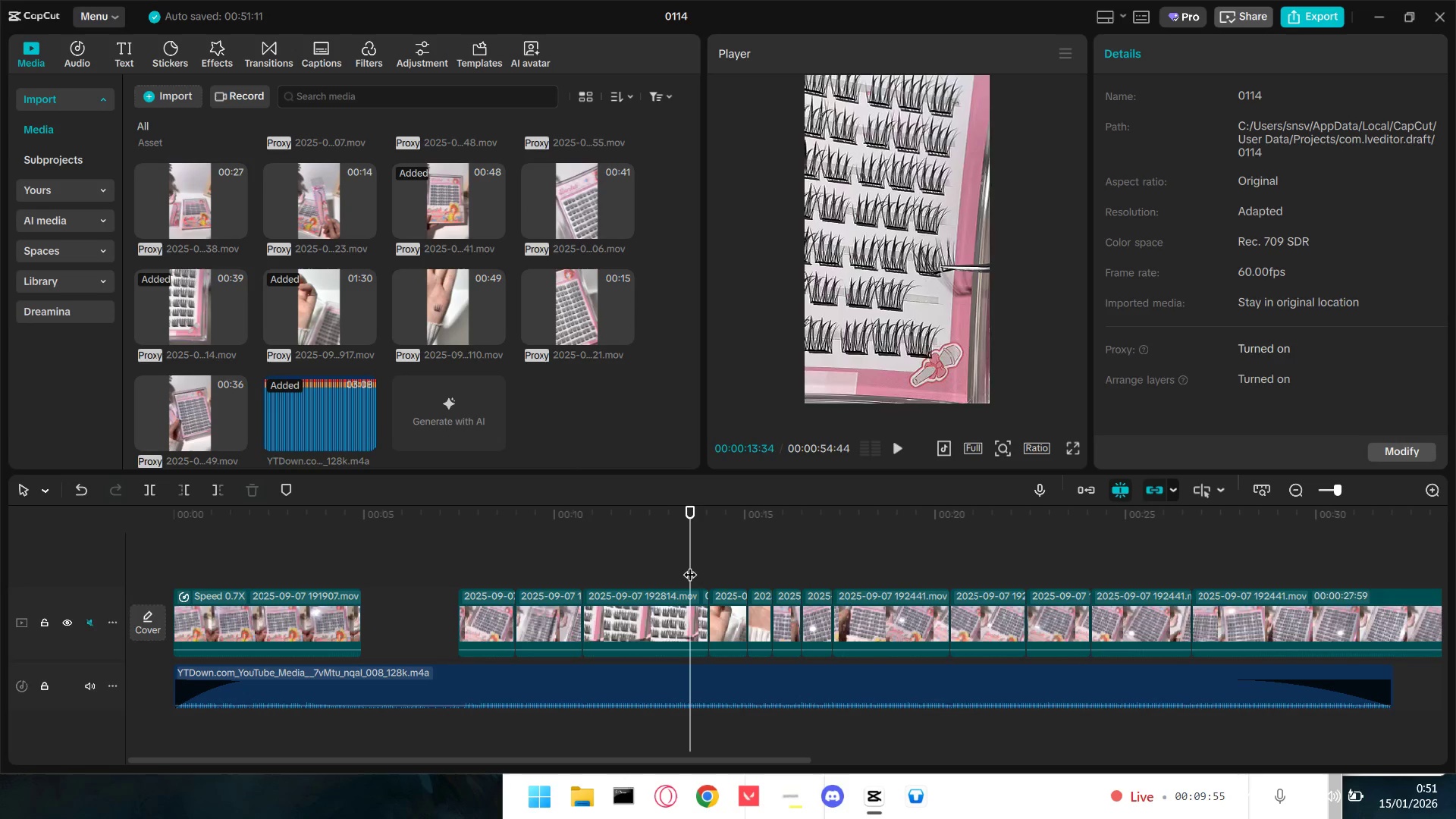 
key(Space)
 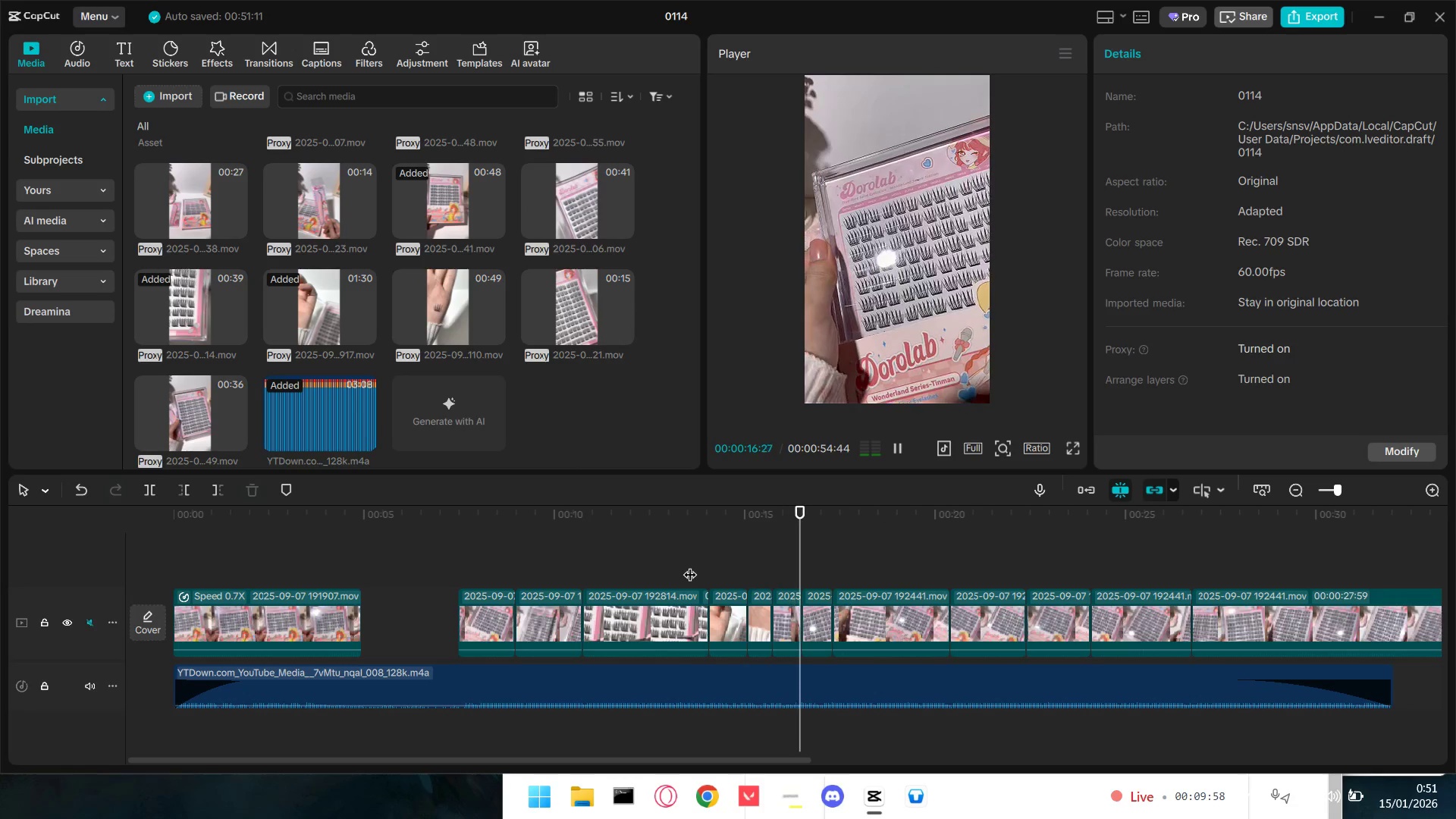 
key(Space)
 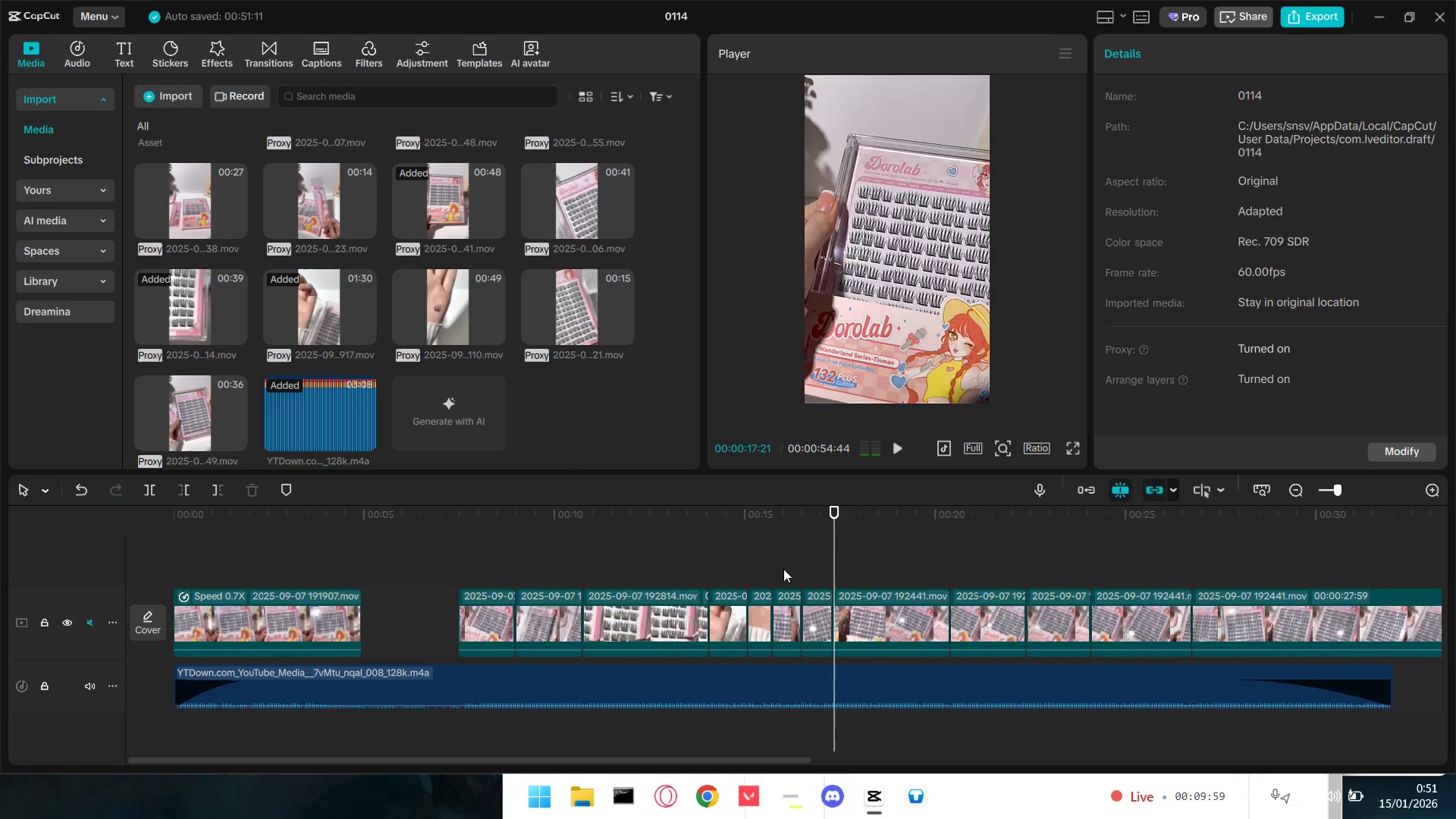 
left_click([783, 569])
 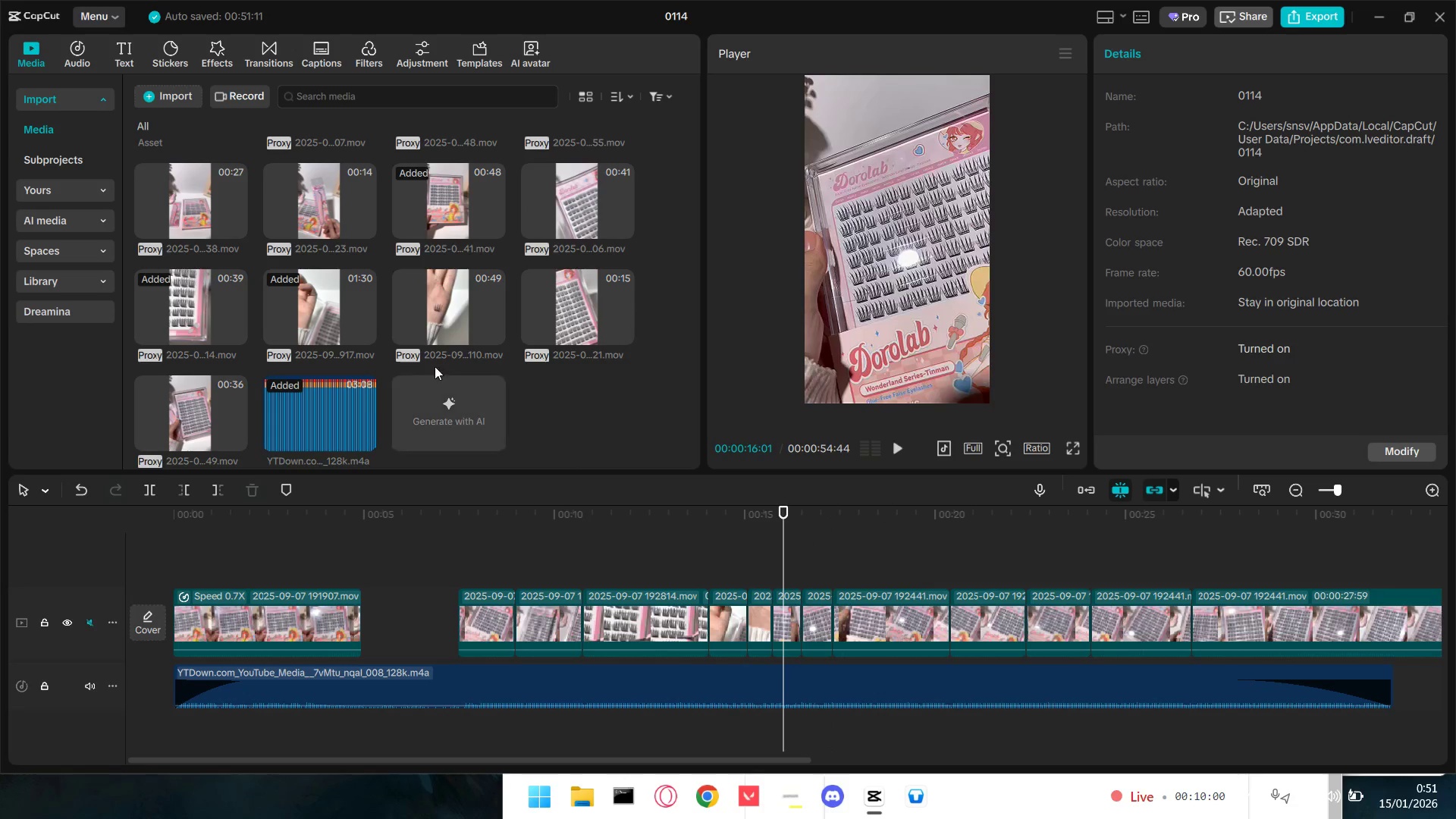 
left_click_drag(start_coordinate=[329, 309], to_coordinate=[780, 614])
 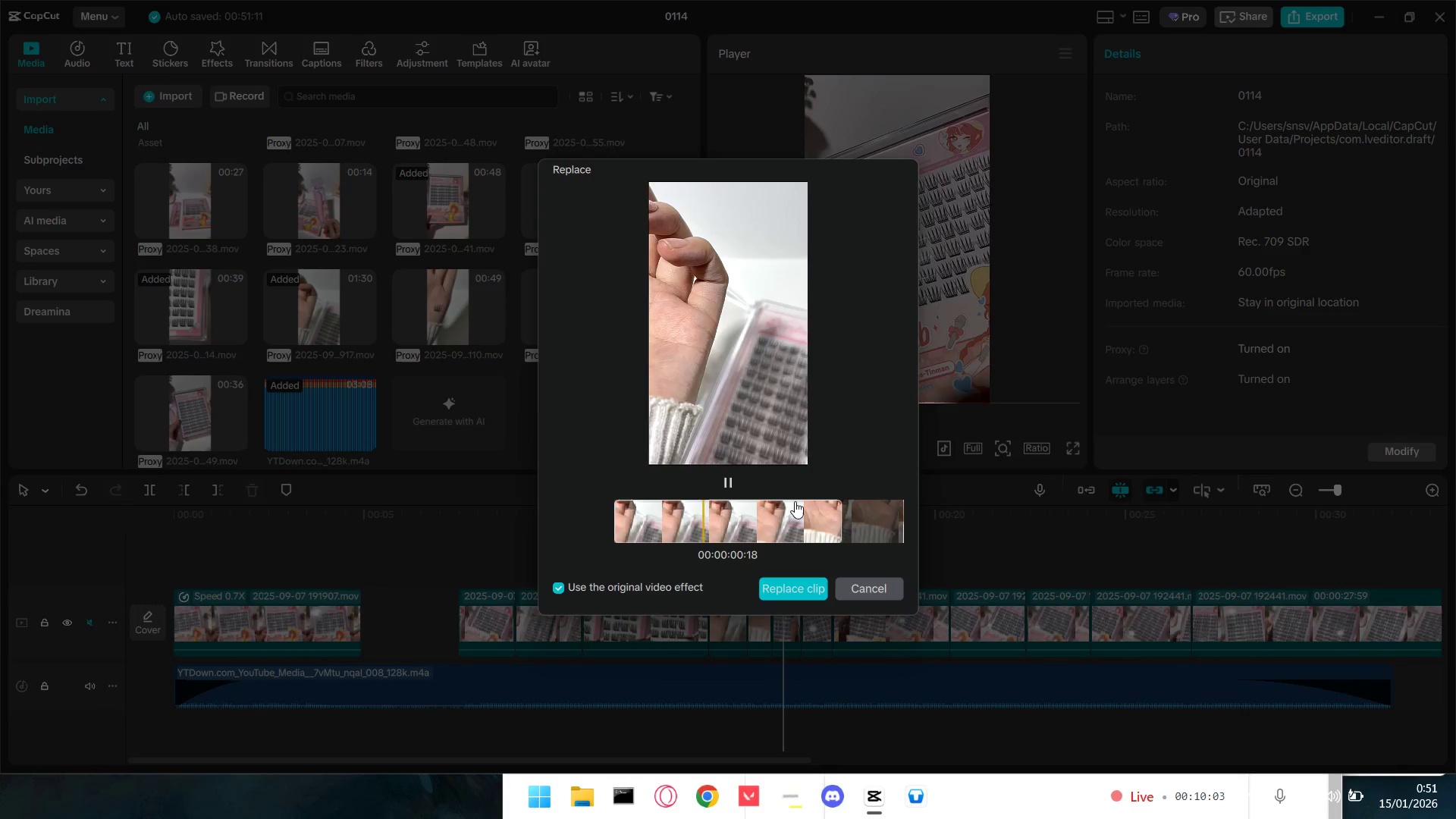 
left_click_drag(start_coordinate=[820, 517], to_coordinate=[595, 504])
 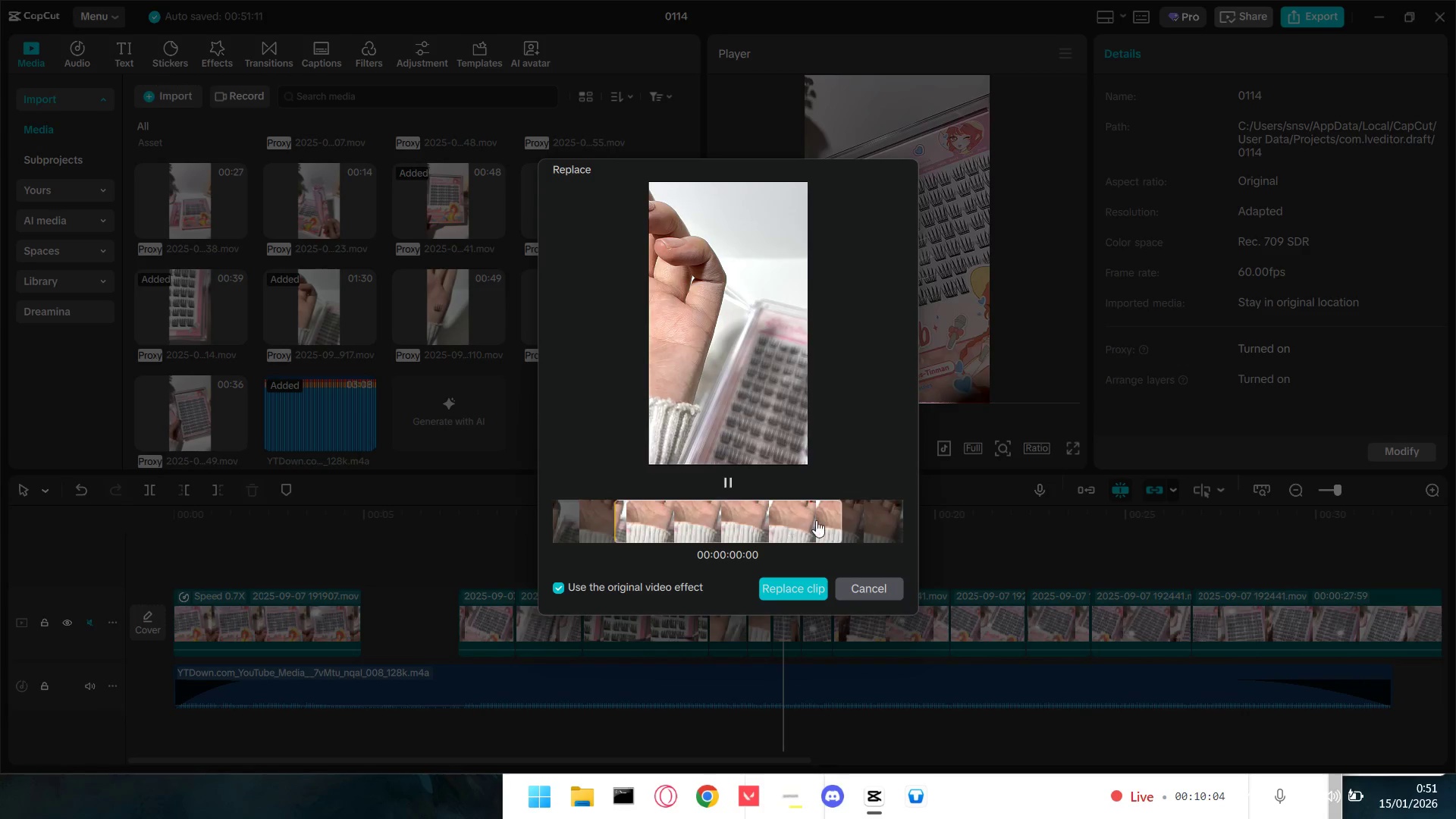 
left_click_drag(start_coordinate=[814, 520], to_coordinate=[619, 508])
 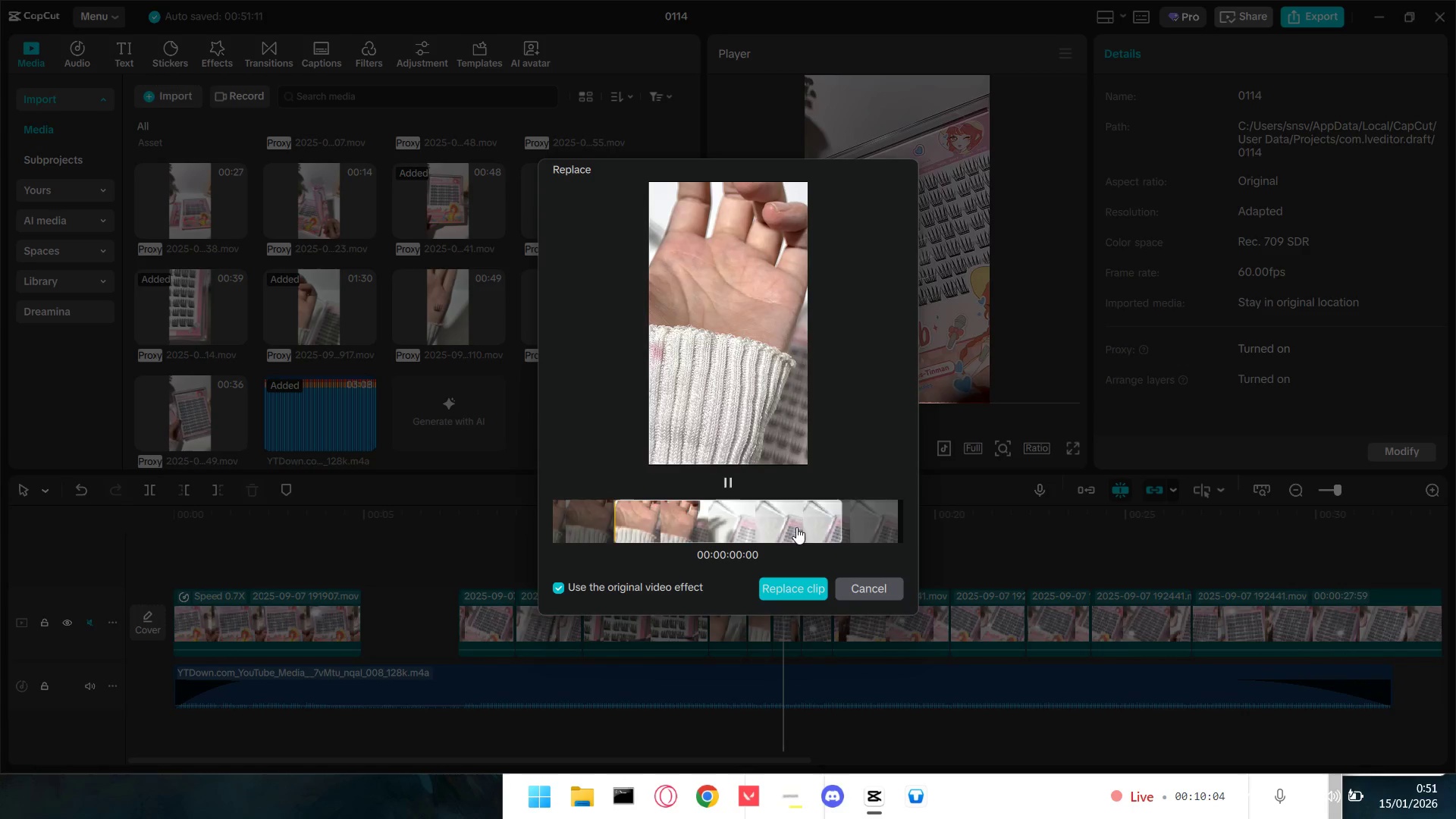 
left_click_drag(start_coordinate=[796, 527], to_coordinate=[610, 510])
 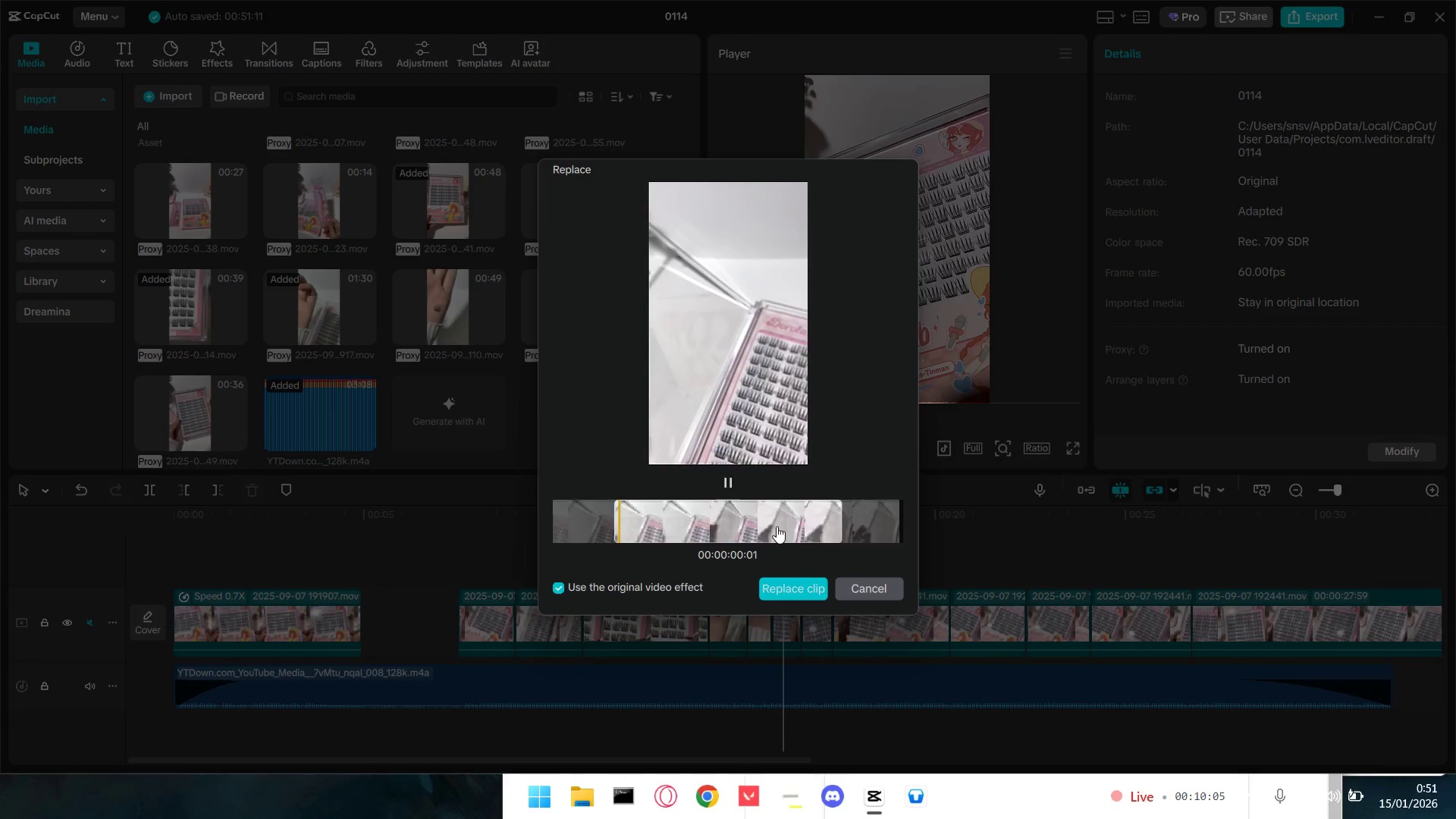 
left_click_drag(start_coordinate=[781, 526], to_coordinate=[644, 512])
 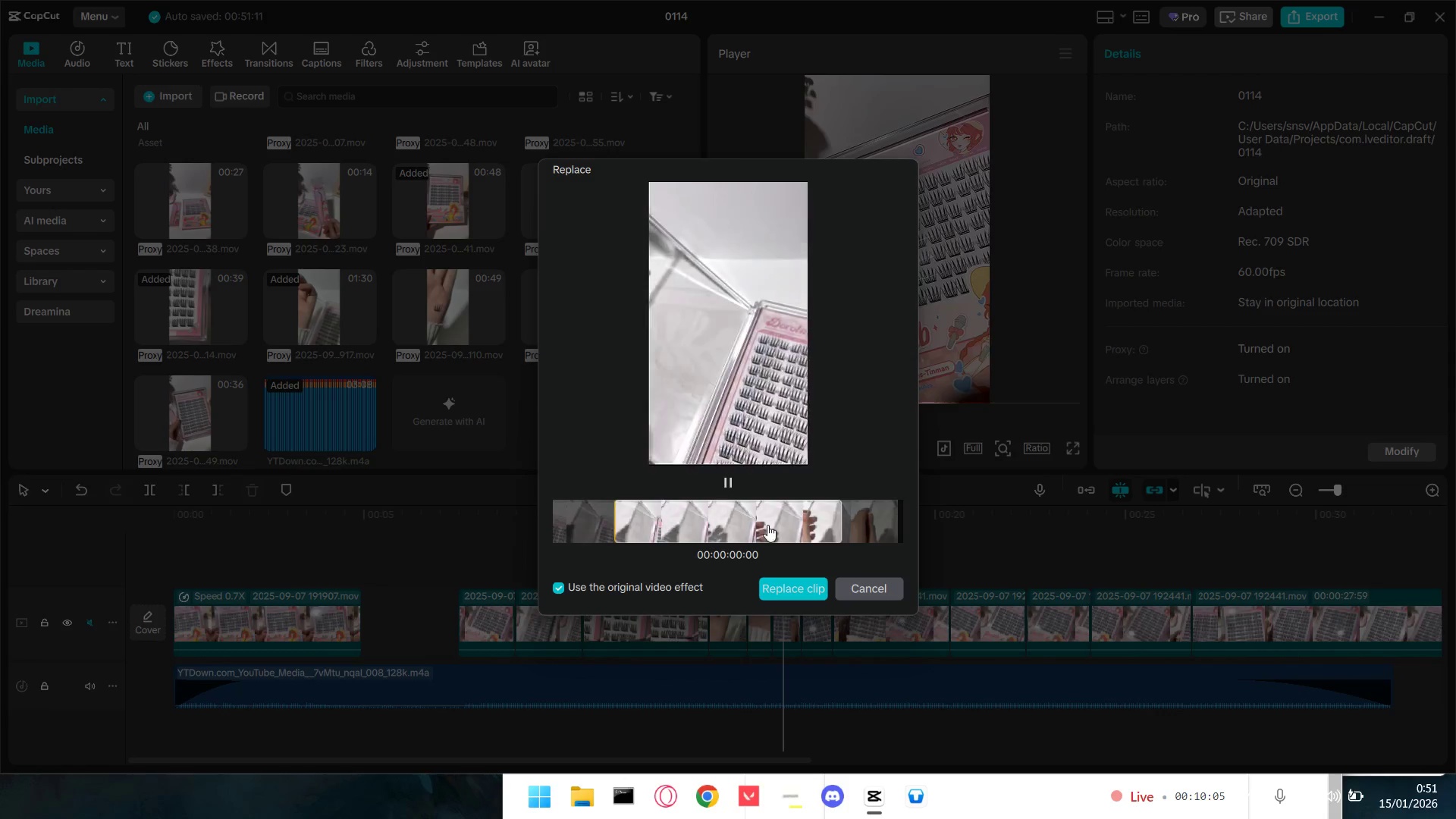 
left_click_drag(start_coordinate=[799, 529], to_coordinate=[638, 510])
 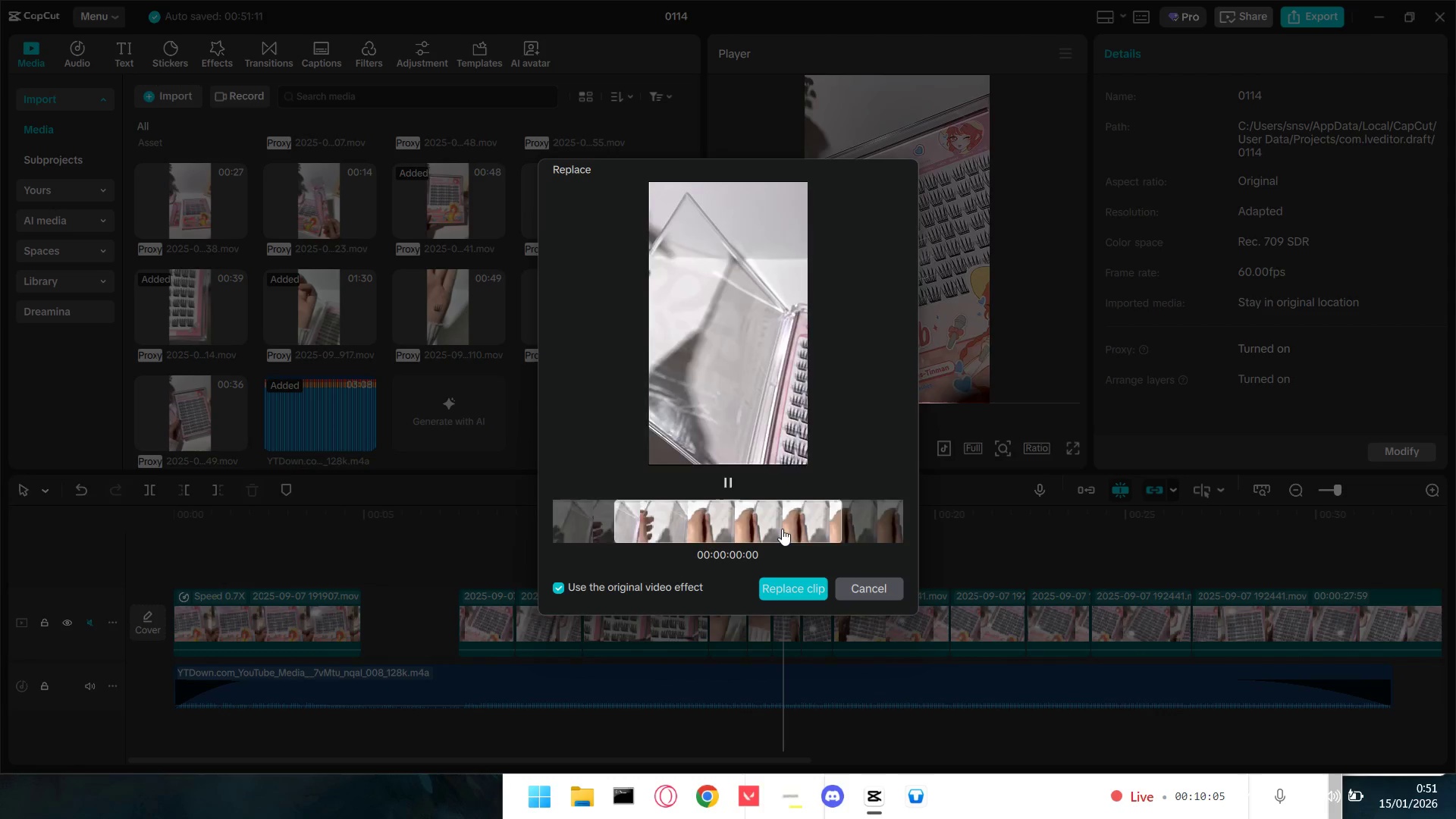 
left_click_drag(start_coordinate=[784, 529], to_coordinate=[634, 511])
 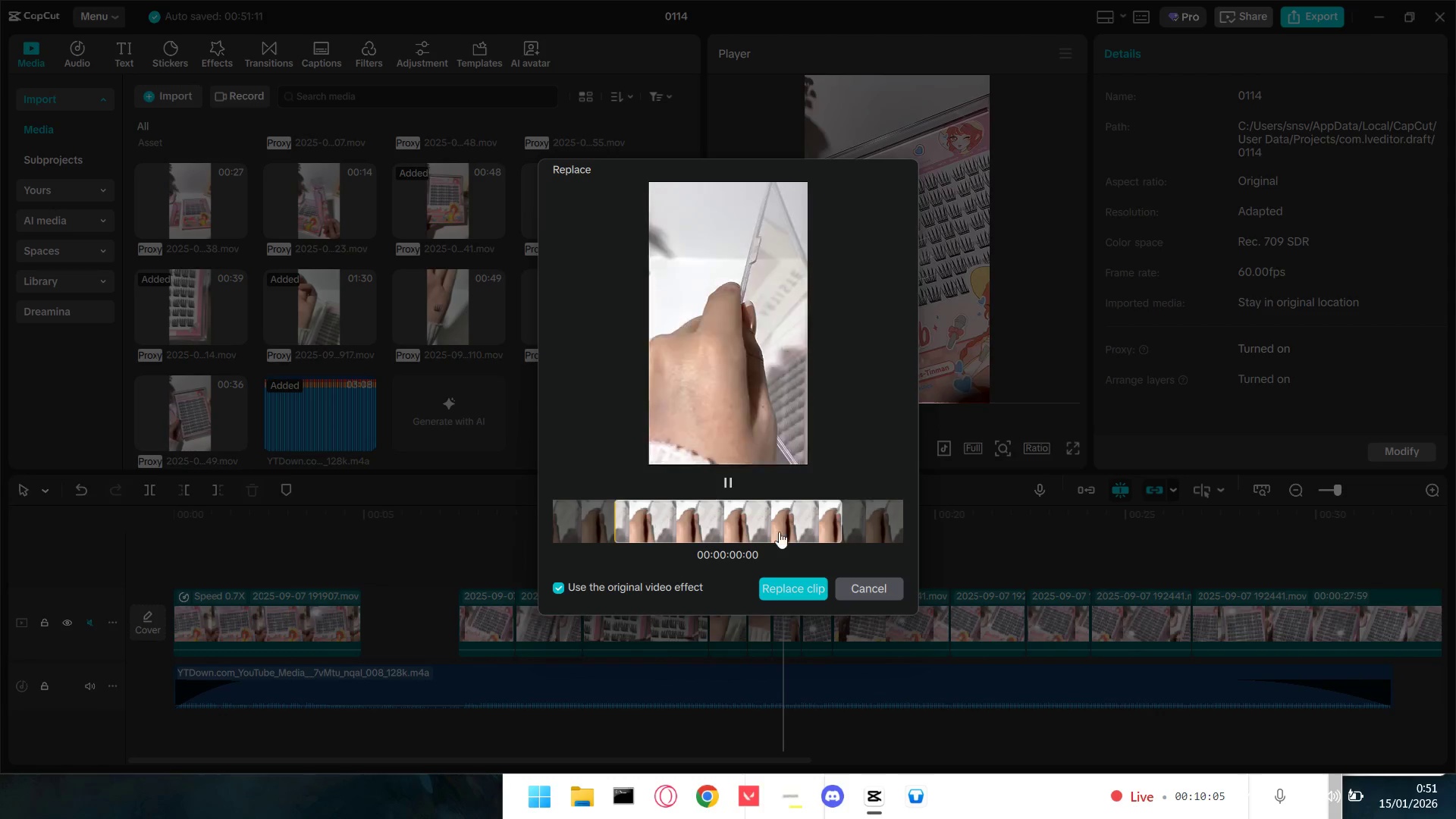 
left_click_drag(start_coordinate=[790, 533], to_coordinate=[610, 510])
 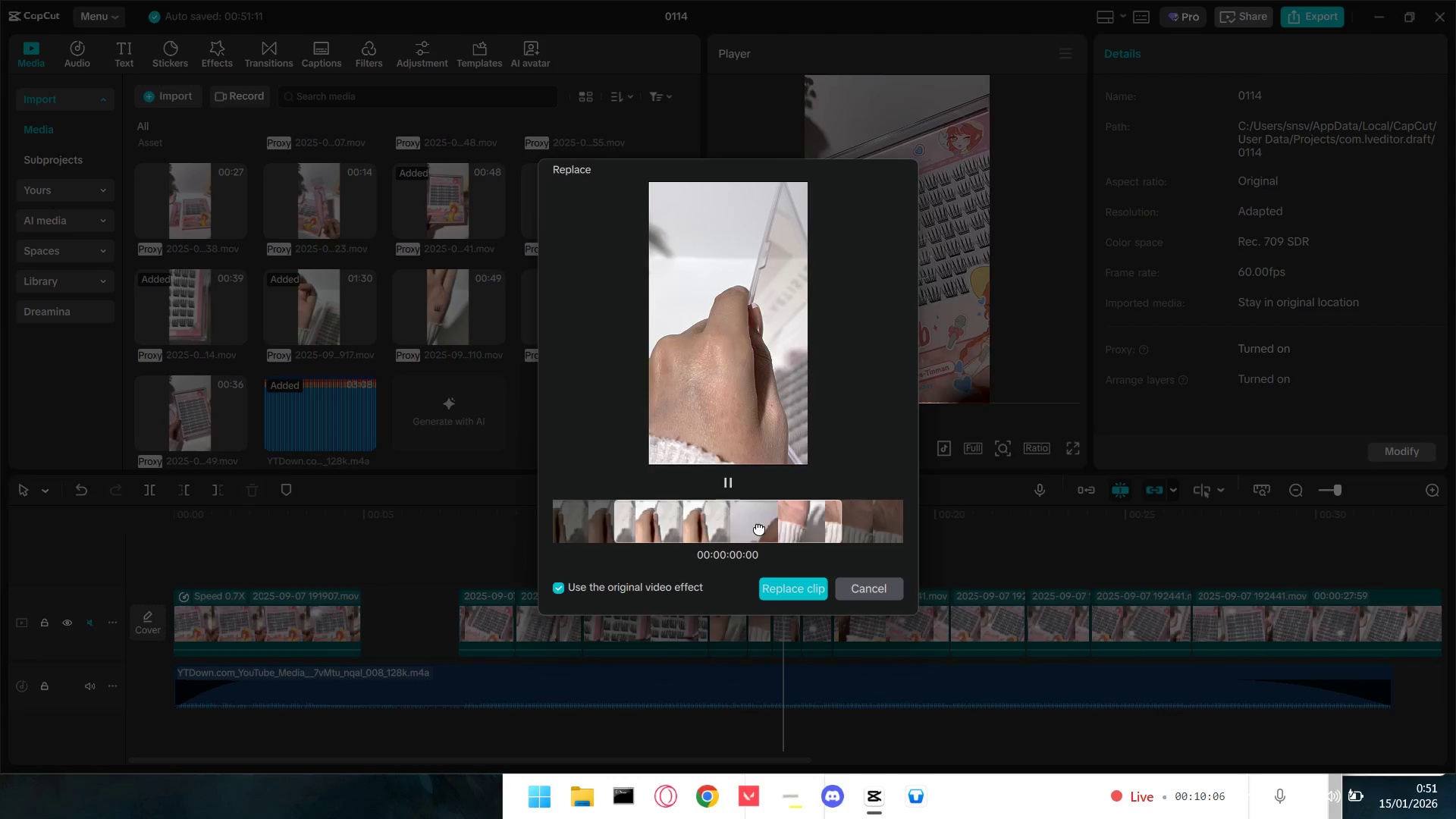 
left_click_drag(start_coordinate=[777, 529], to_coordinate=[611, 511])
 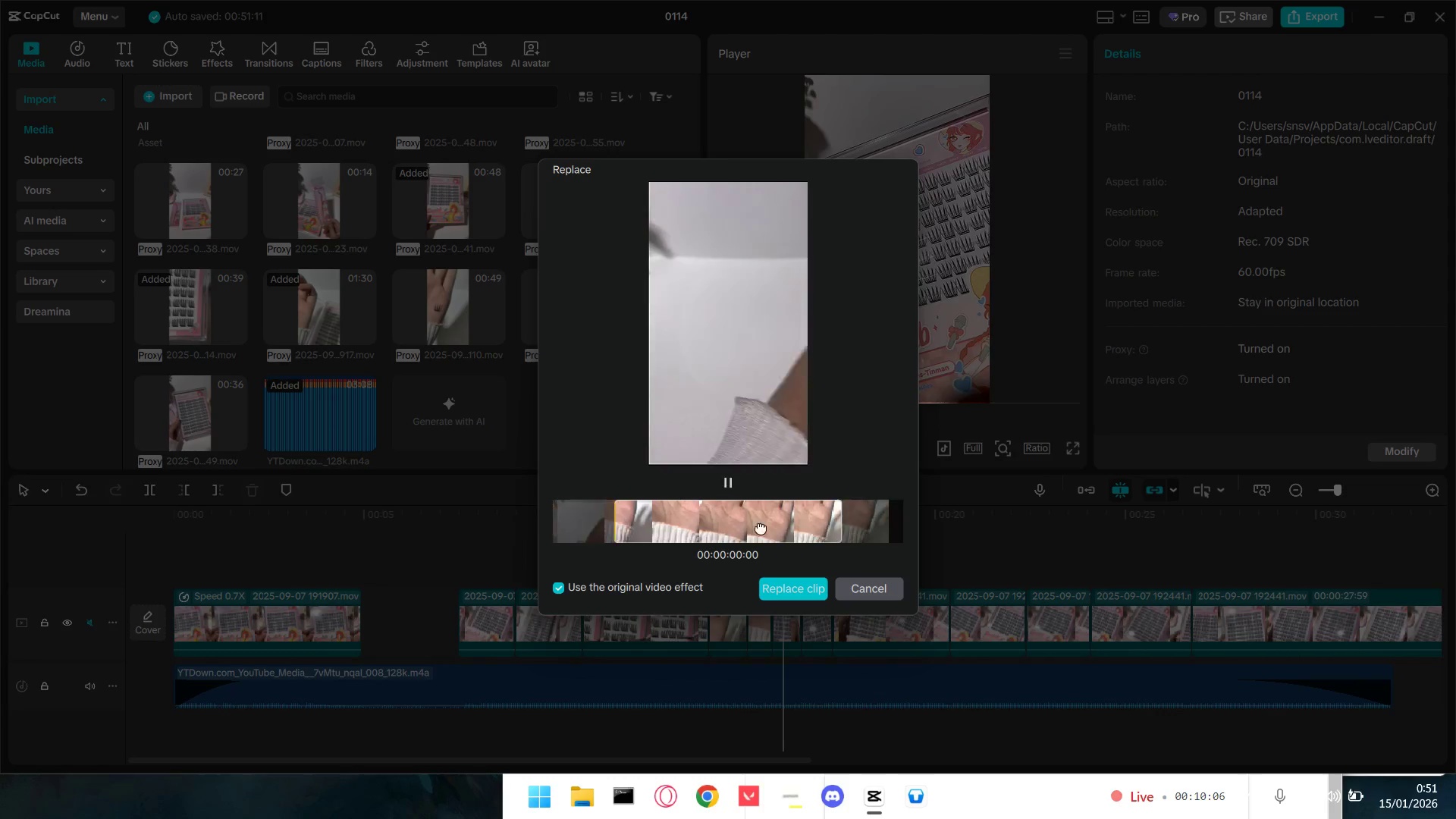 
left_click_drag(start_coordinate=[780, 529], to_coordinate=[606, 507])
 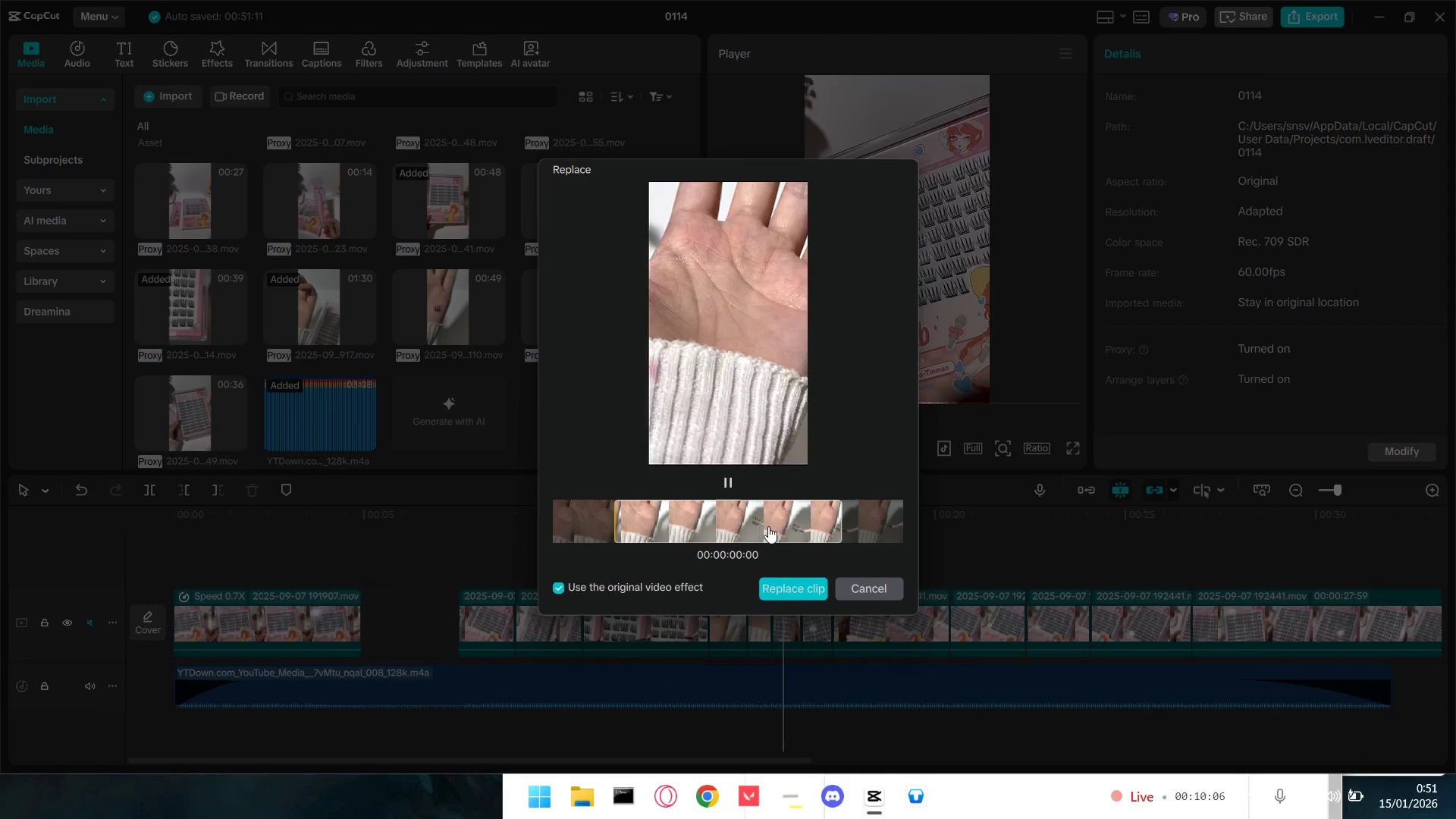 
left_click_drag(start_coordinate=[789, 529], to_coordinate=[624, 509])
 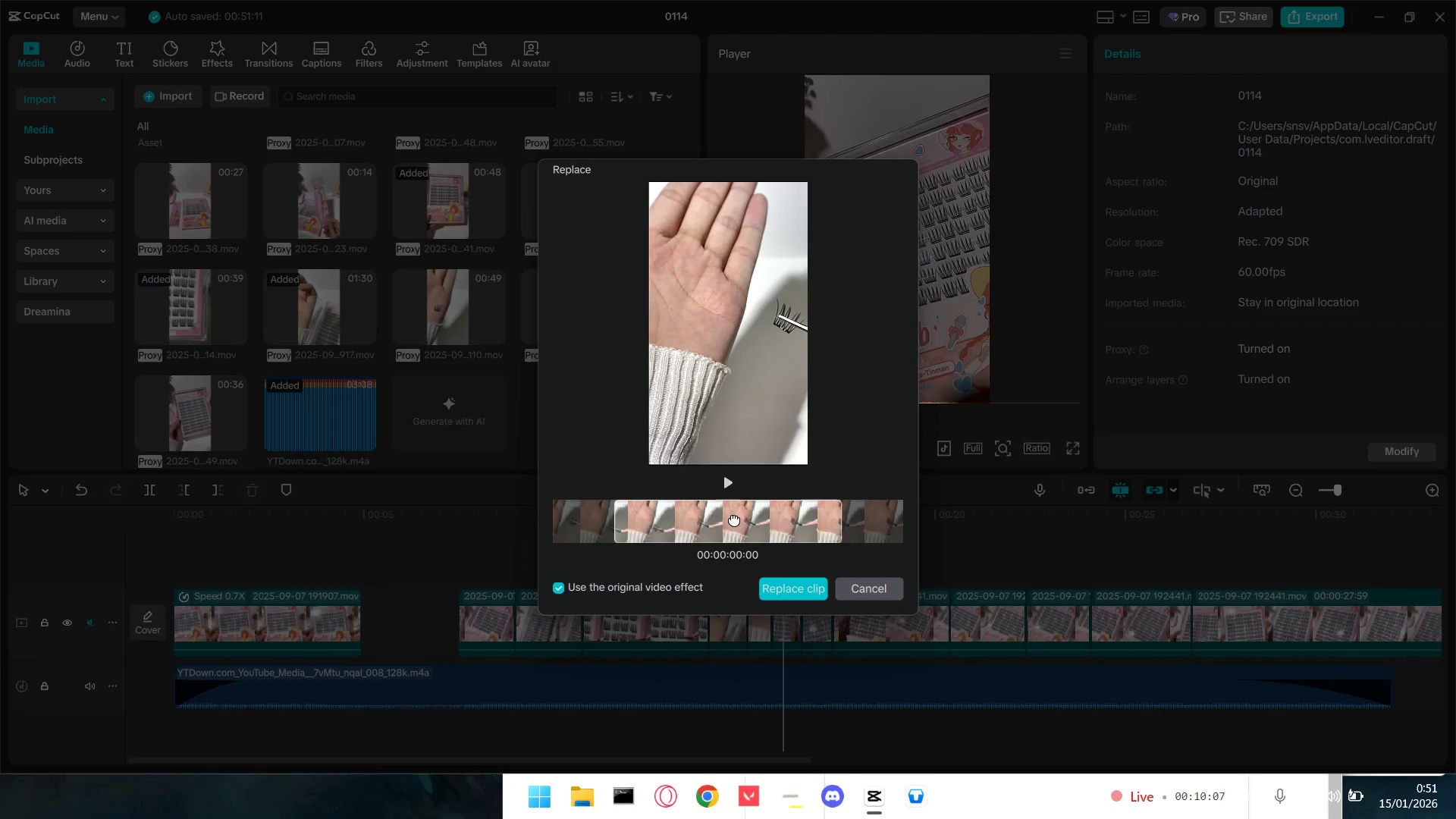 
left_click_drag(start_coordinate=[761, 522], to_coordinate=[595, 504])
 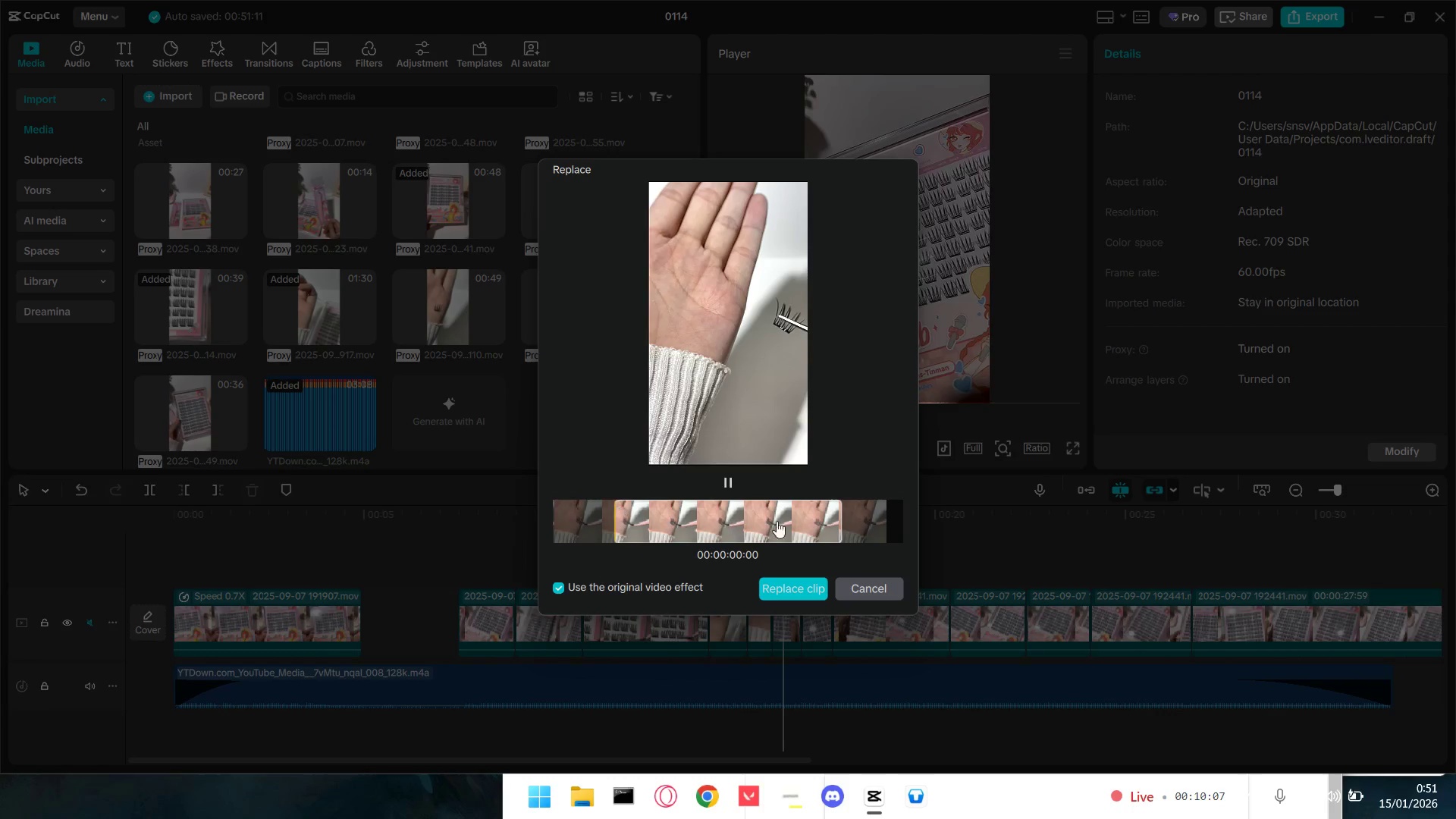 
left_click_drag(start_coordinate=[777, 521], to_coordinate=[627, 510])
 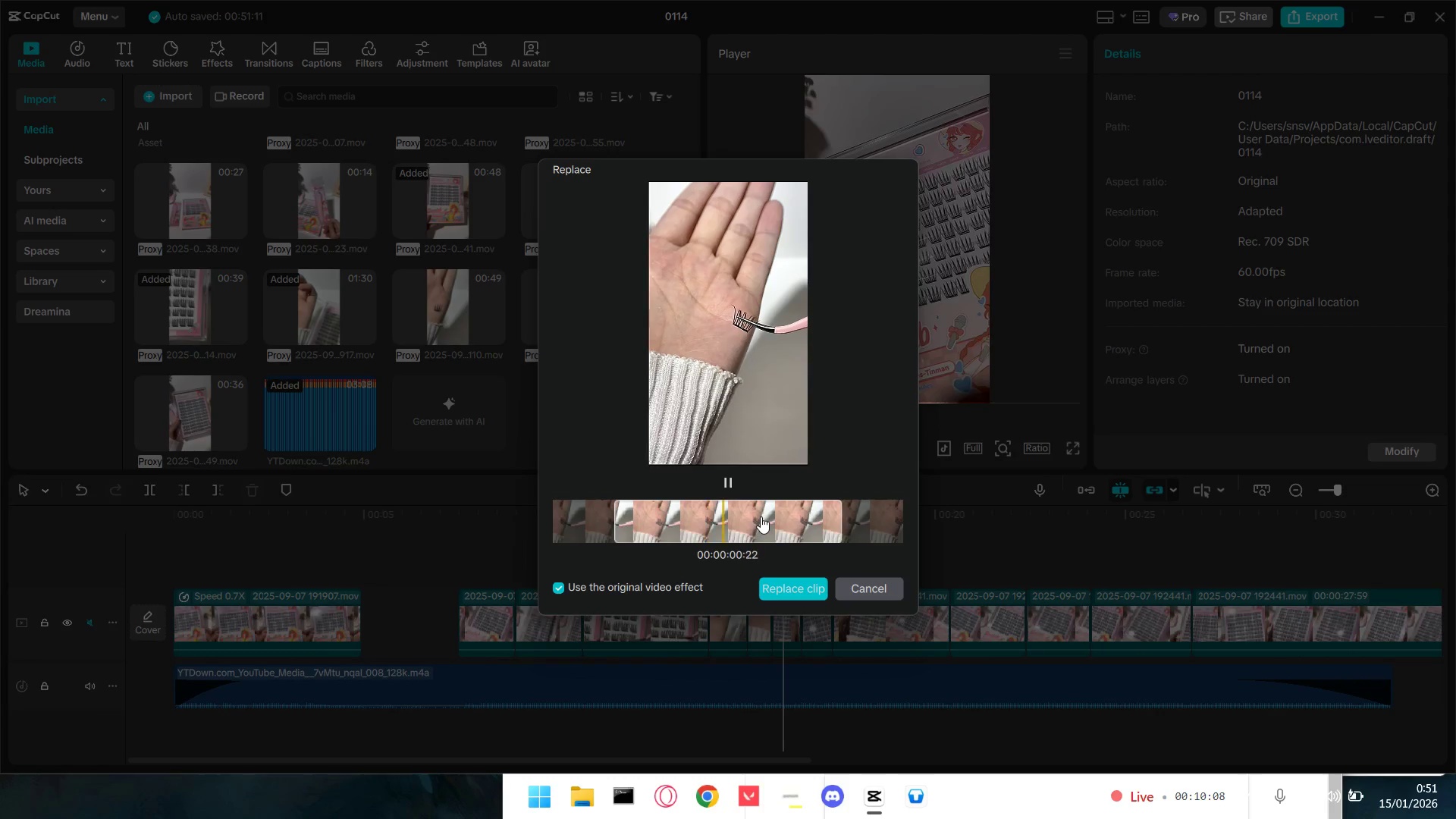 
left_click_drag(start_coordinate=[761, 516], to_coordinate=[532, 507])
 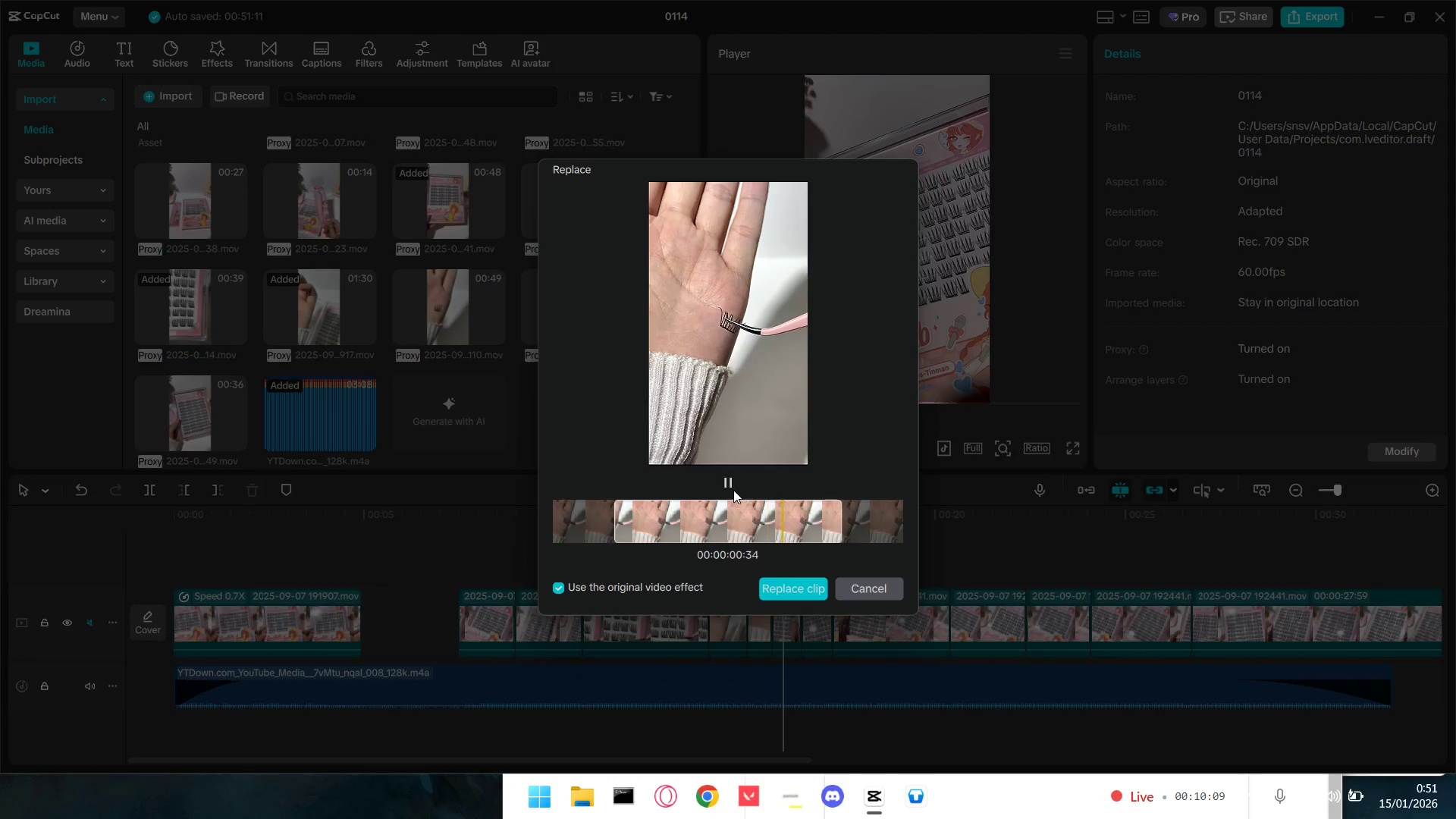 
left_click_drag(start_coordinate=[758, 522], to_coordinate=[537, 510])
 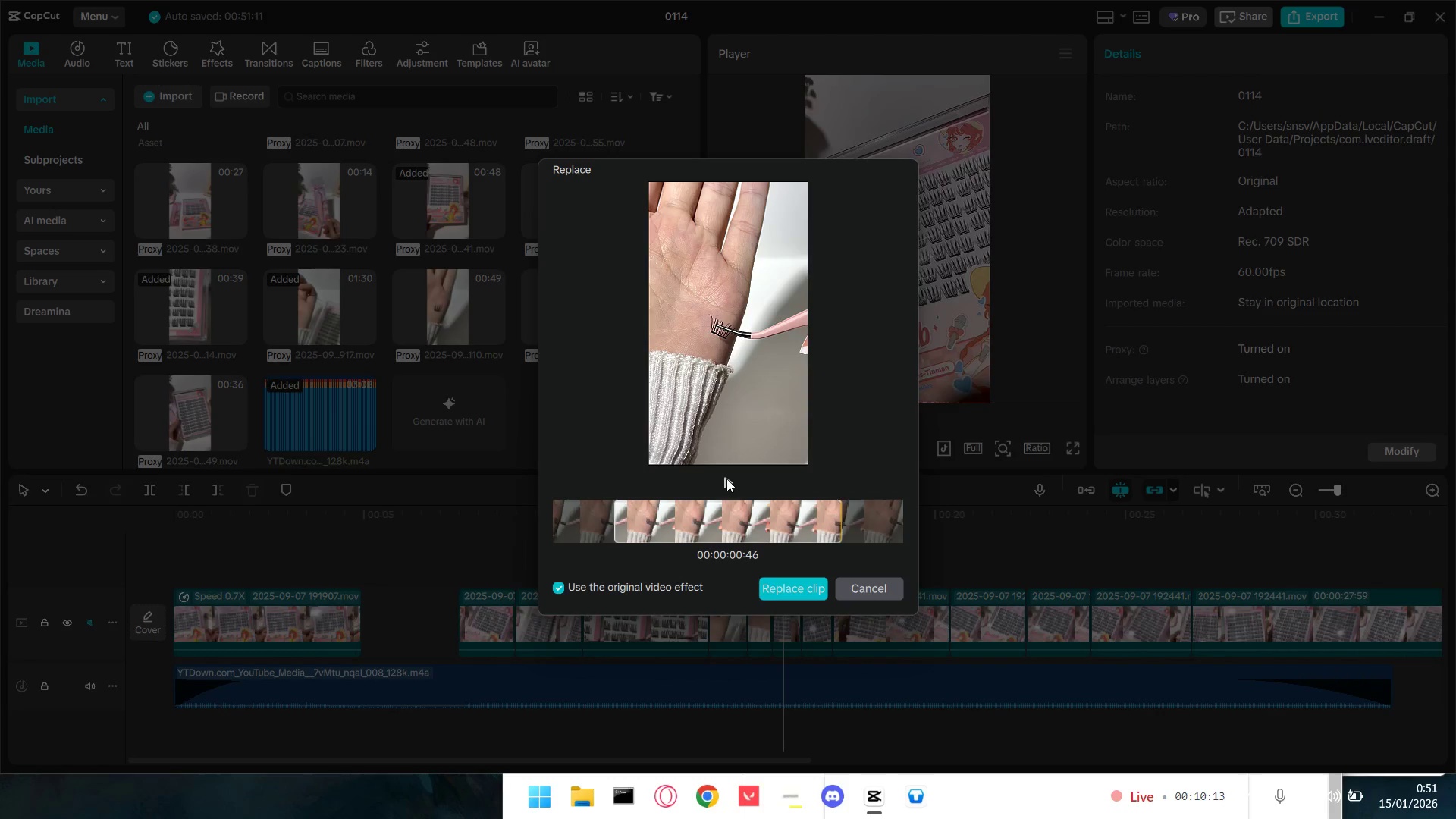 
left_click_drag(start_coordinate=[788, 512], to_coordinate=[673, 515])
 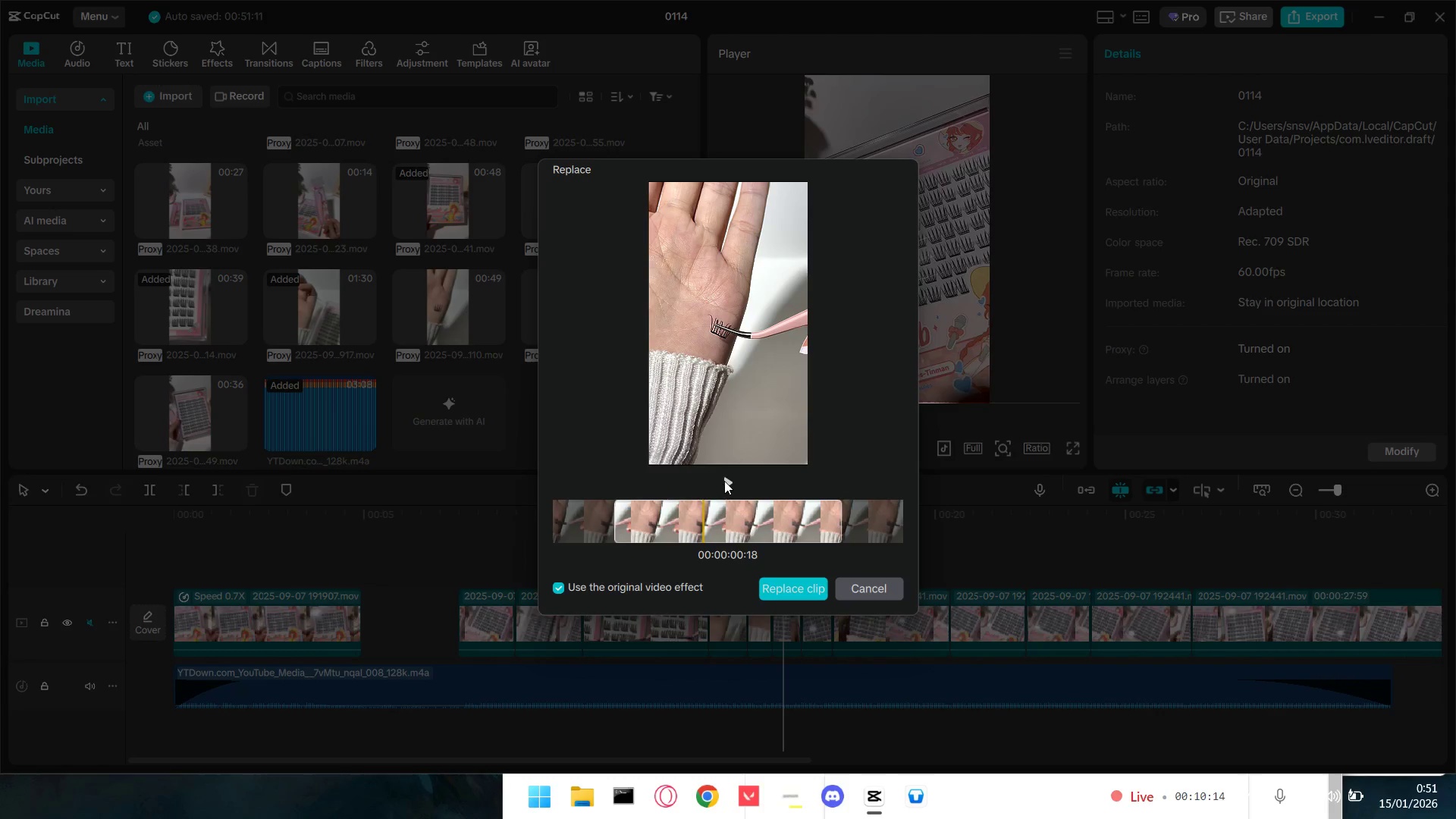 
left_click([724, 481])
 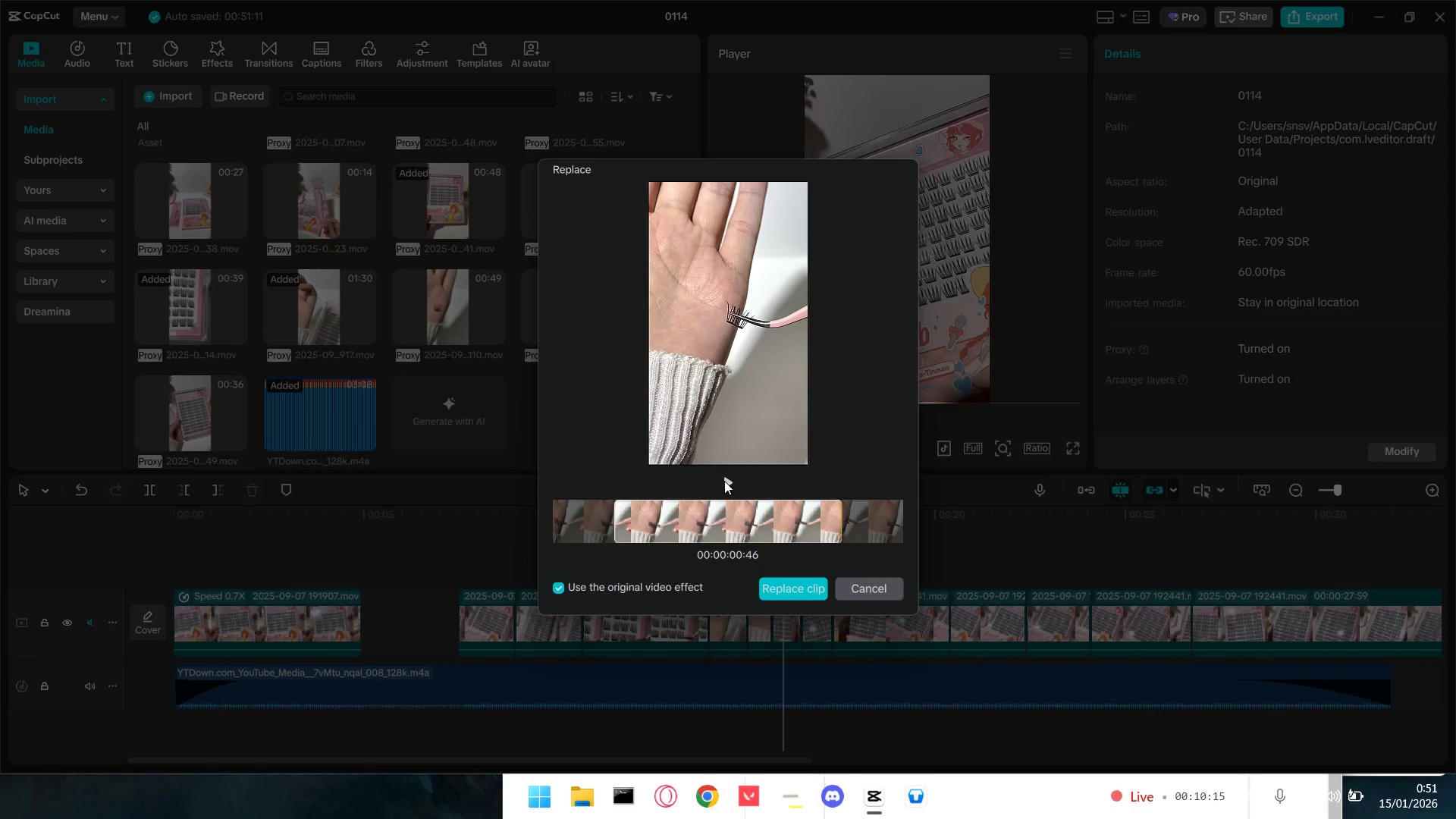 
left_click_drag(start_coordinate=[760, 519], to_coordinate=[606, 516])
 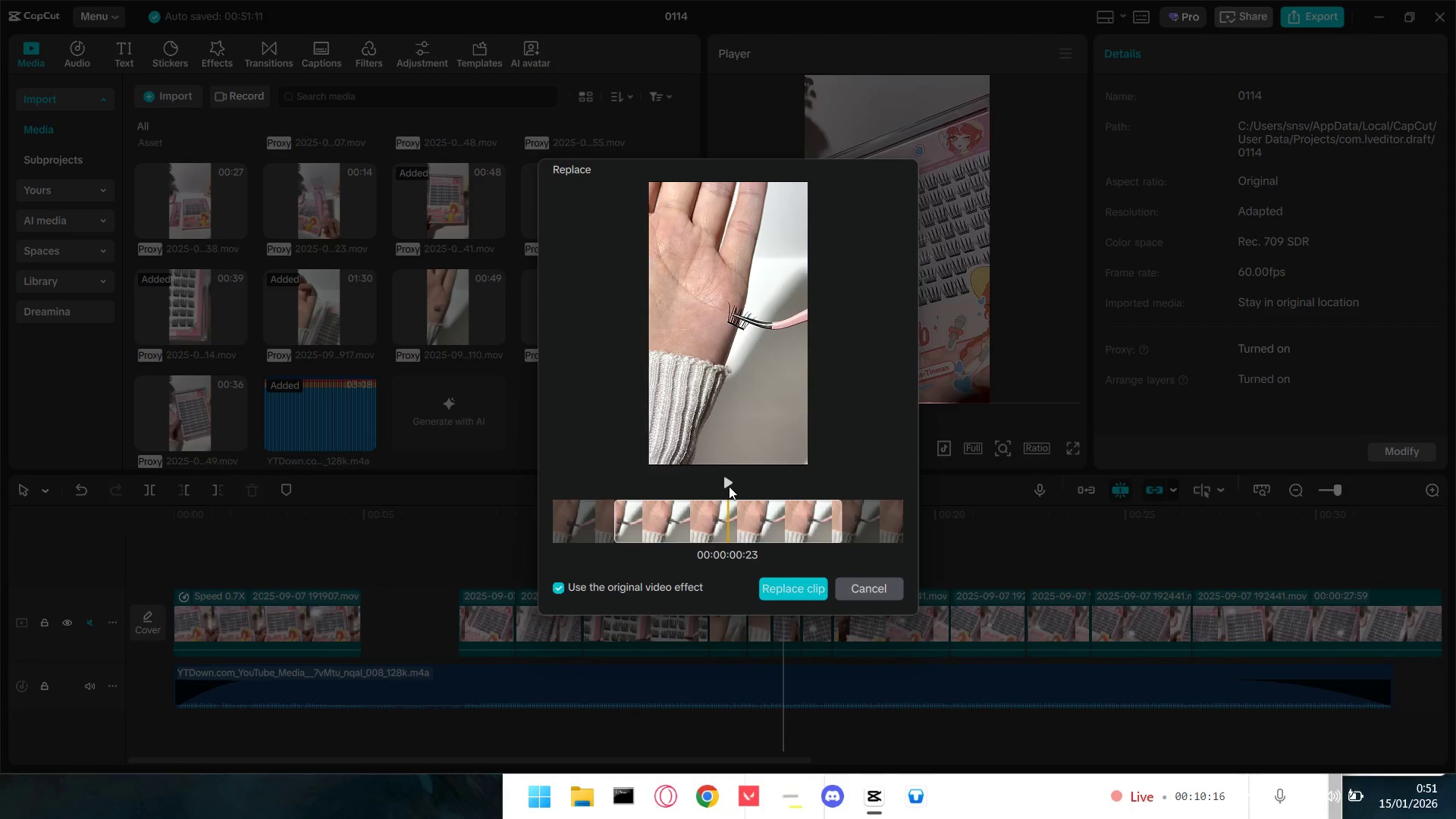 
left_click([728, 485])
 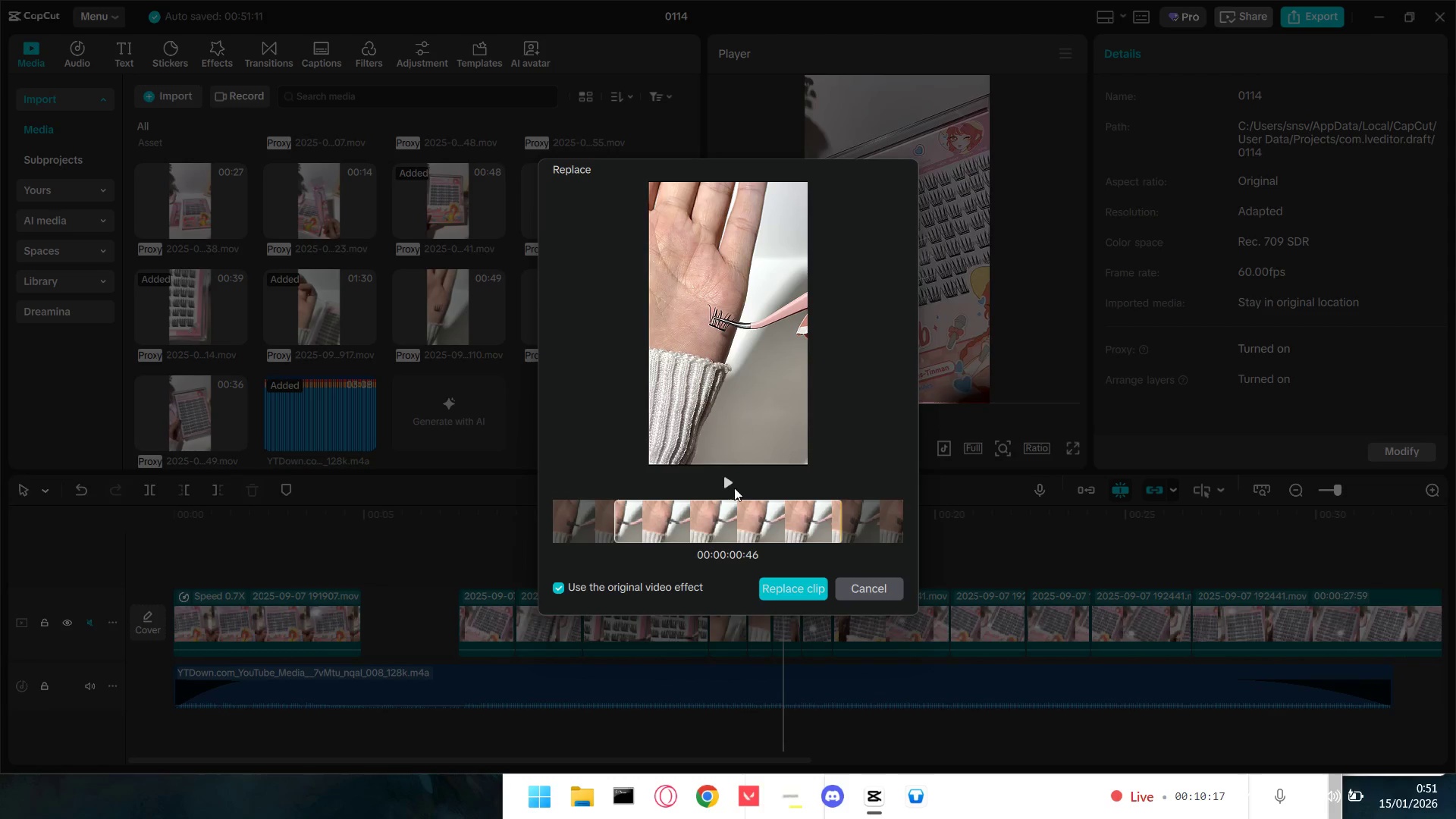 
left_click_drag(start_coordinate=[782, 515], to_coordinate=[629, 517])
 